 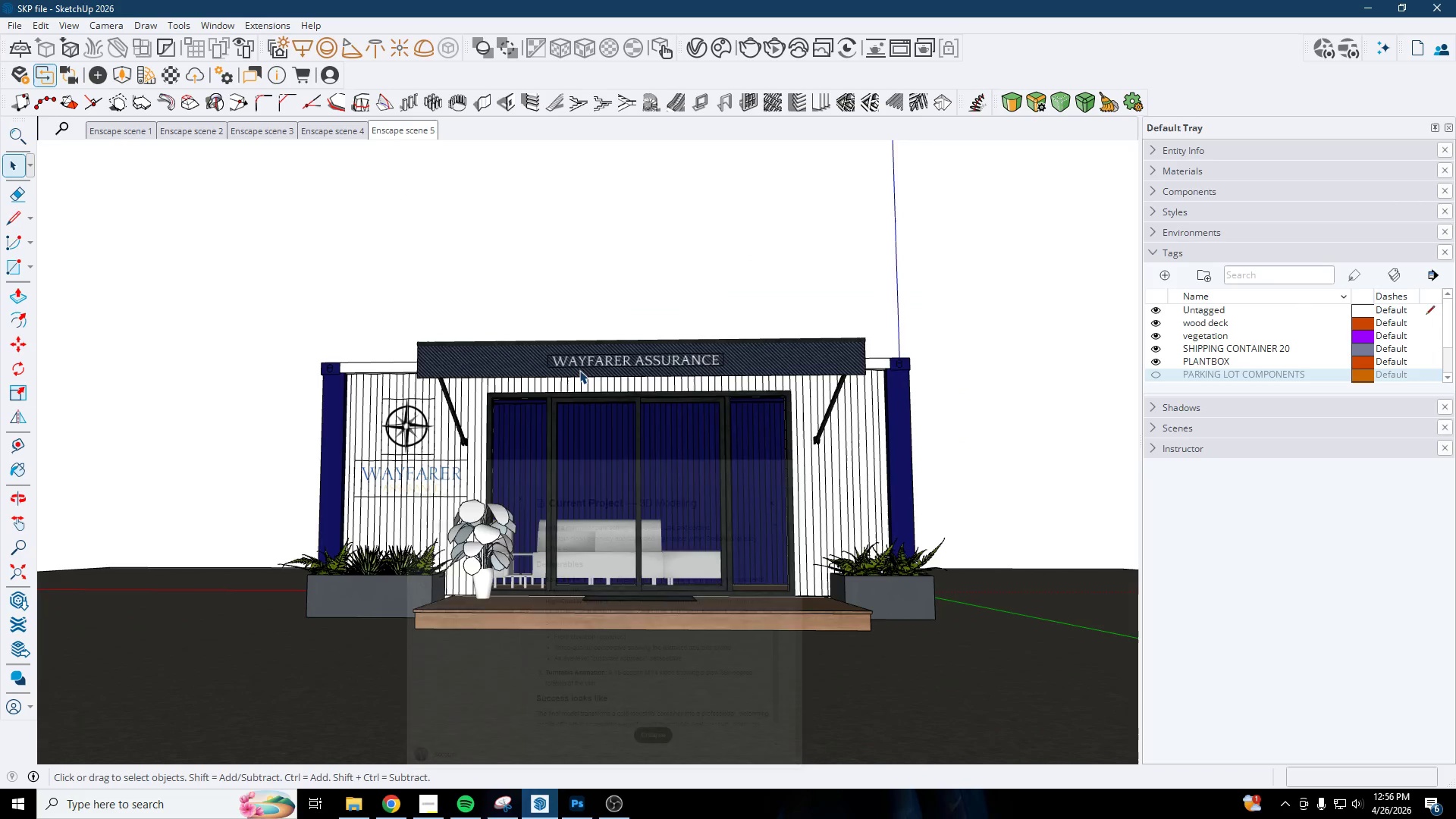 
scroll: coordinate [491, 528], scroll_direction: up, amount: 1.0
 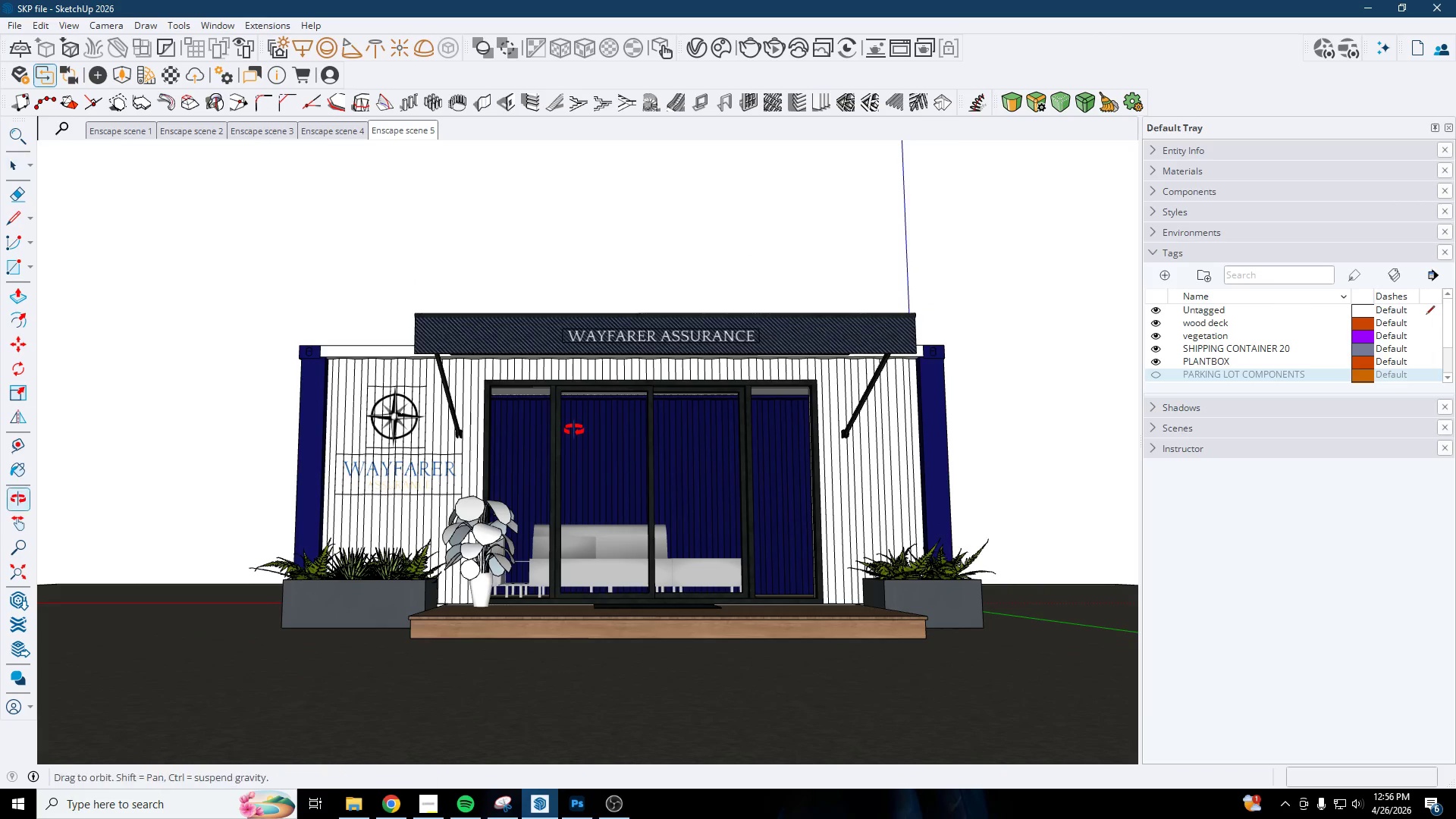 
wait(5.22)
 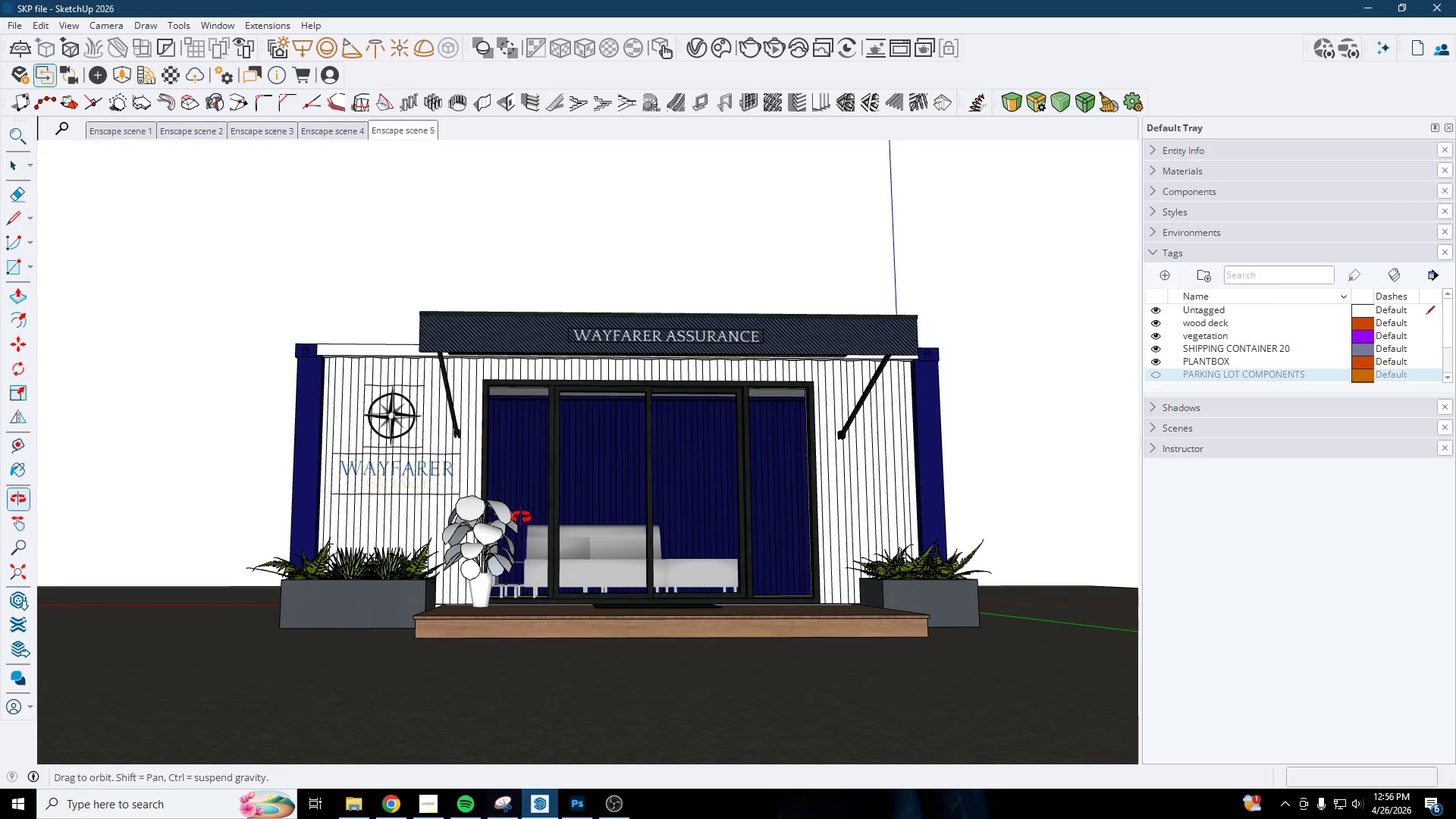 
right_click([434, 136])
 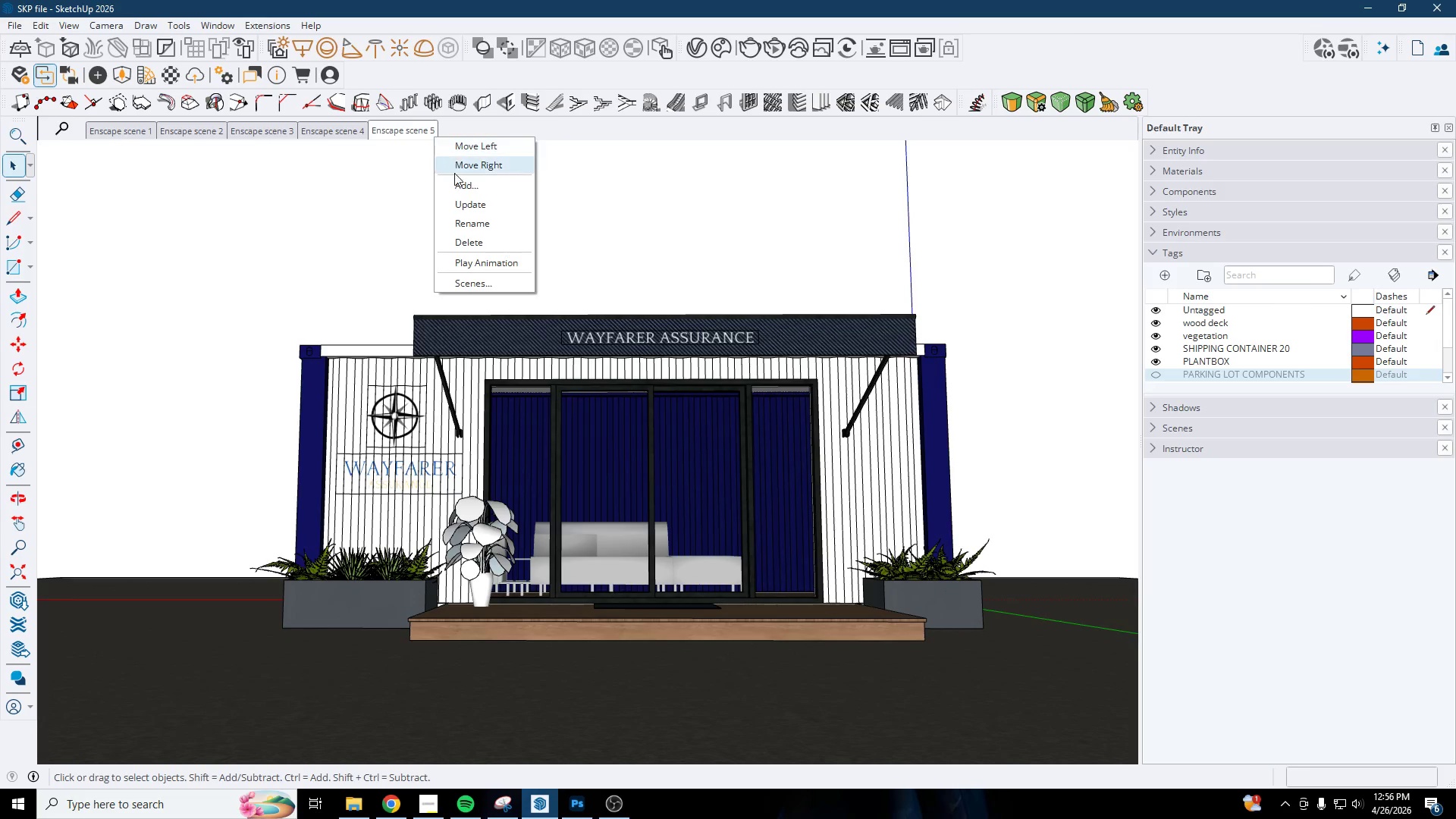 
left_click([455, 183])
 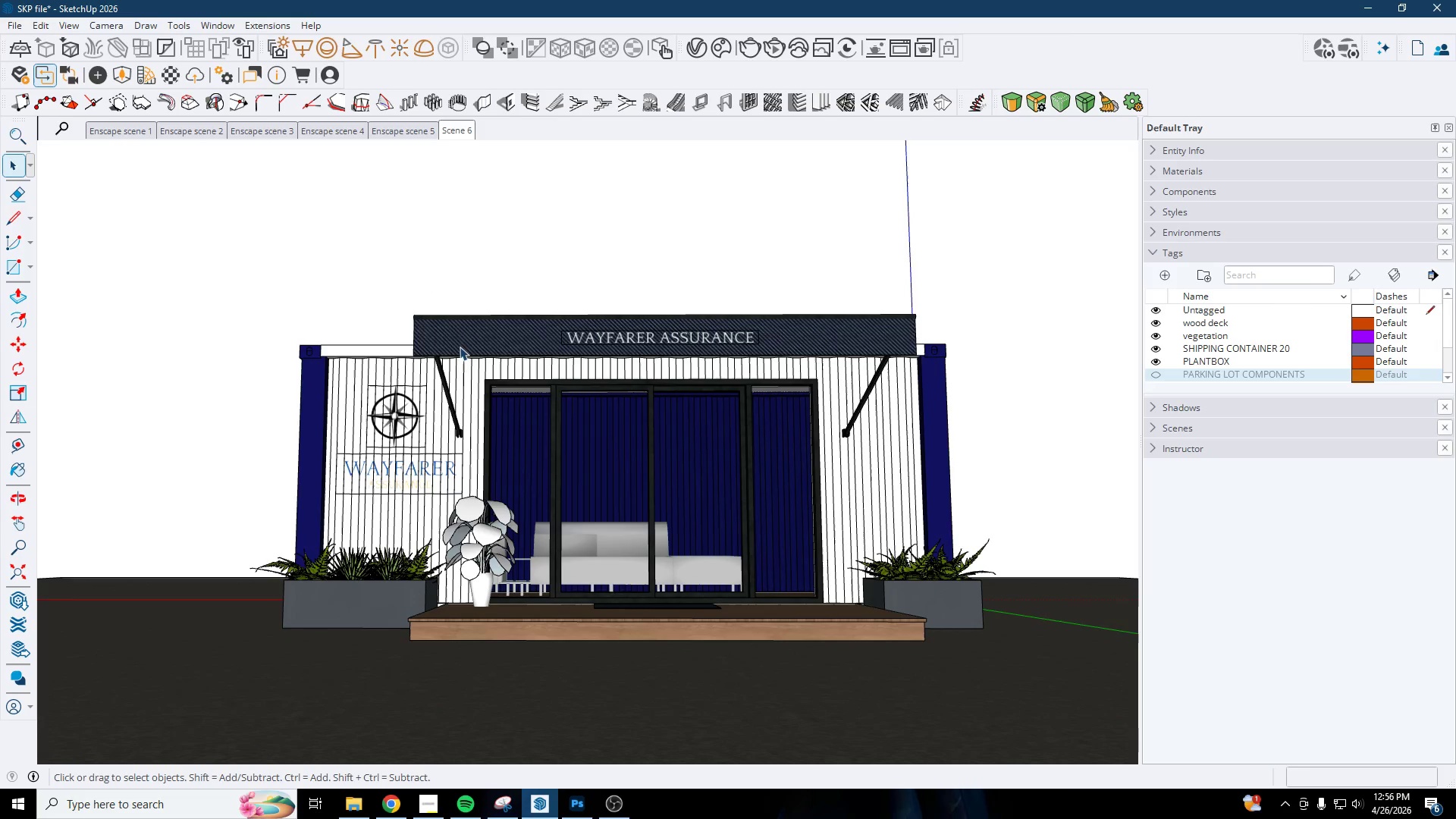 
scroll: coordinate [368, 455], scroll_direction: down, amount: 2.0
 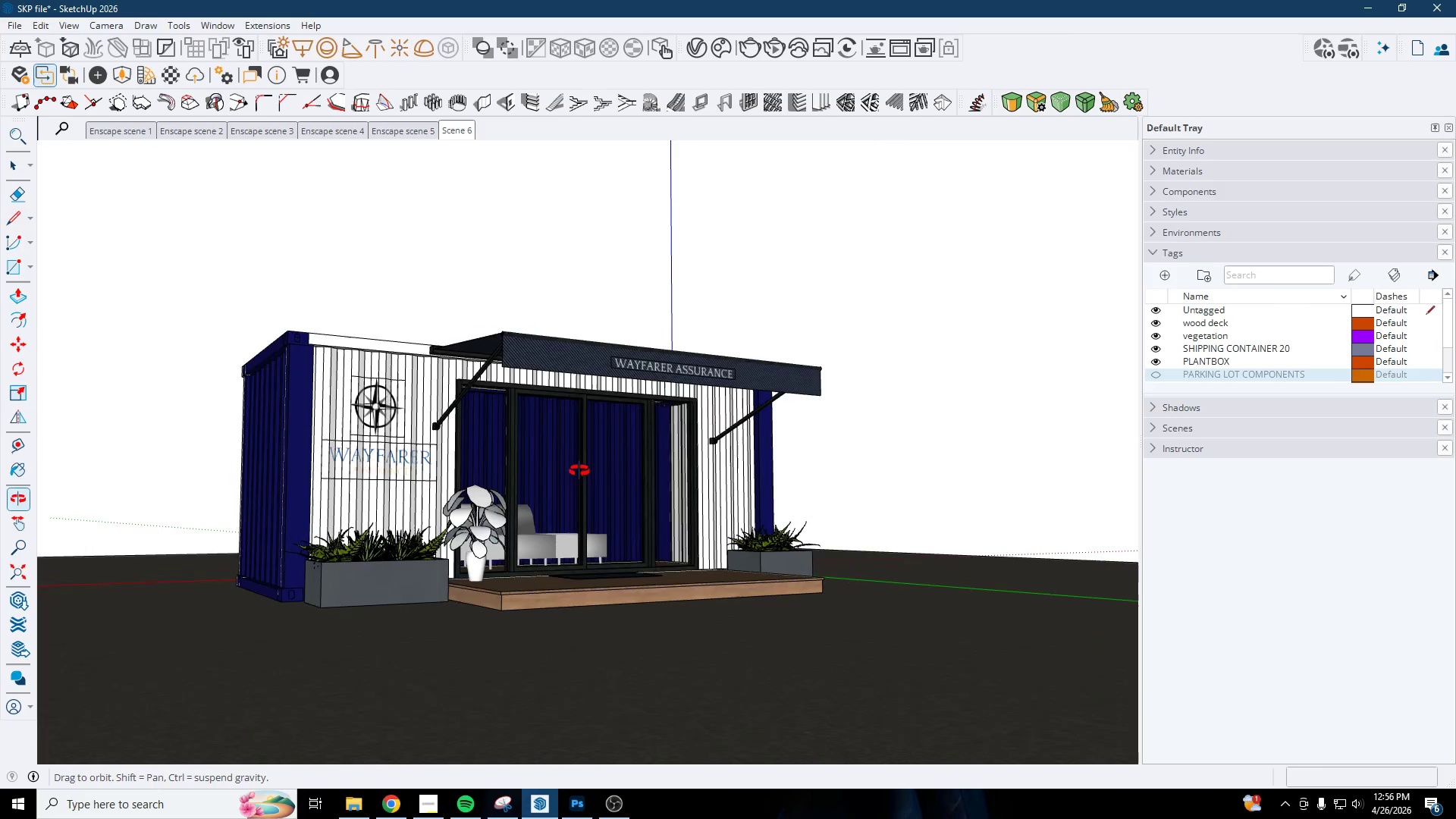 
scroll: coordinate [339, 449], scroll_direction: up, amount: 2.0
 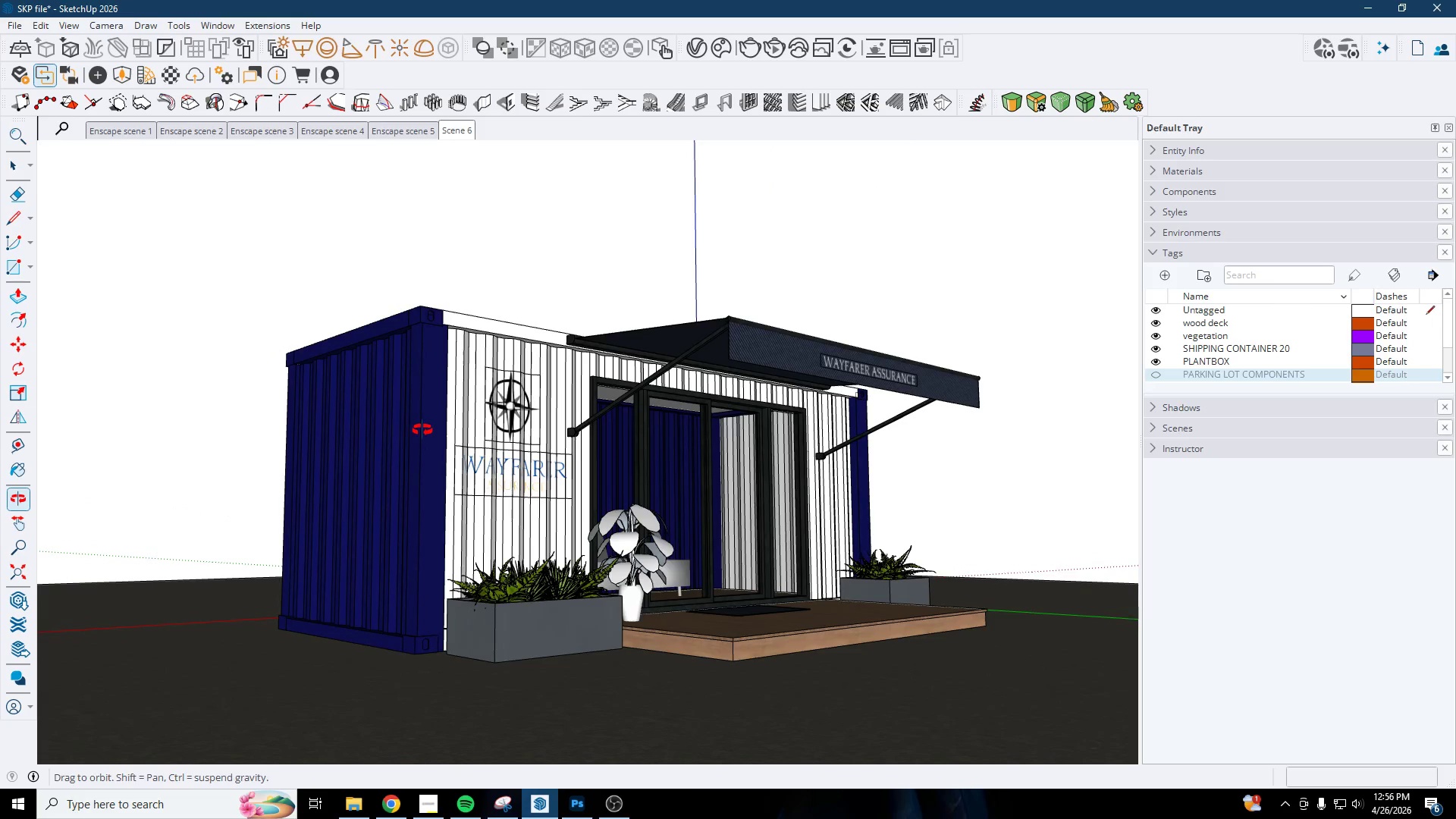 
scroll: coordinate [422, 430], scroll_direction: down, amount: 1.0
 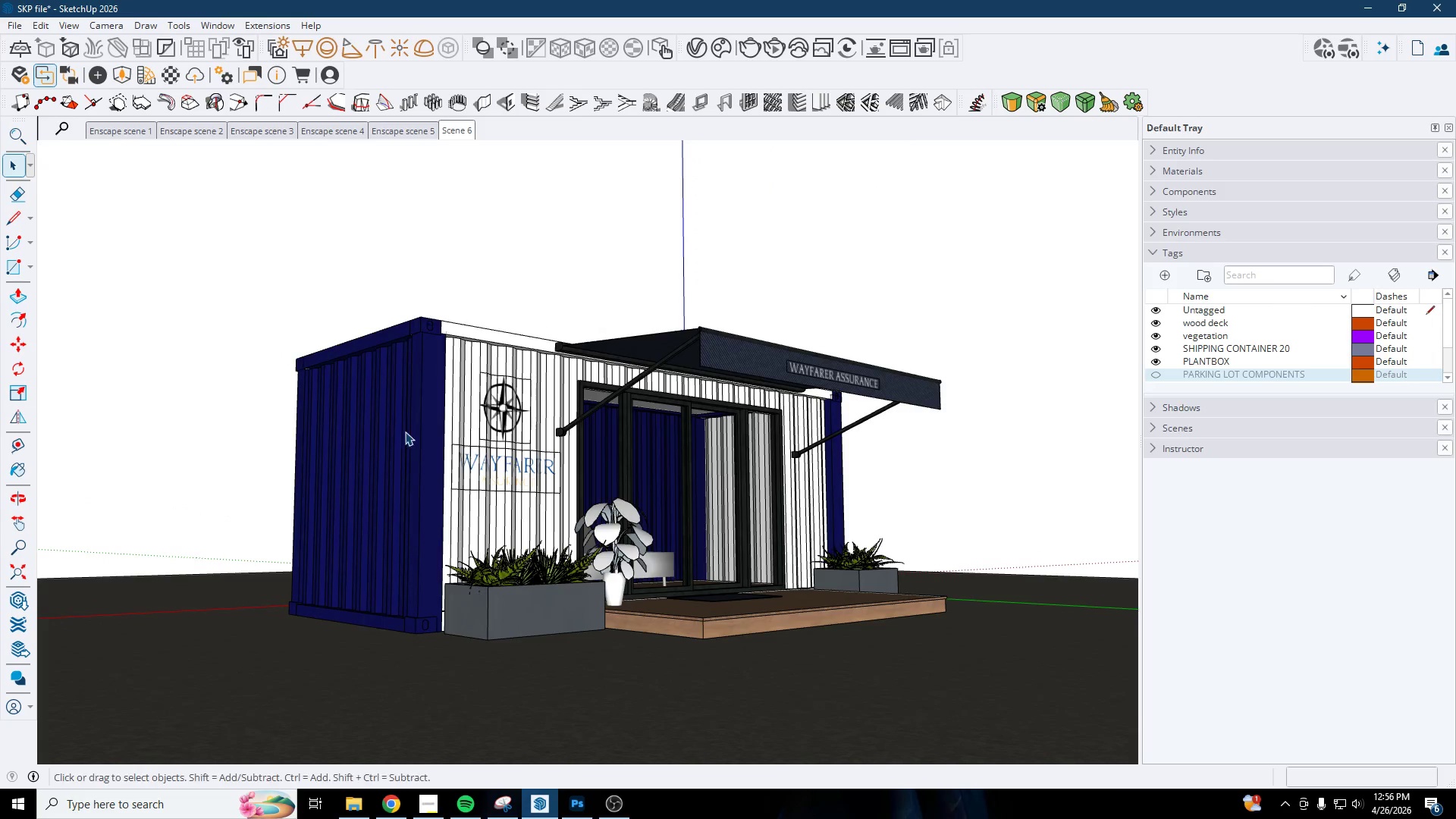 
scroll: coordinate [395, 438], scroll_direction: up, amount: 1.0
 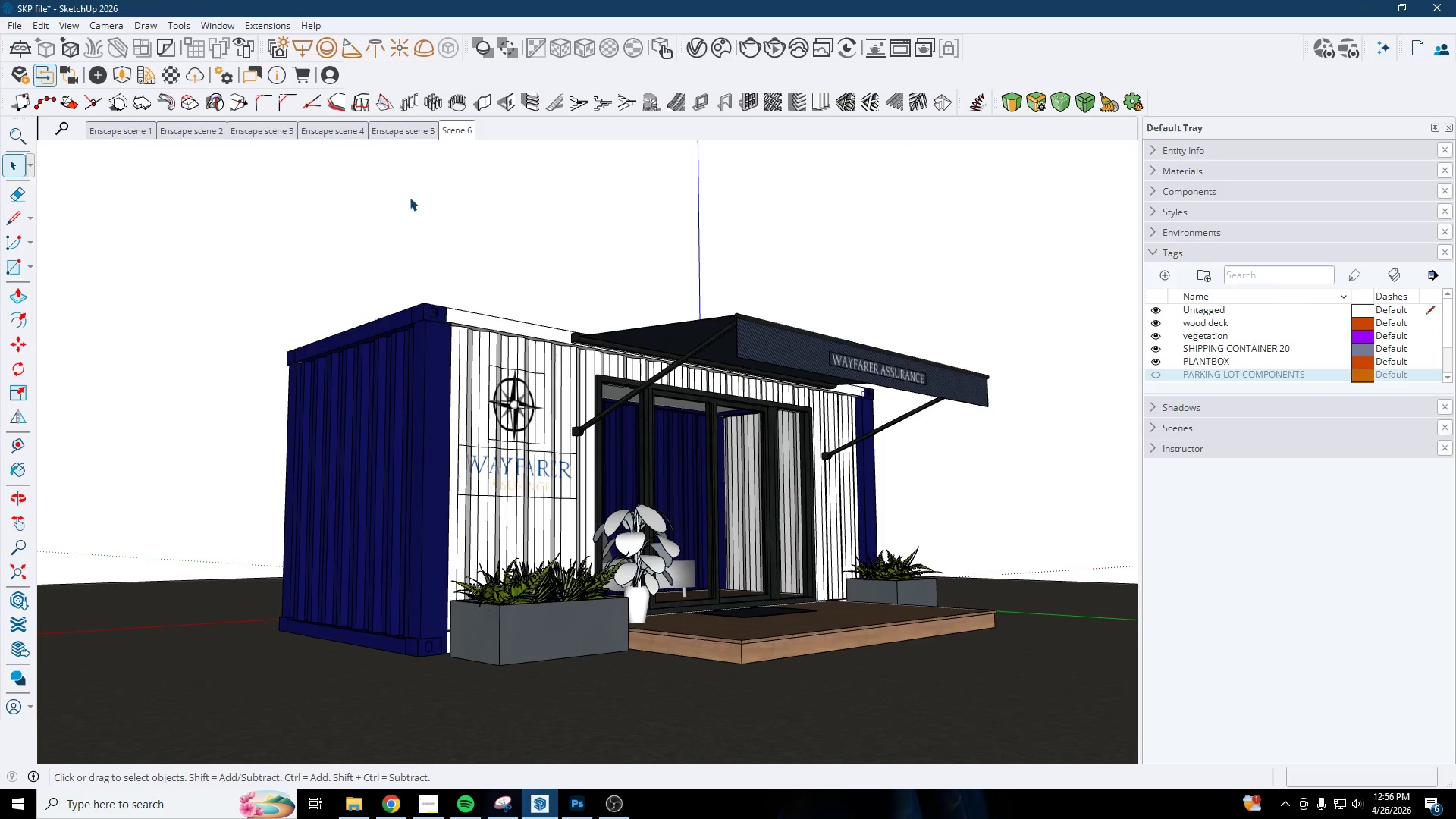 
scroll: coordinate [434, 222], scroll_direction: down, amount: 1.0
 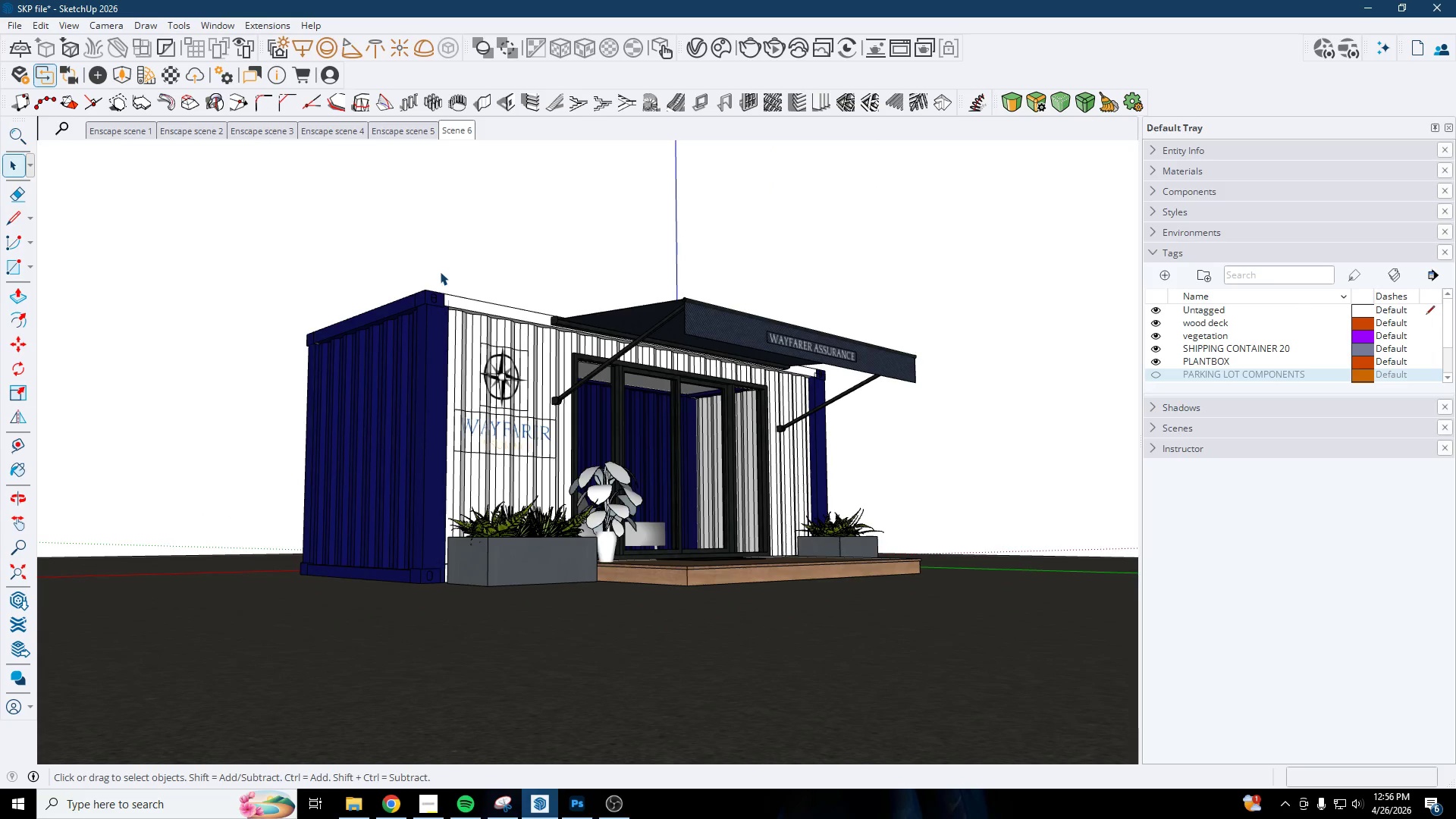 
scroll: coordinate [441, 285], scroll_direction: up, amount: 1.0
 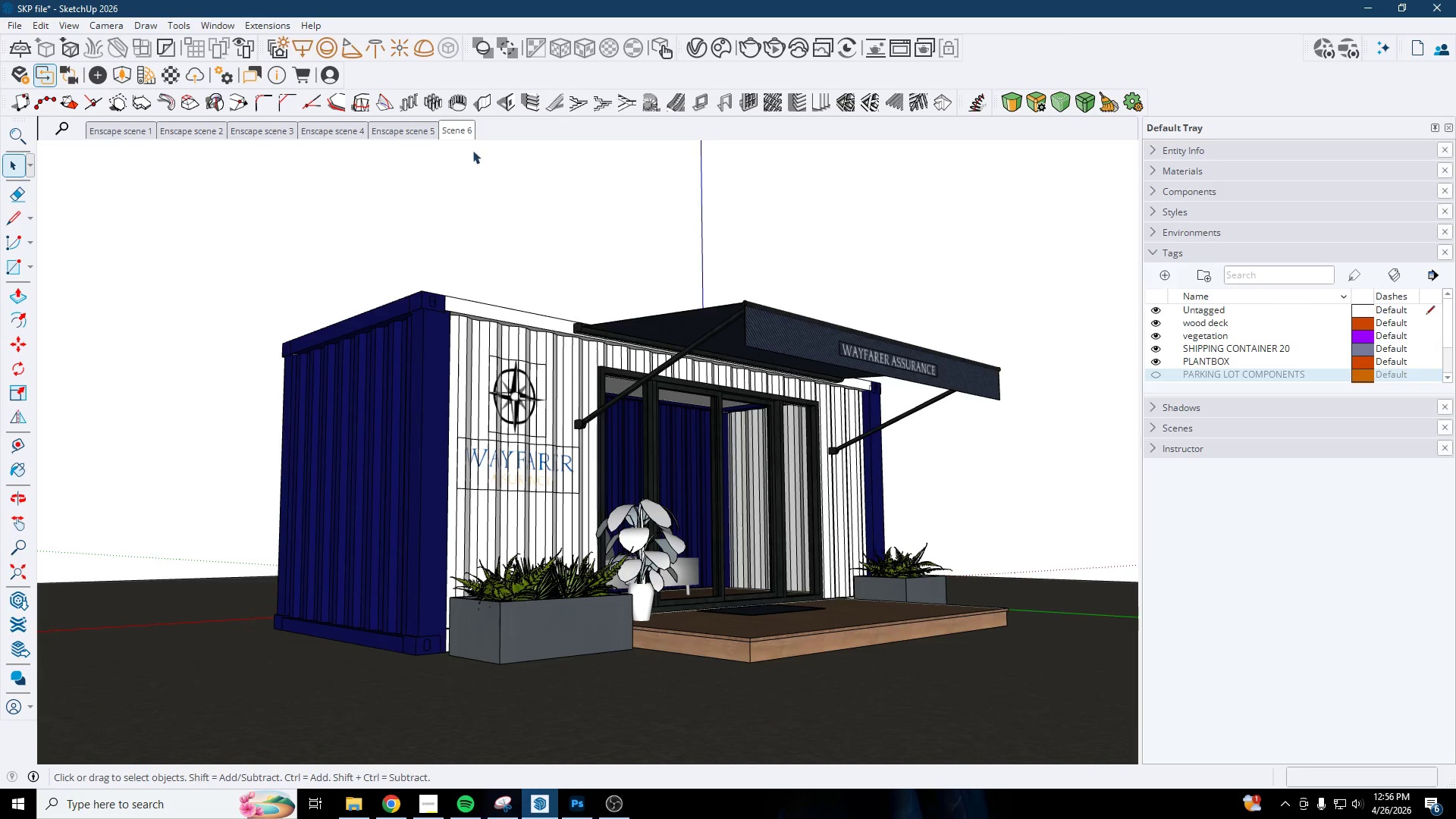 
right_click([468, 124])
 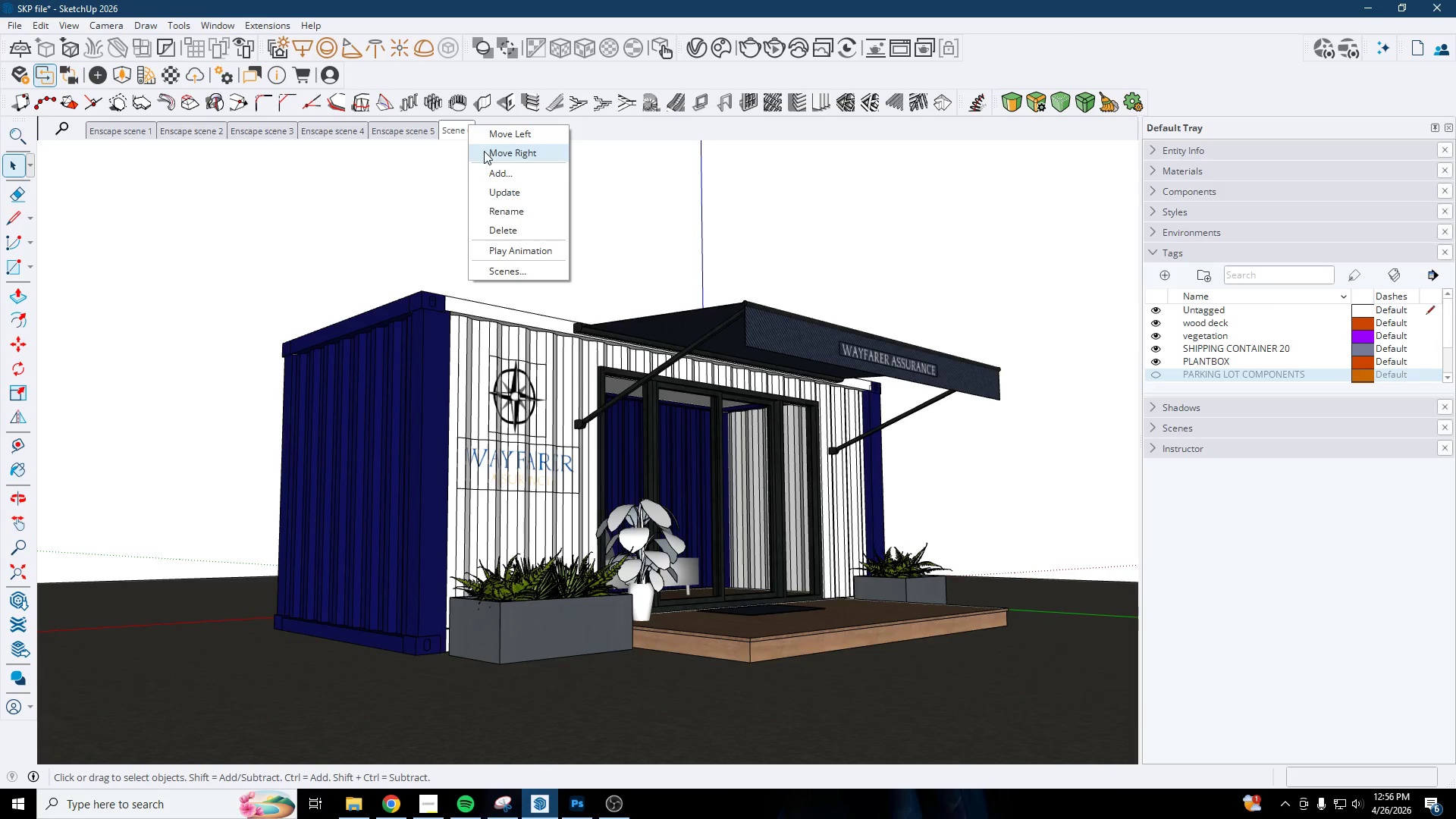 
left_click([488, 169])
 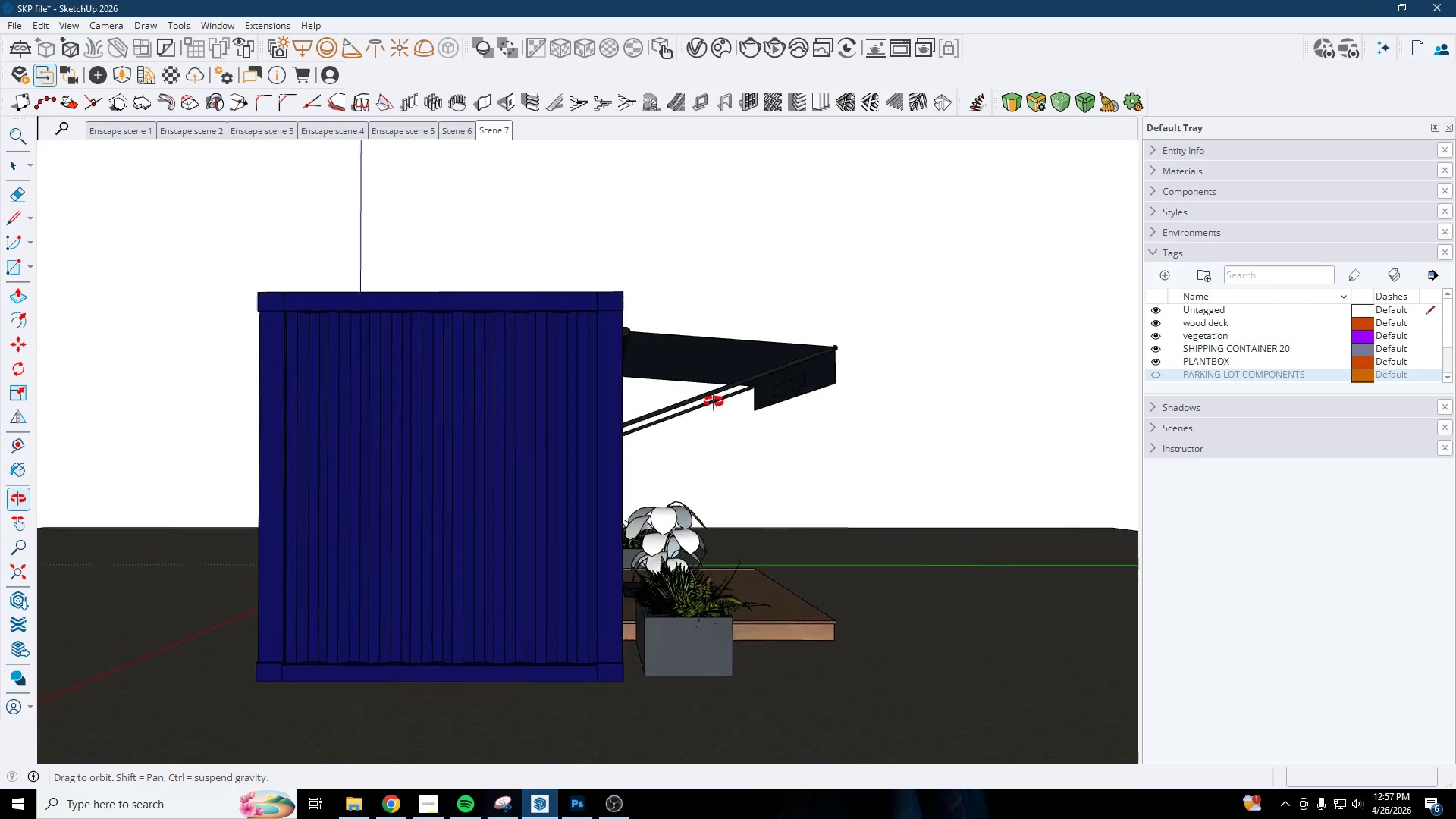 
scroll: coordinate [335, 404], scroll_direction: down, amount: 3.0
 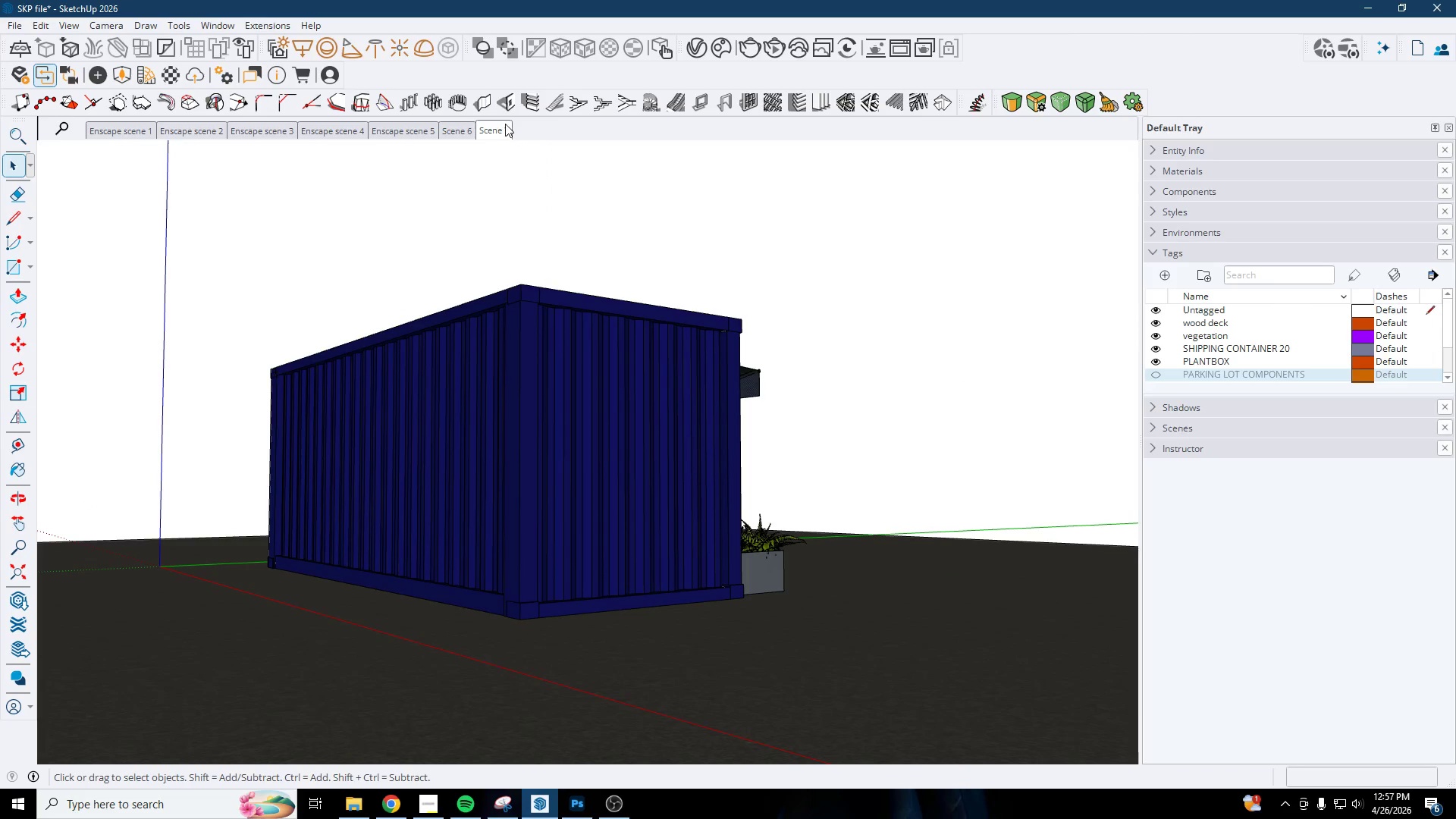 
left_click([526, 165])
 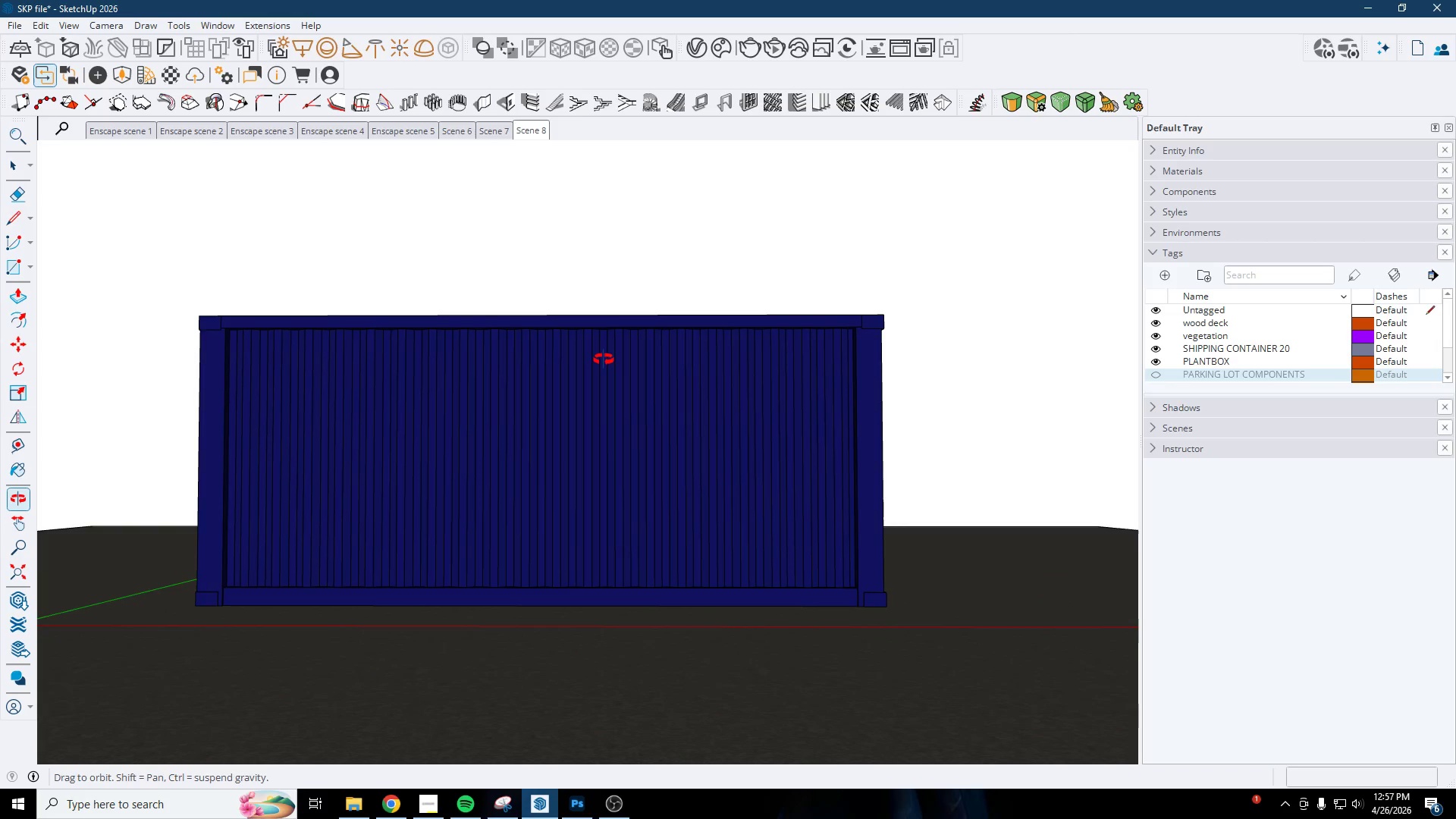 
right_click([529, 129])
 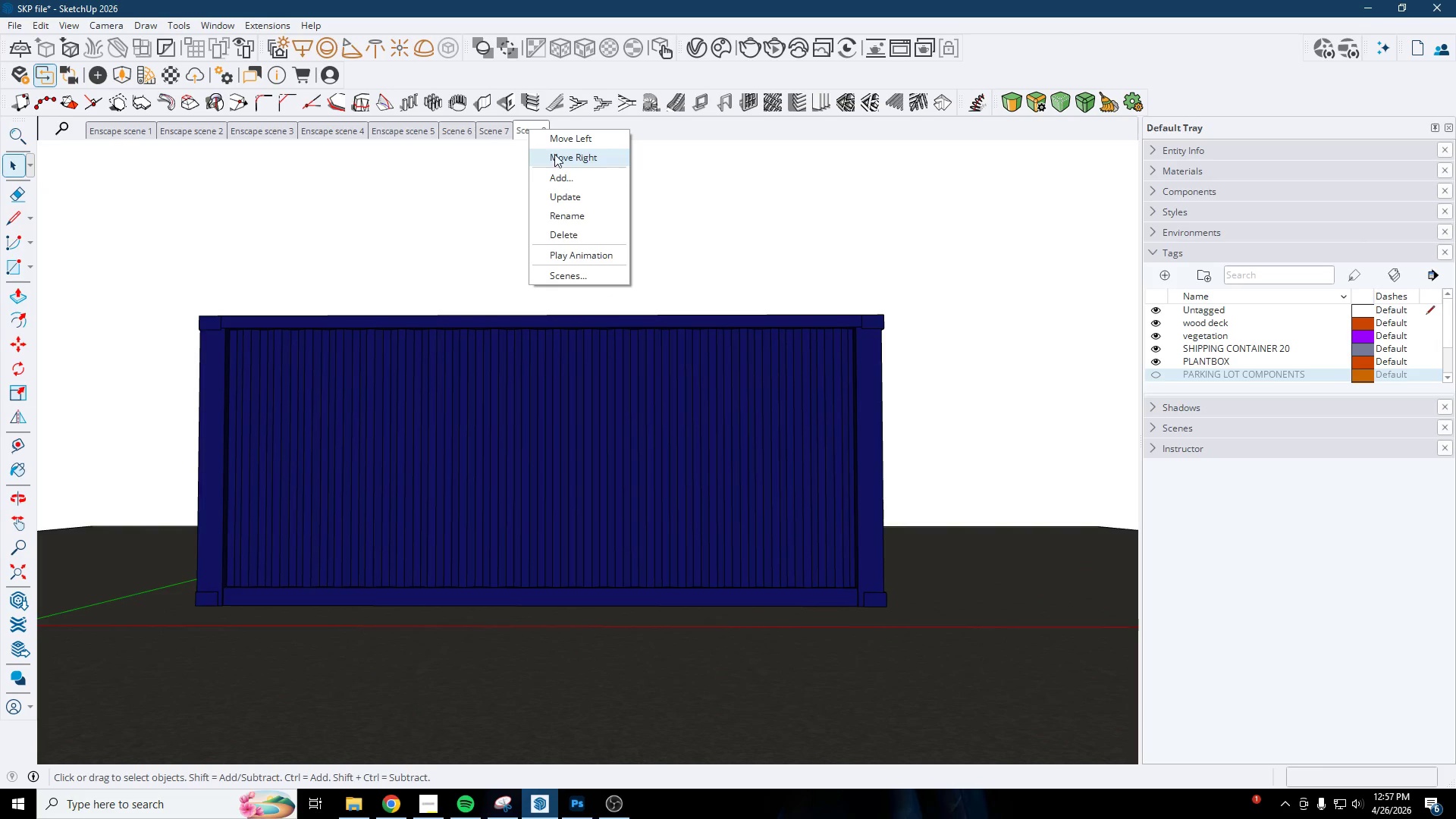 
left_click([562, 172])
 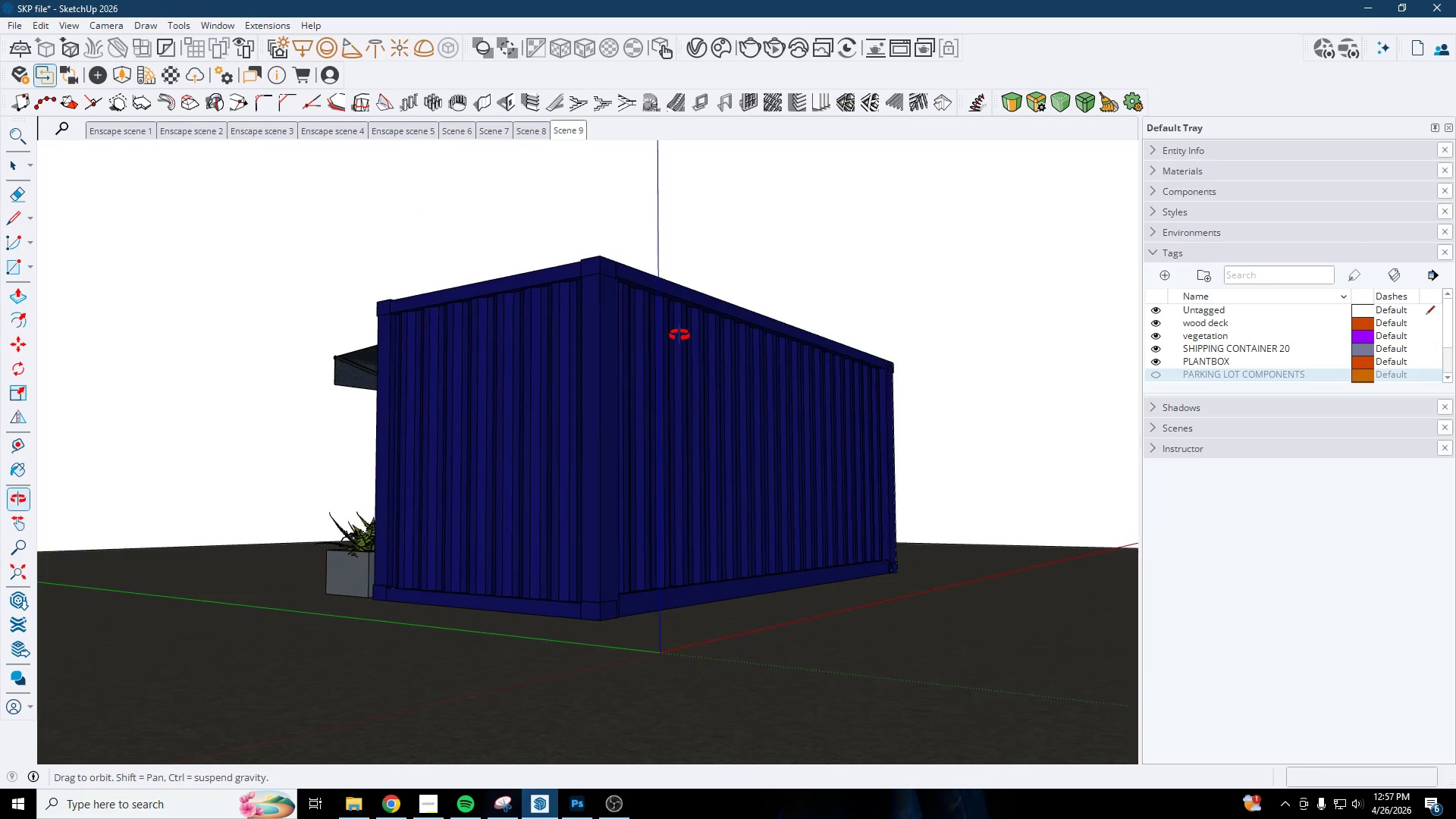 
right_click([563, 136])
 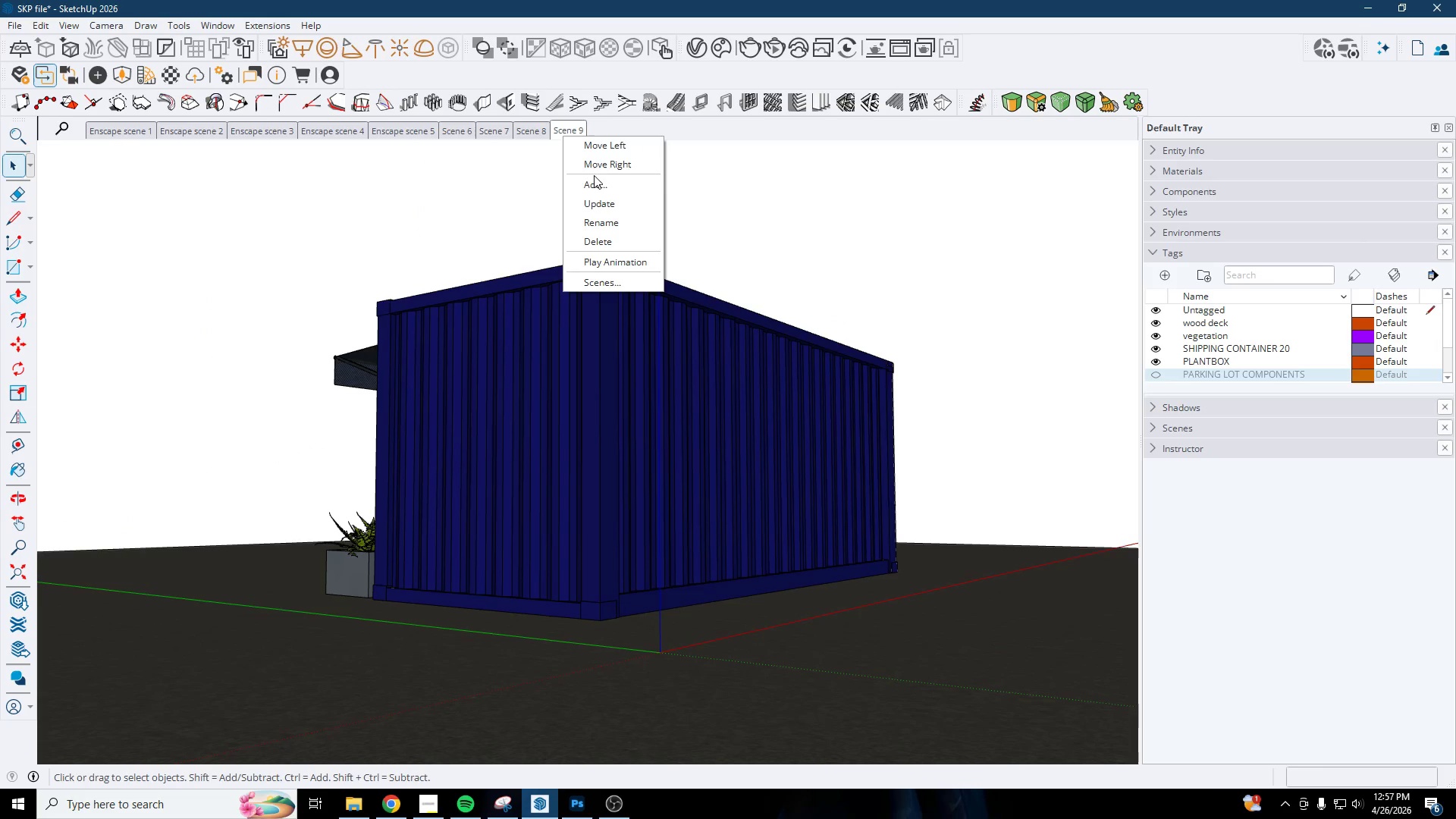 
left_click([595, 181])
 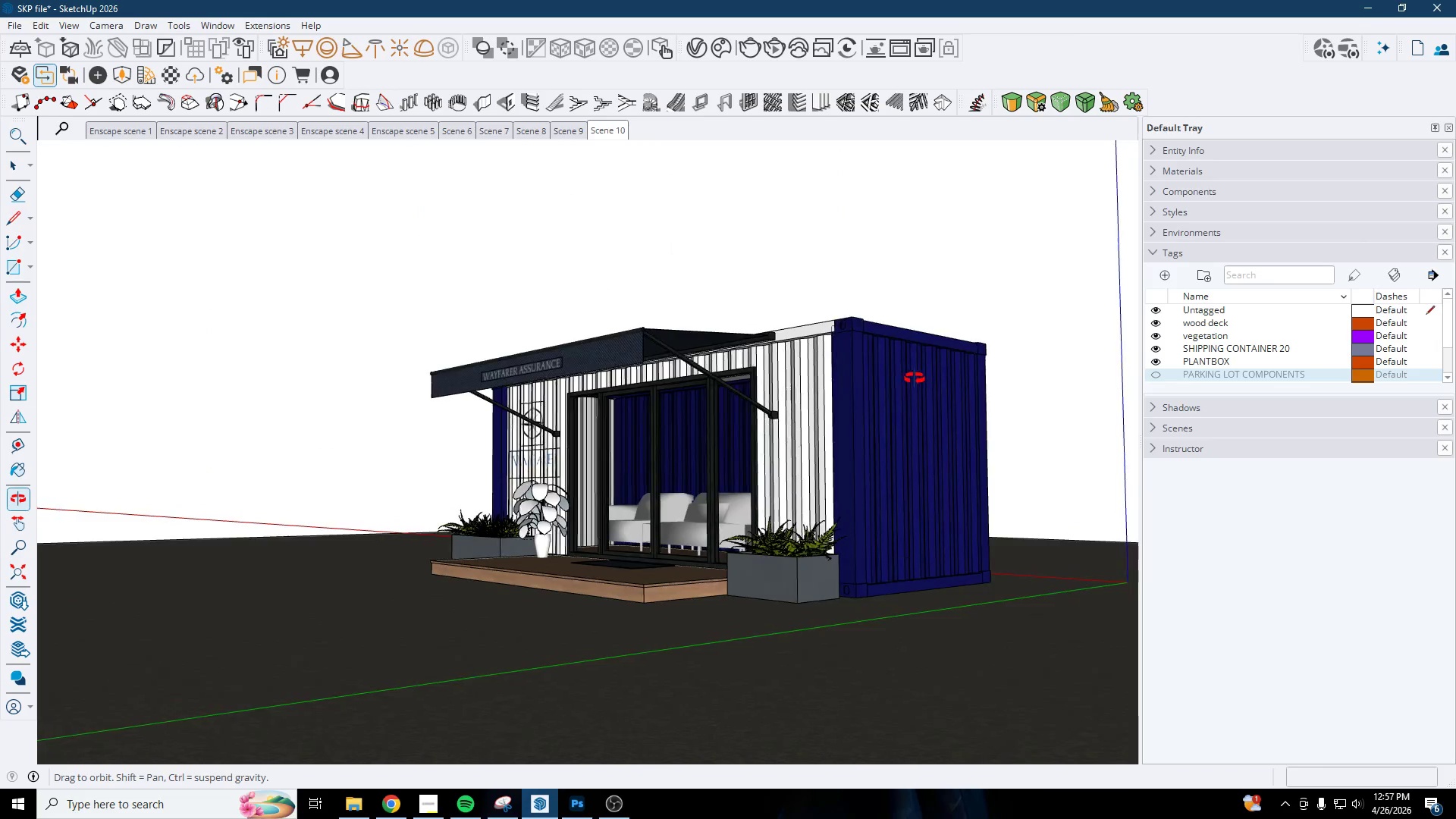 
scroll: coordinate [741, 548], scroll_direction: up, amount: 3.0
 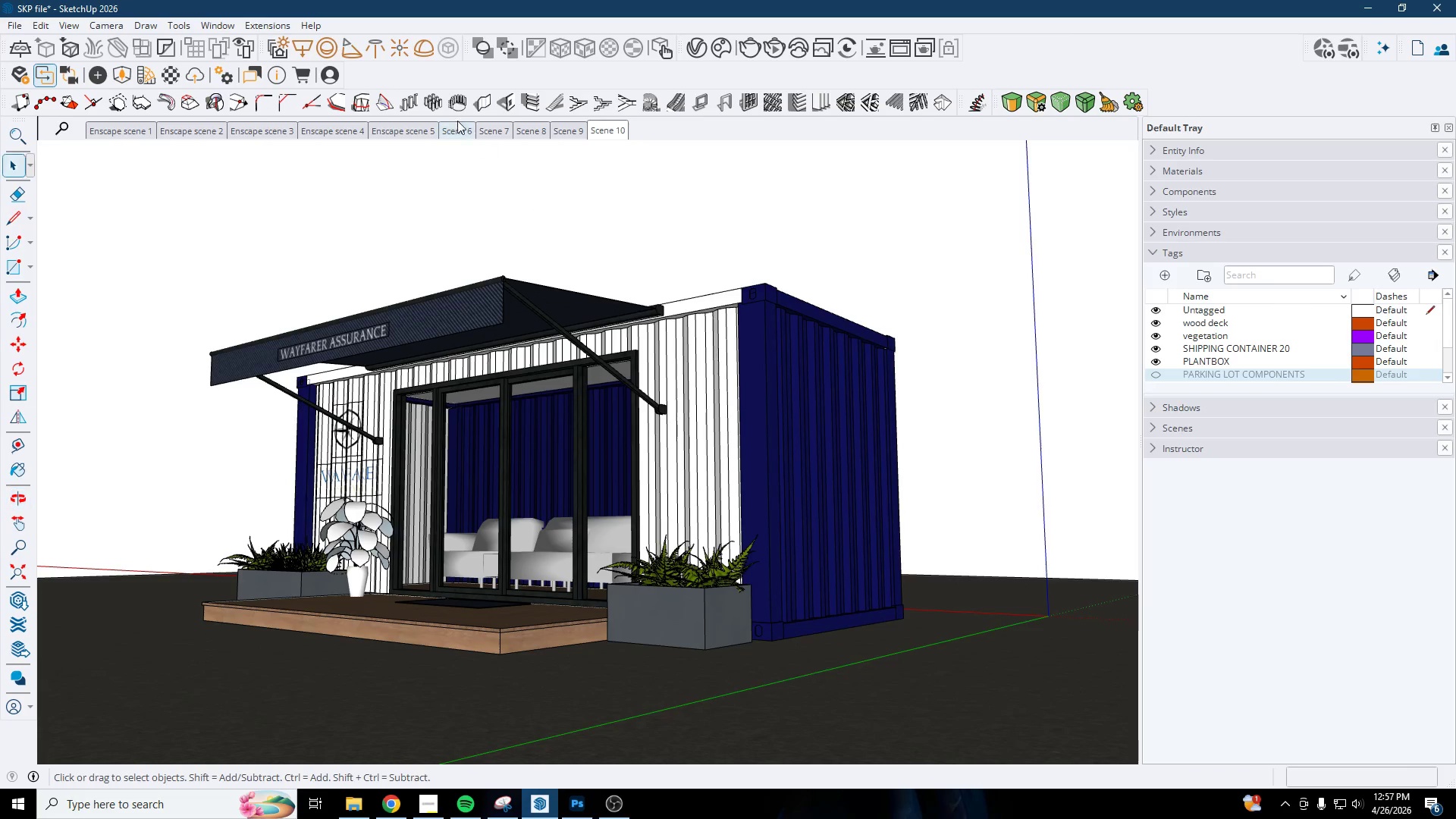 
right_click([620, 140])
 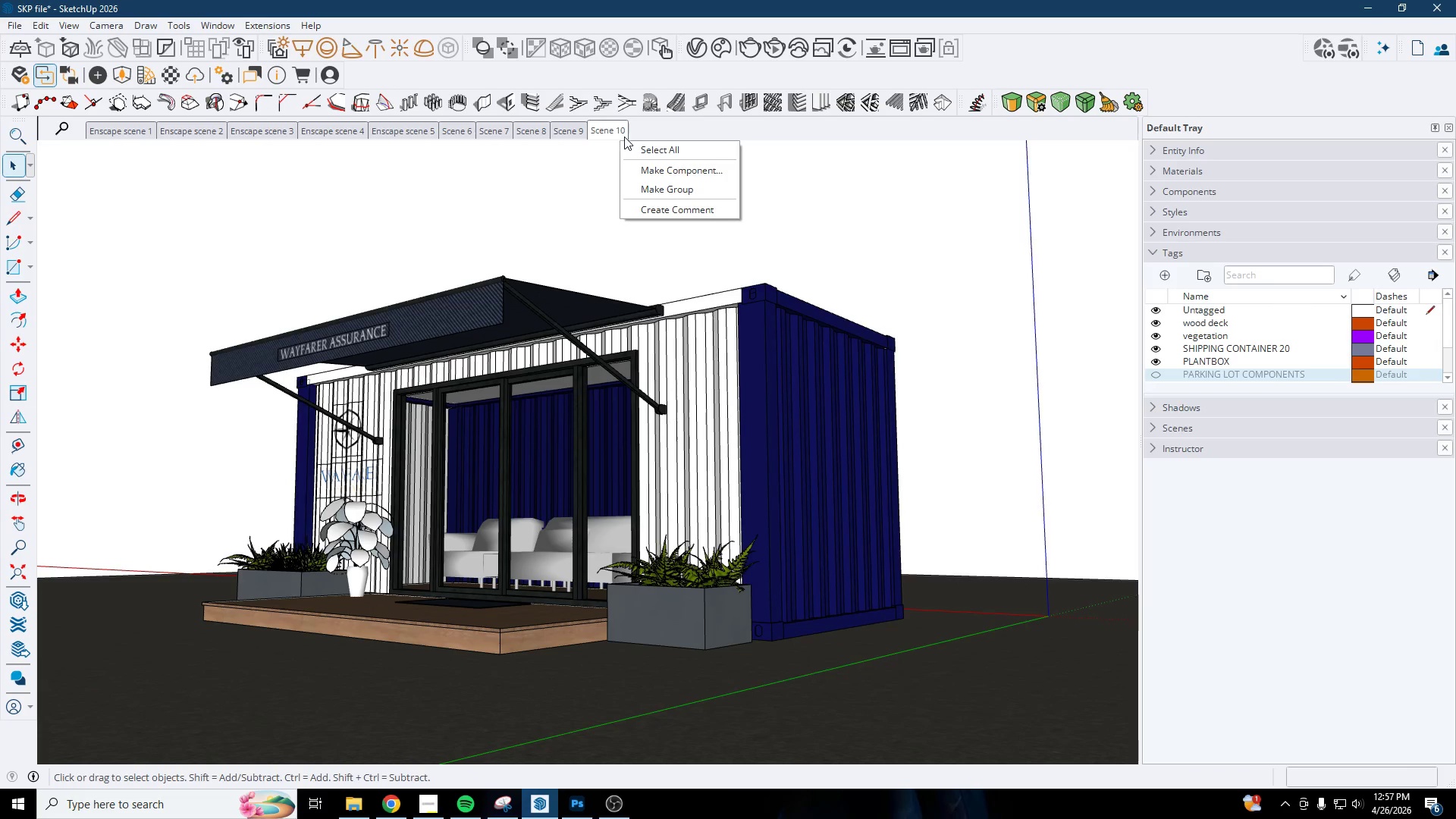 
right_click([621, 135])
 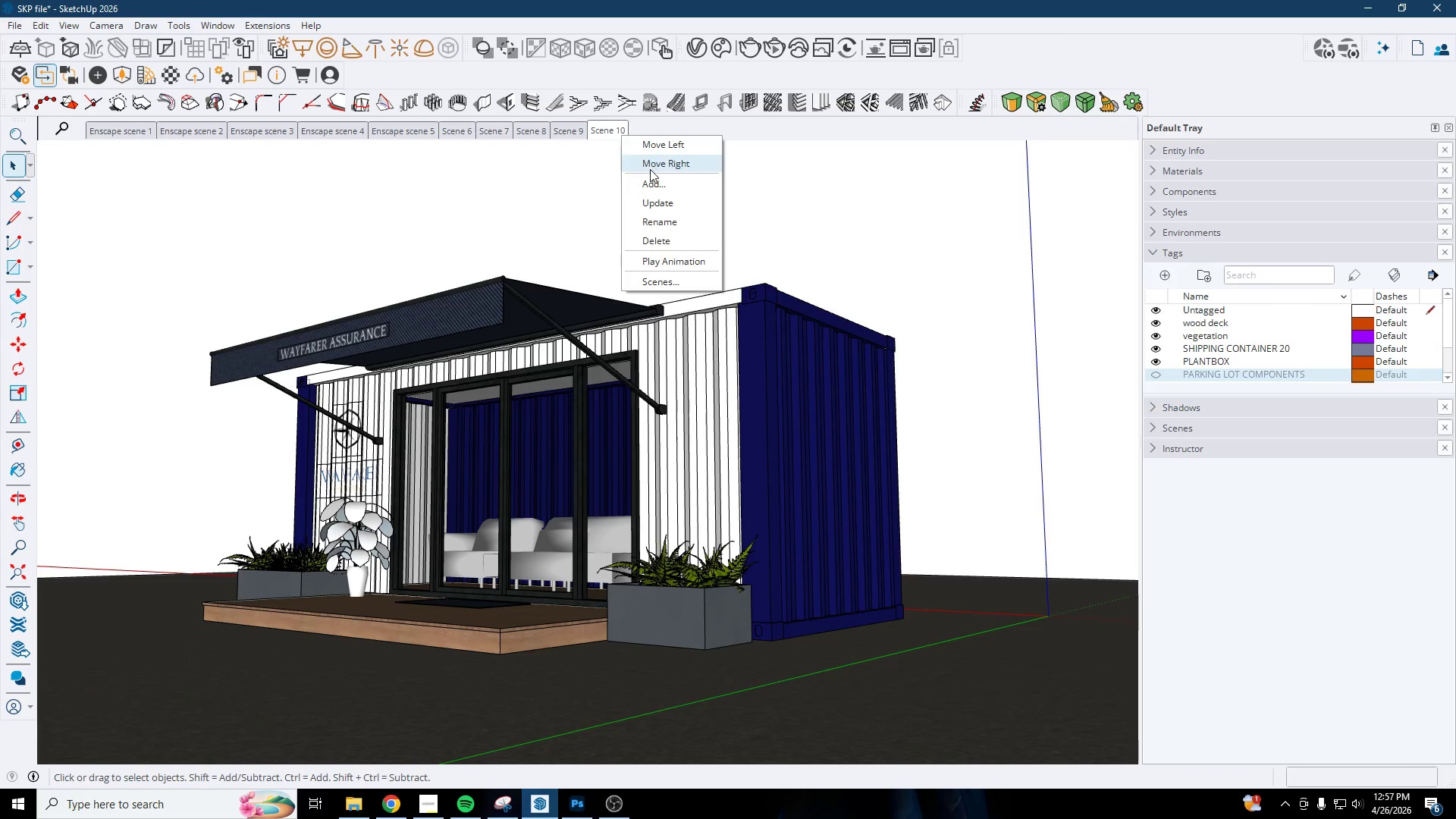 
left_click([651, 179])
 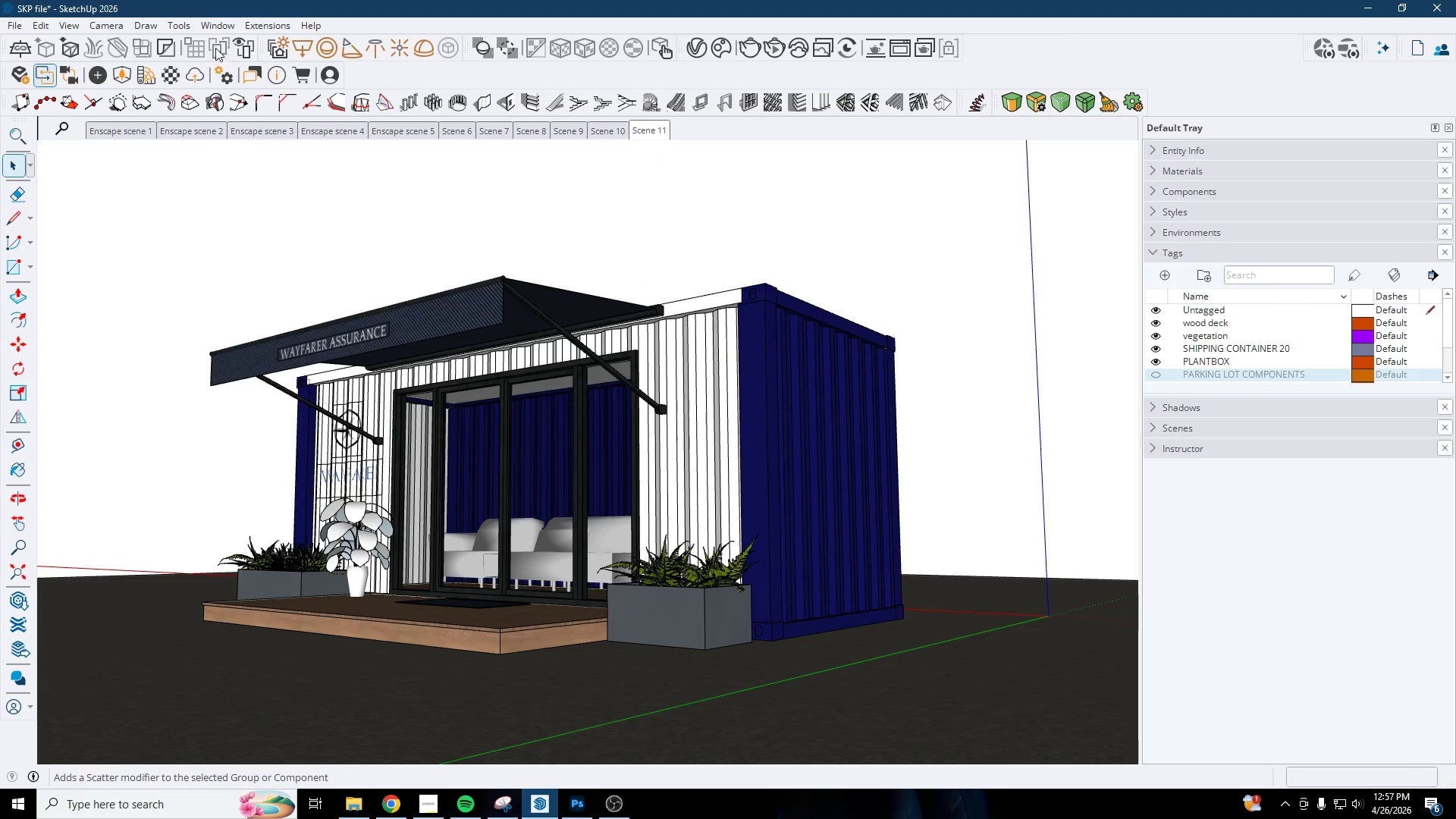 
left_click([224, 31])
 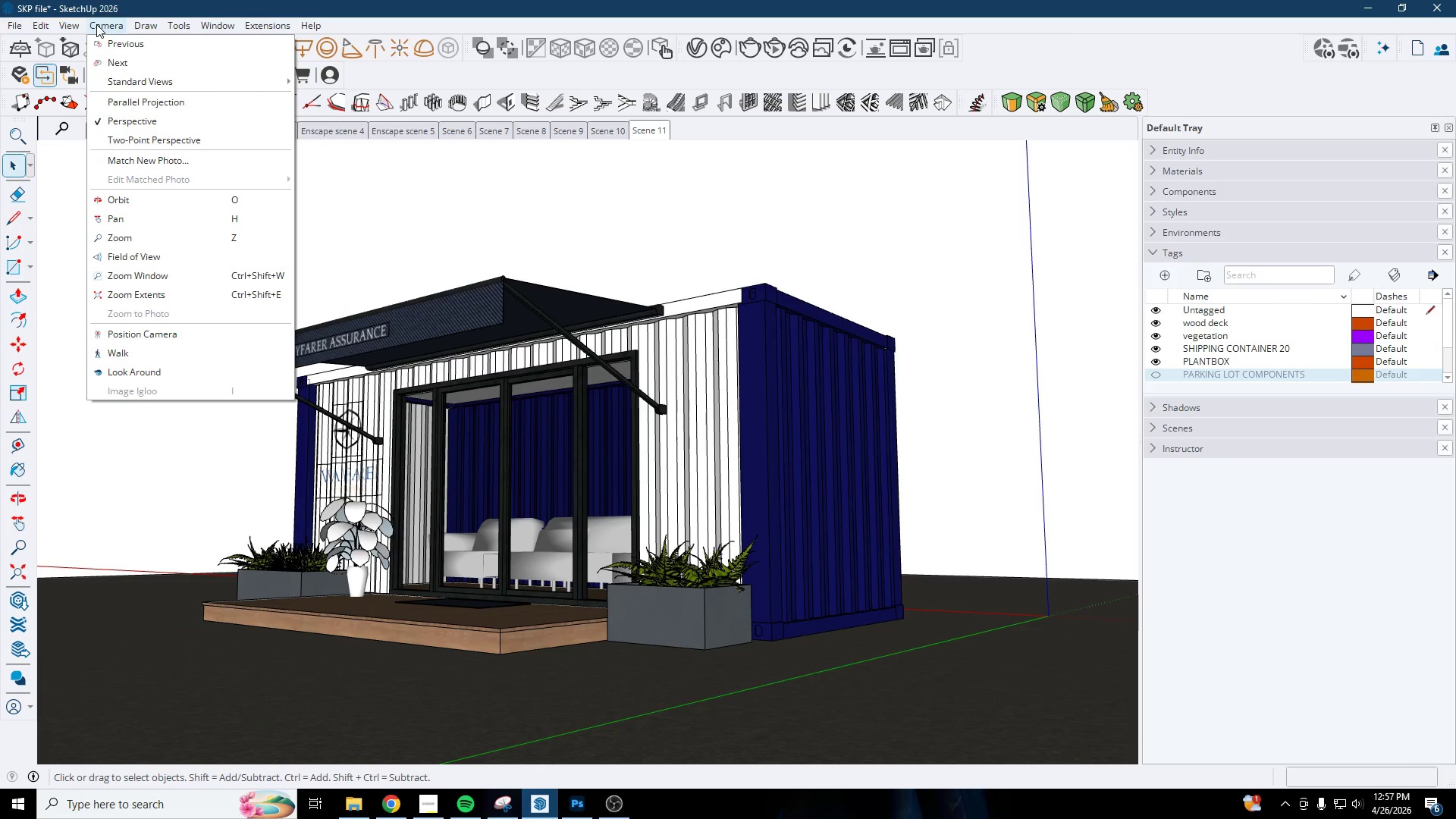 
wait(6.41)
 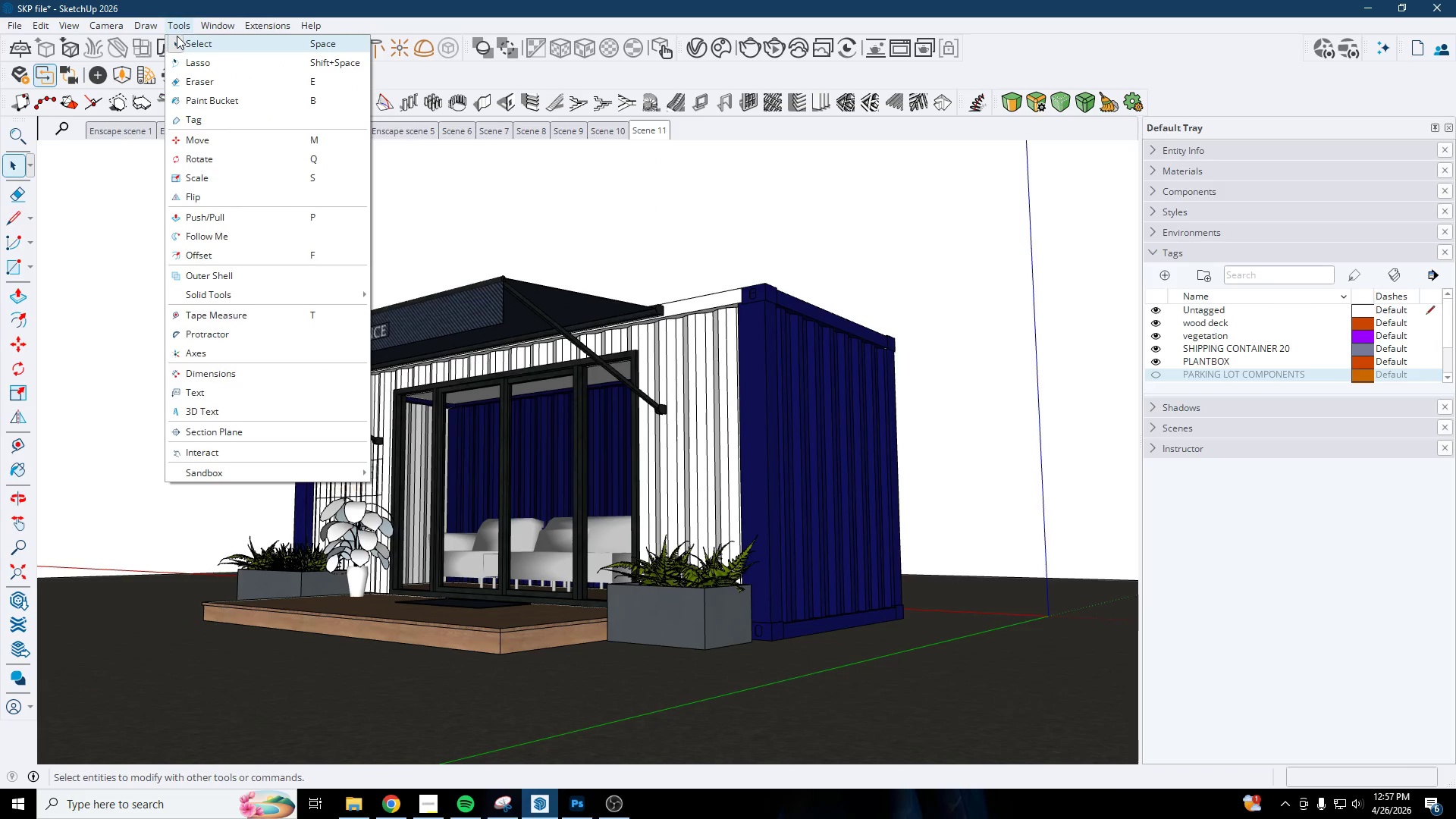 
mouse_move([82, 26])
 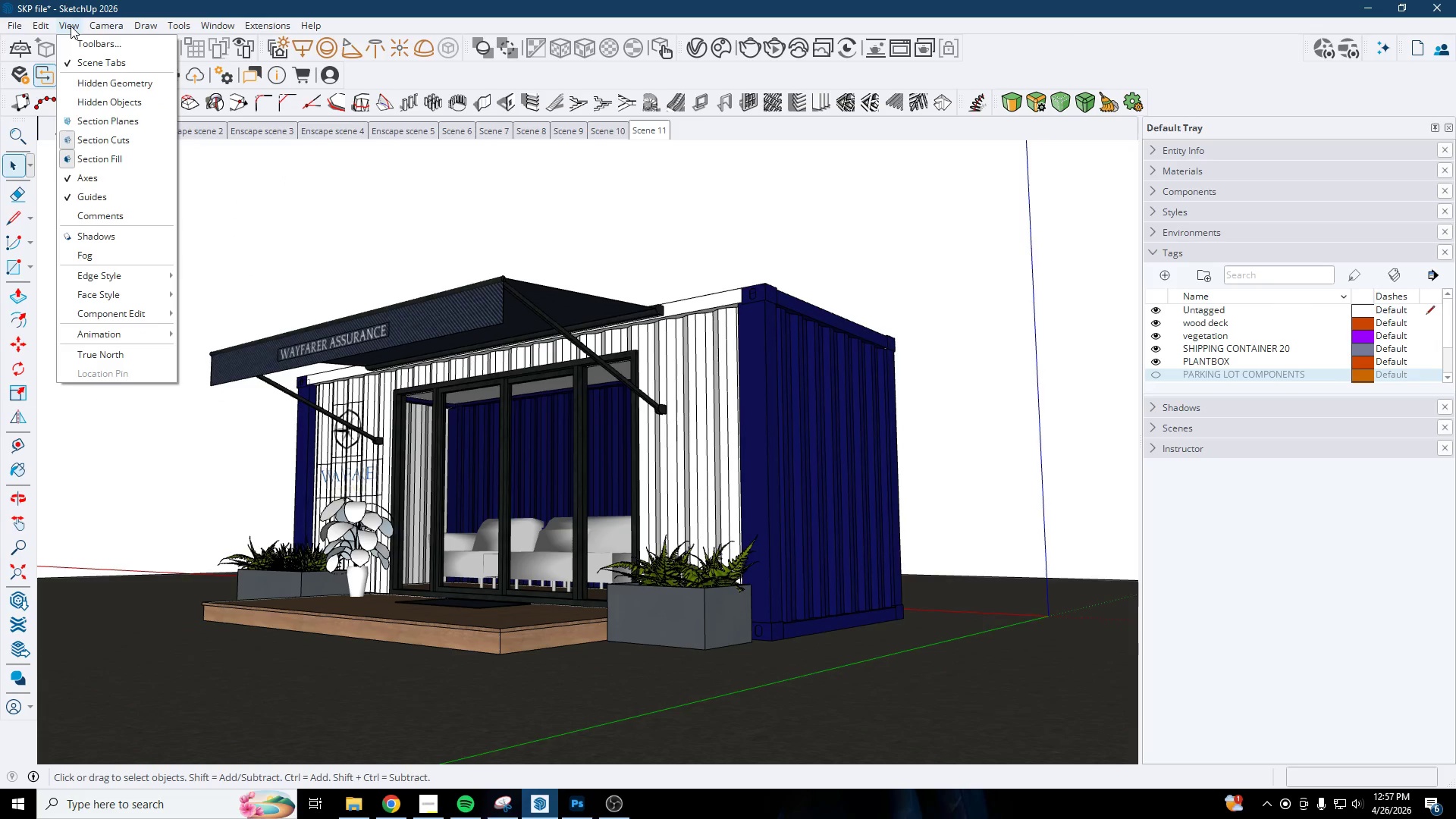 
mouse_move([69, 51])
 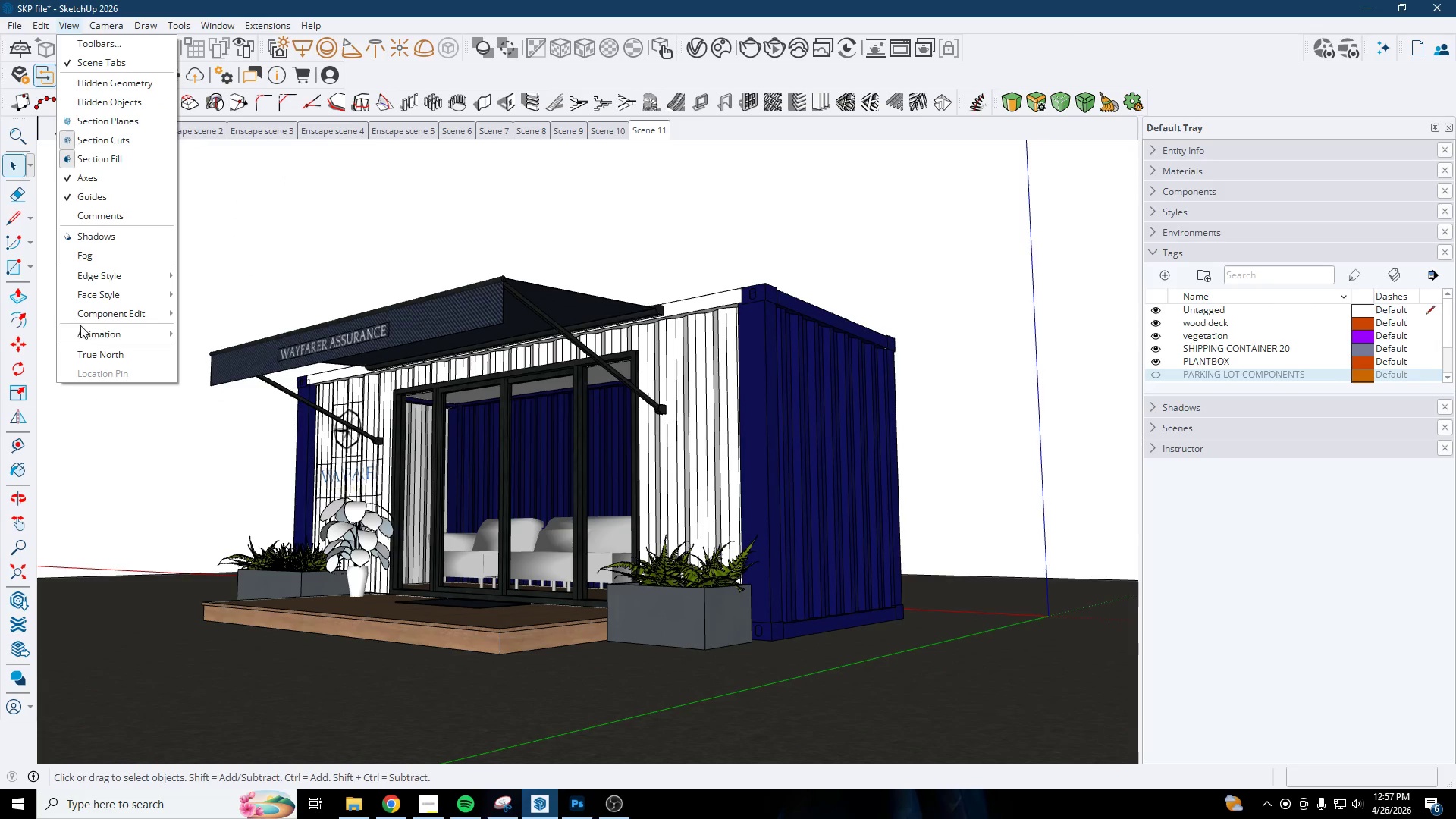 
left_click([85, 328])
 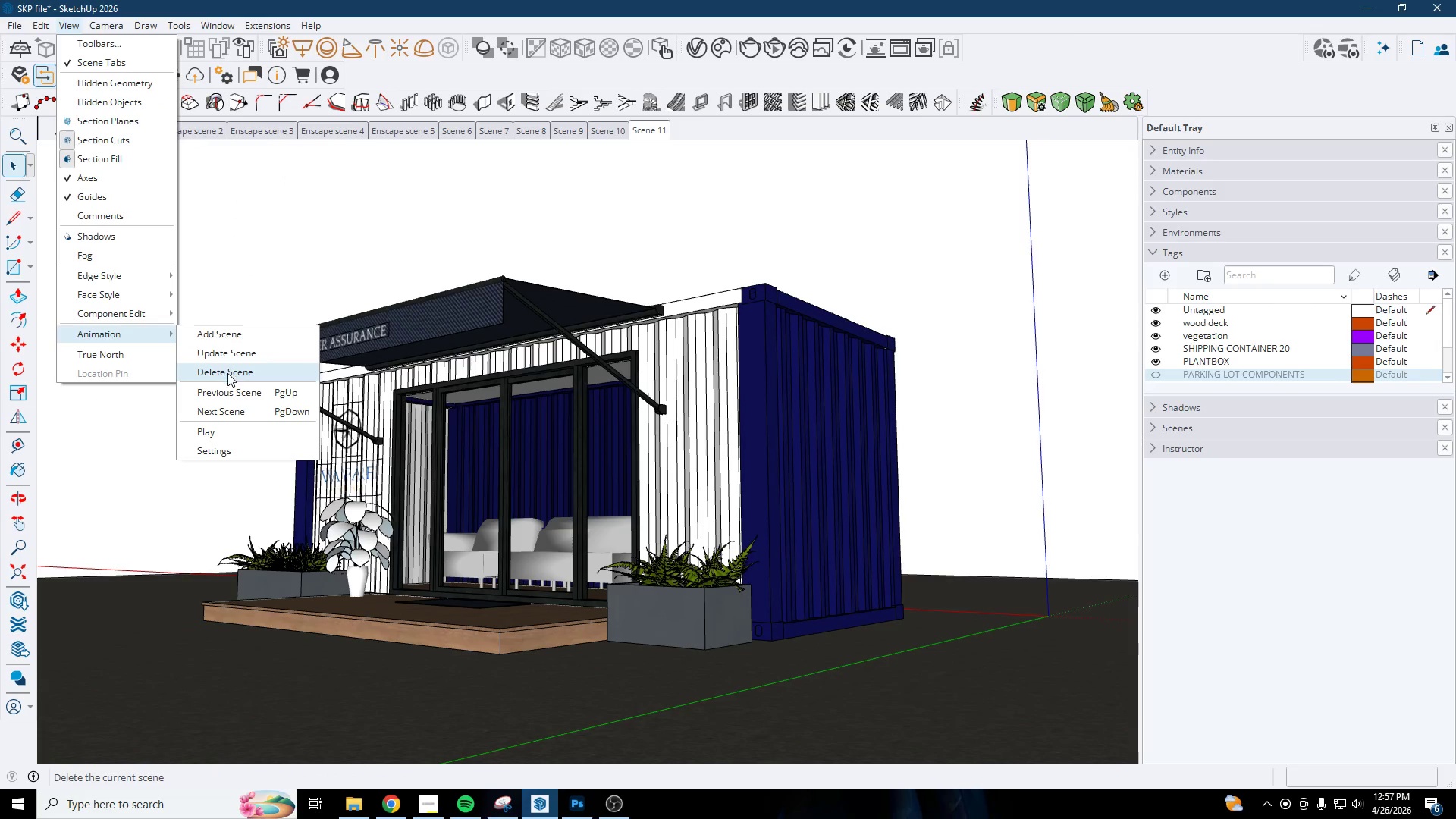 
left_click([219, 431])
 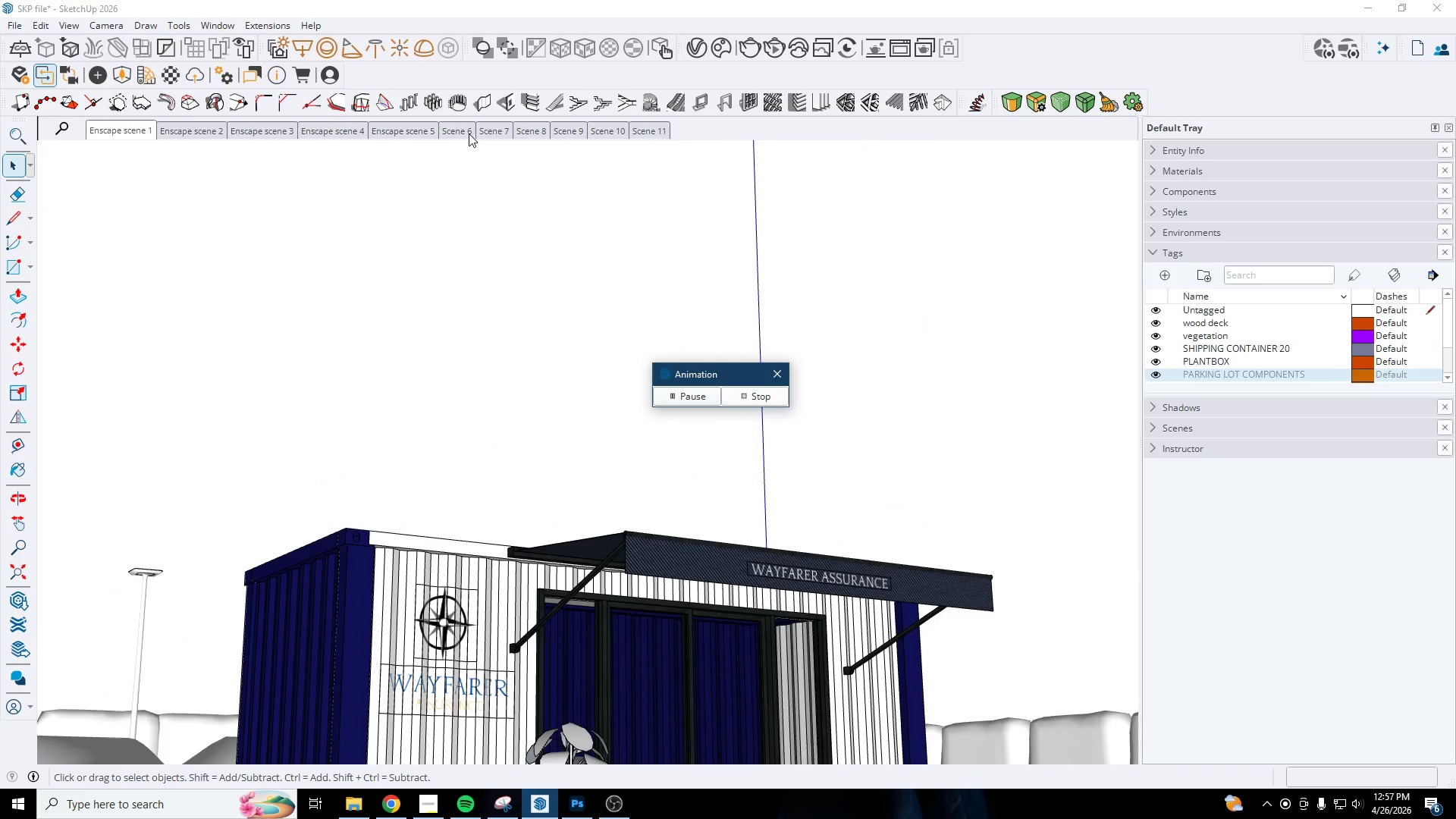 
wait(11.02)
 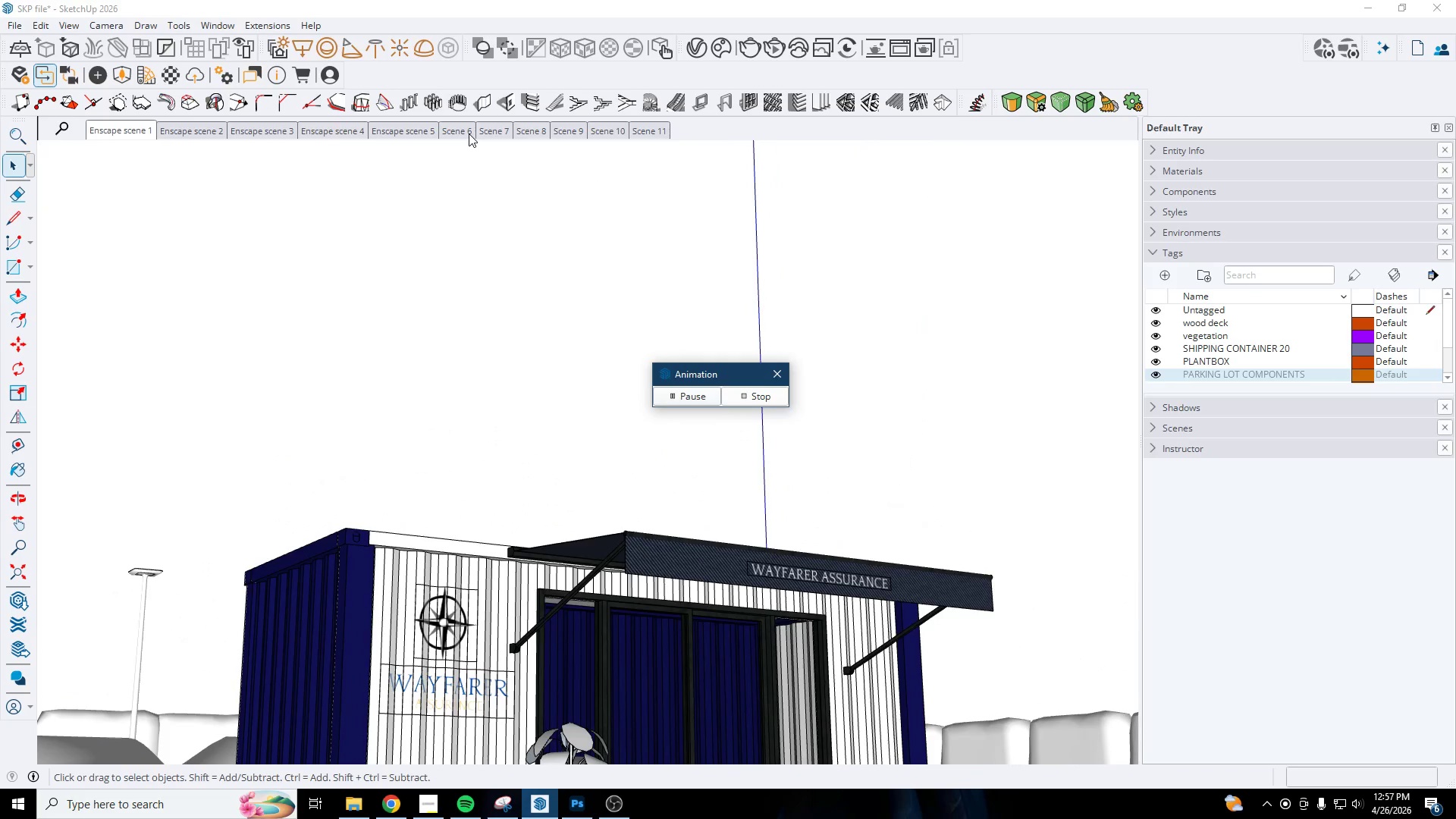 
left_click([469, 133])
 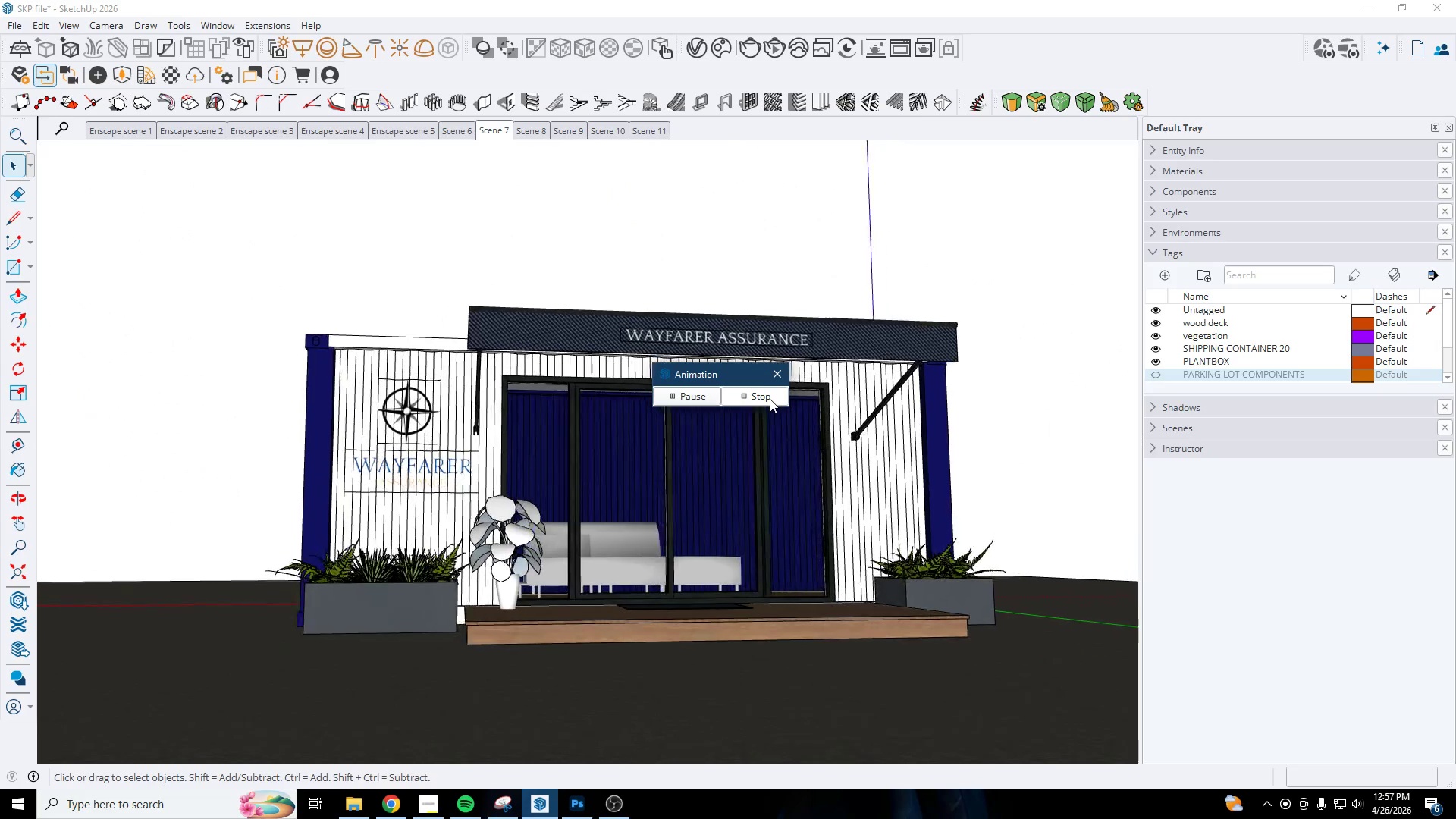 
wait(15.64)
 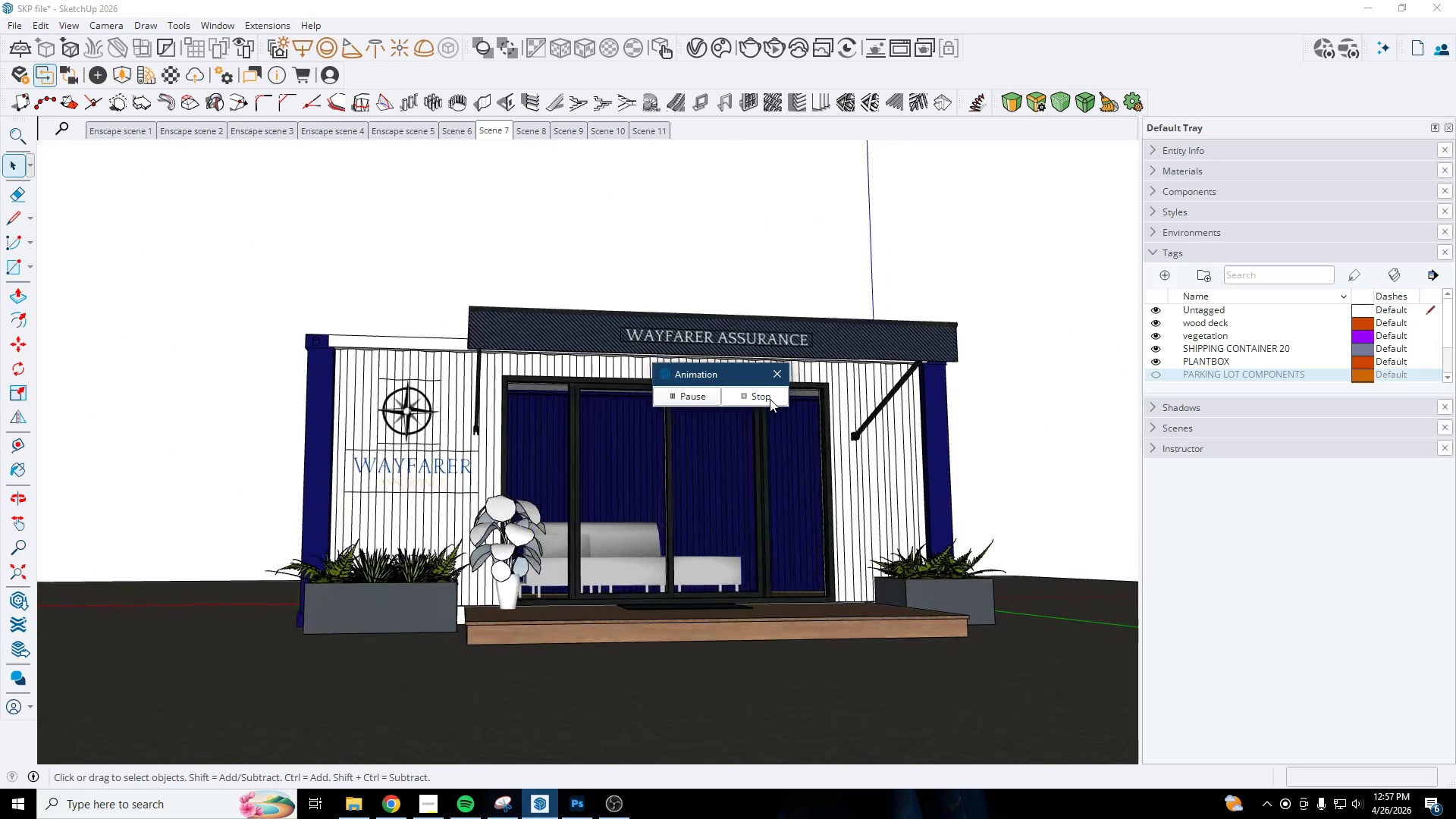 
left_click([770, 399])
 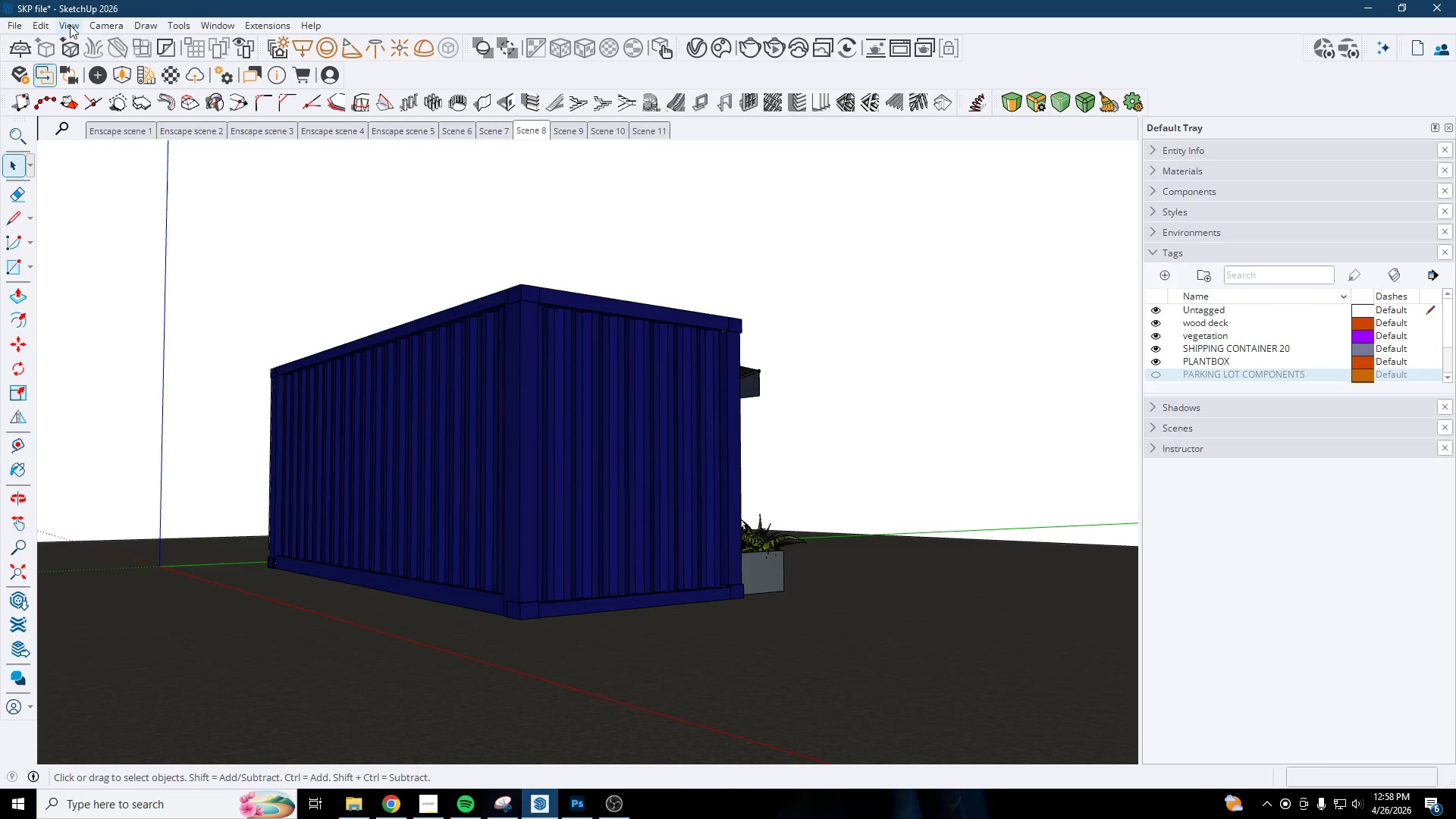 
left_click([14, 24])
 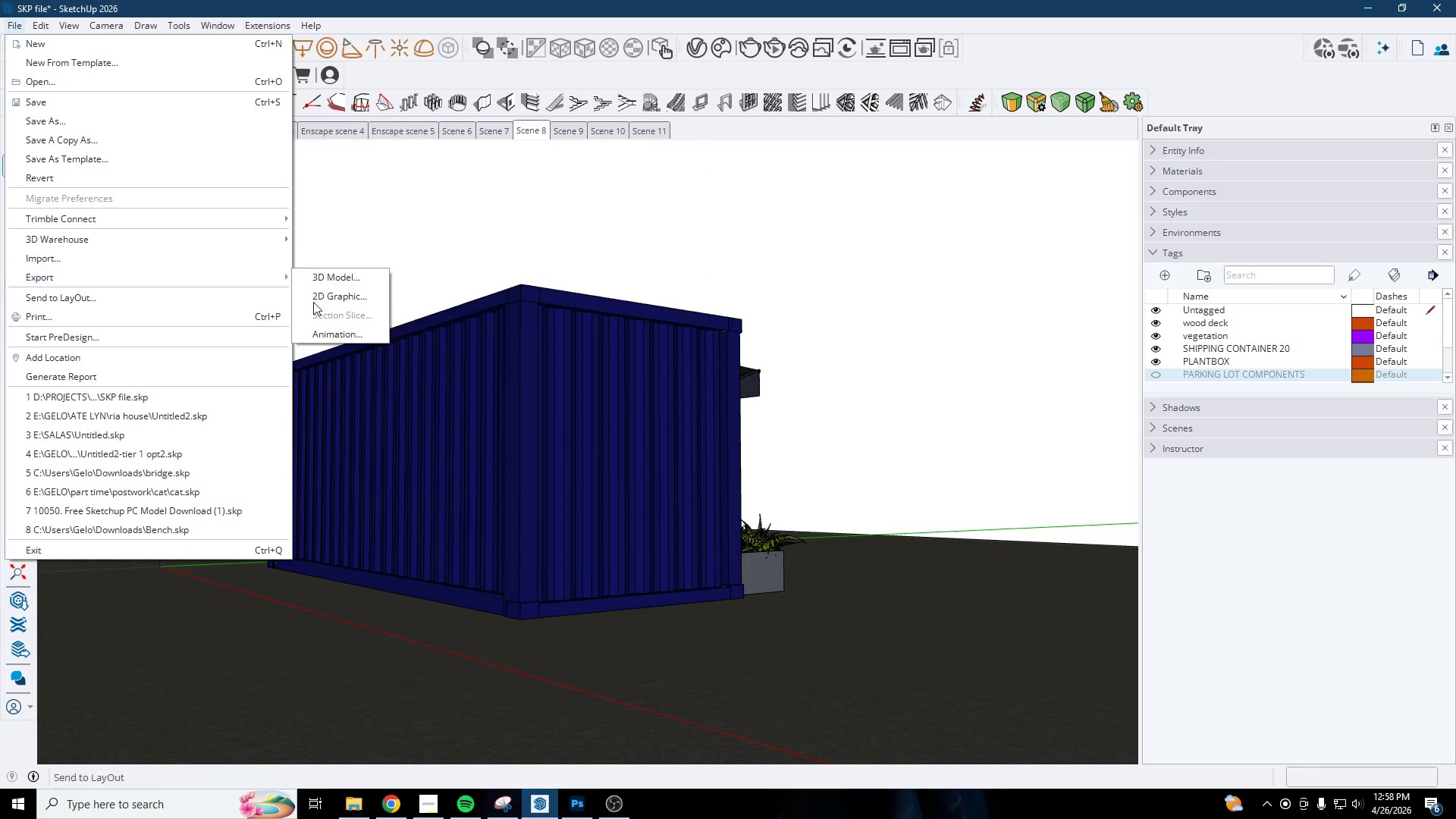 
left_click([375, 331])
 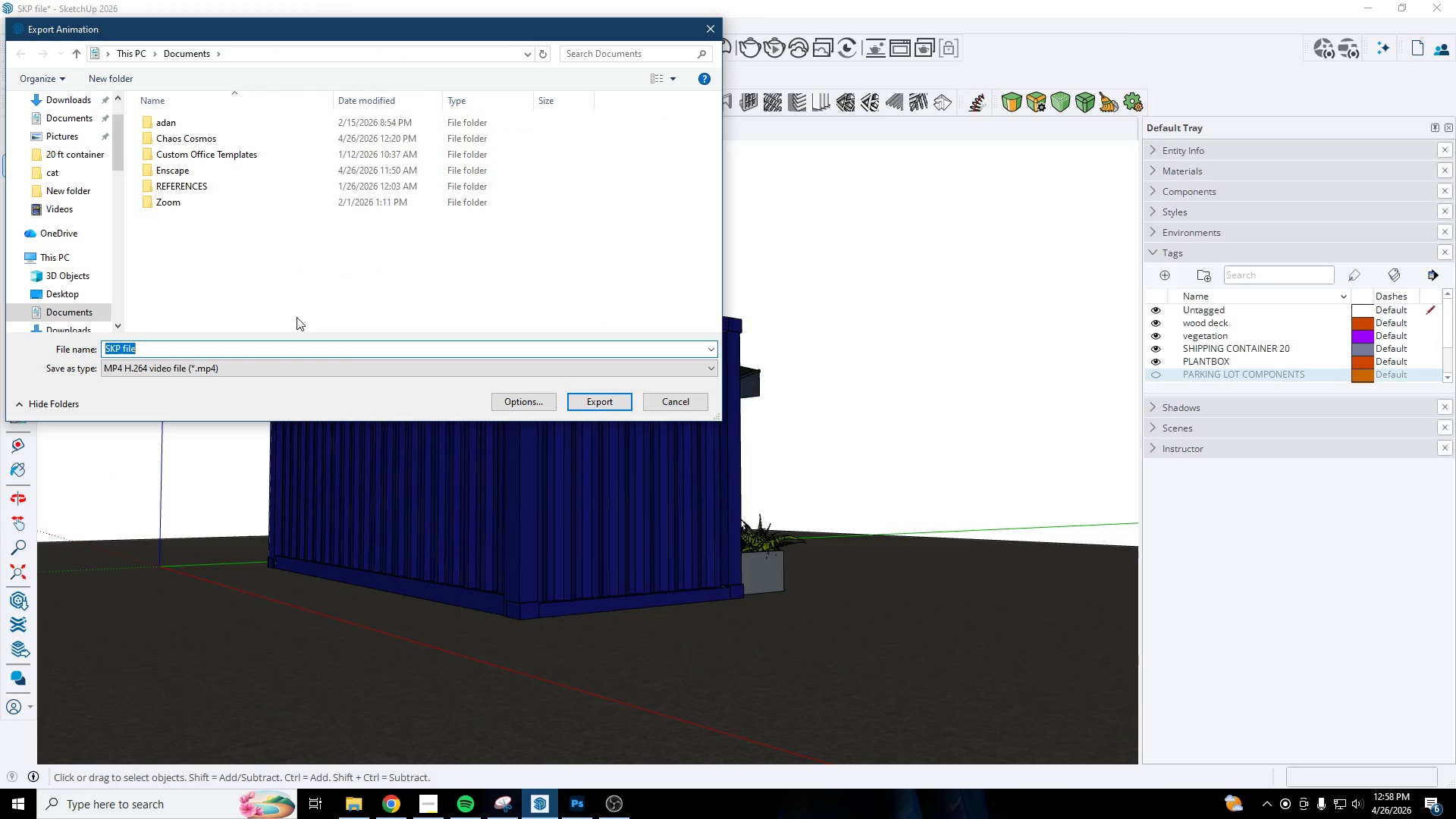 
left_click([681, 398])
 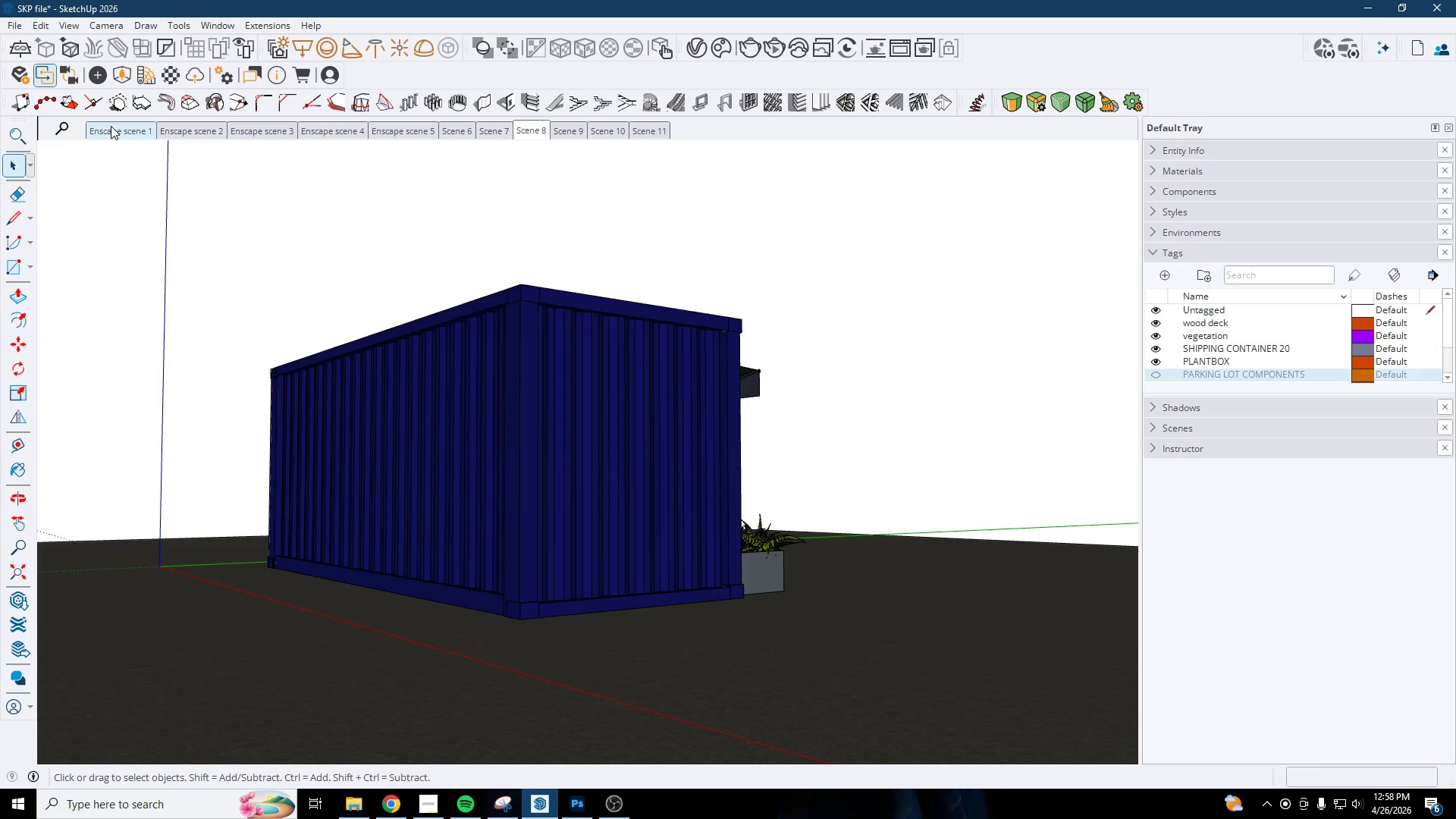 
right_click([127, 129])
 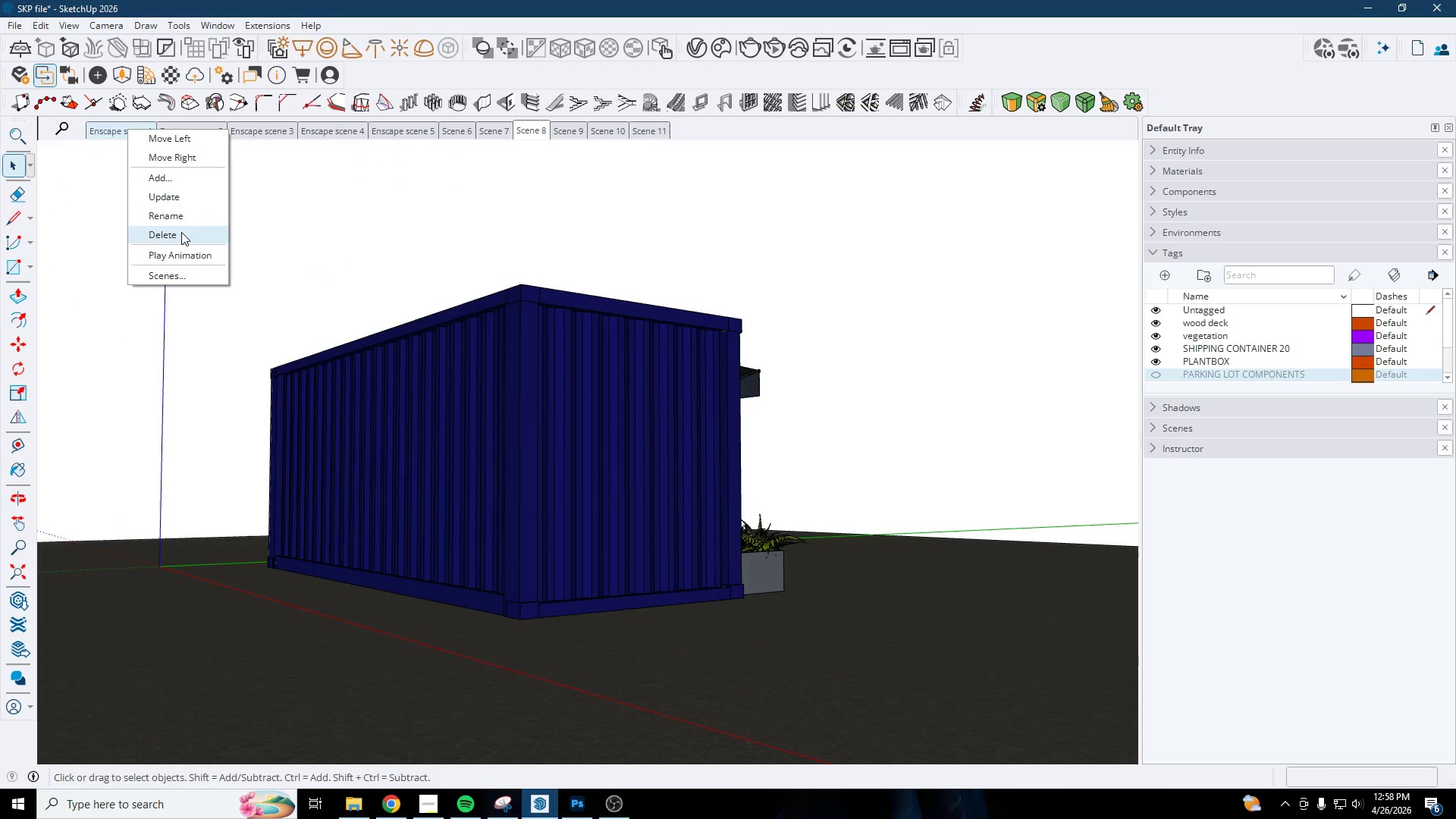 
wait(5.34)
 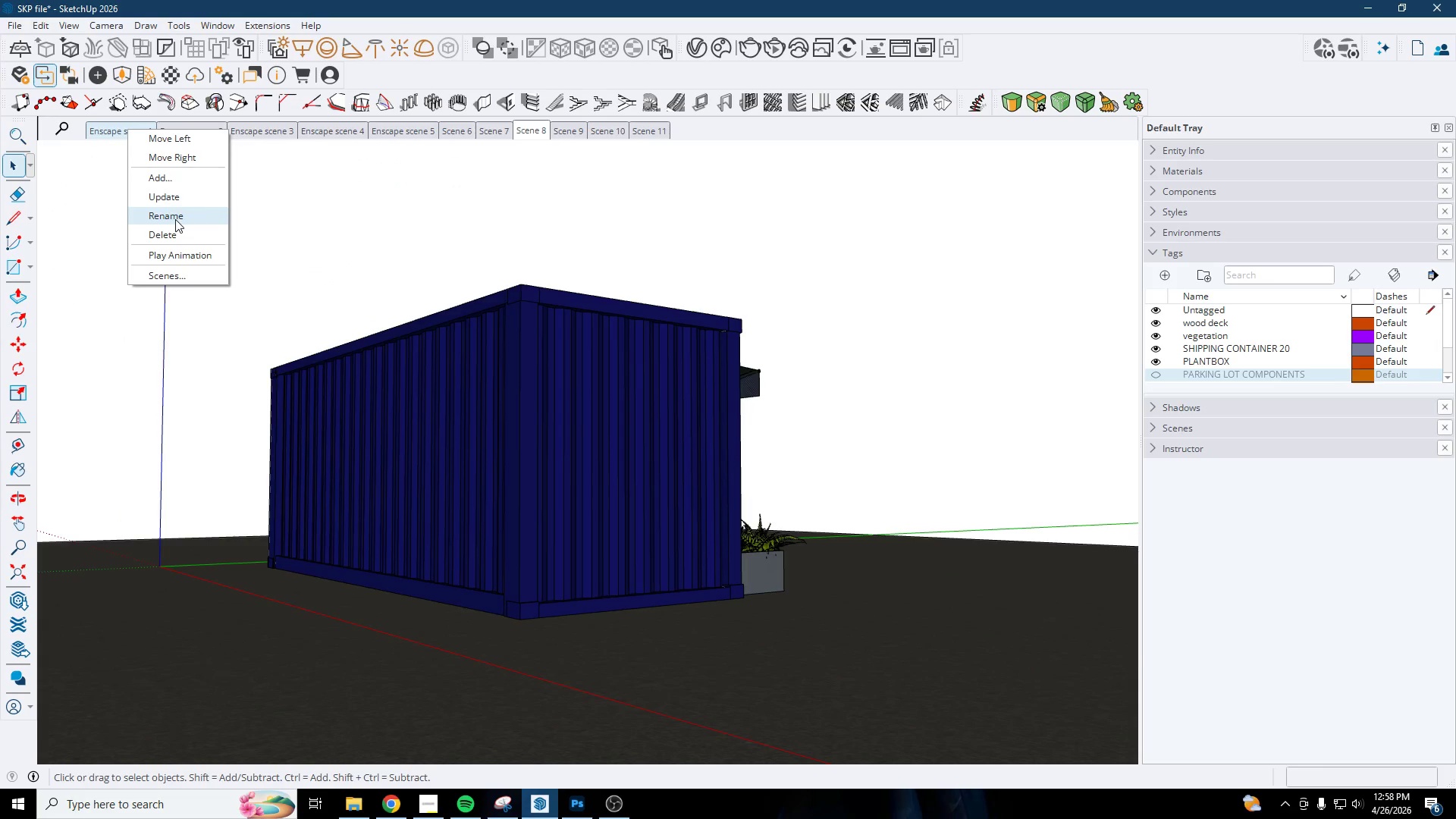 
right_click([462, 130])
 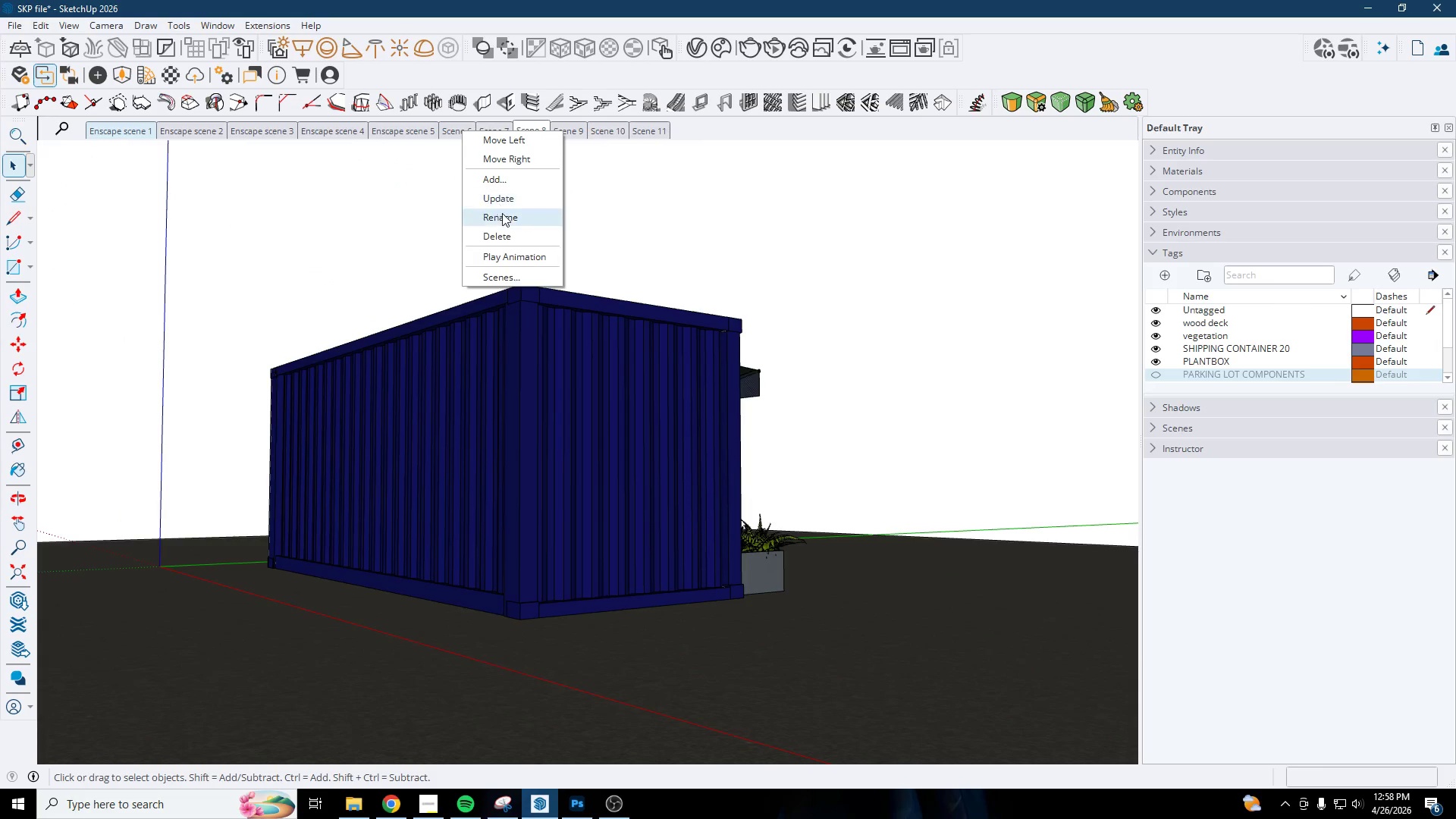 
left_click([510, 256])
 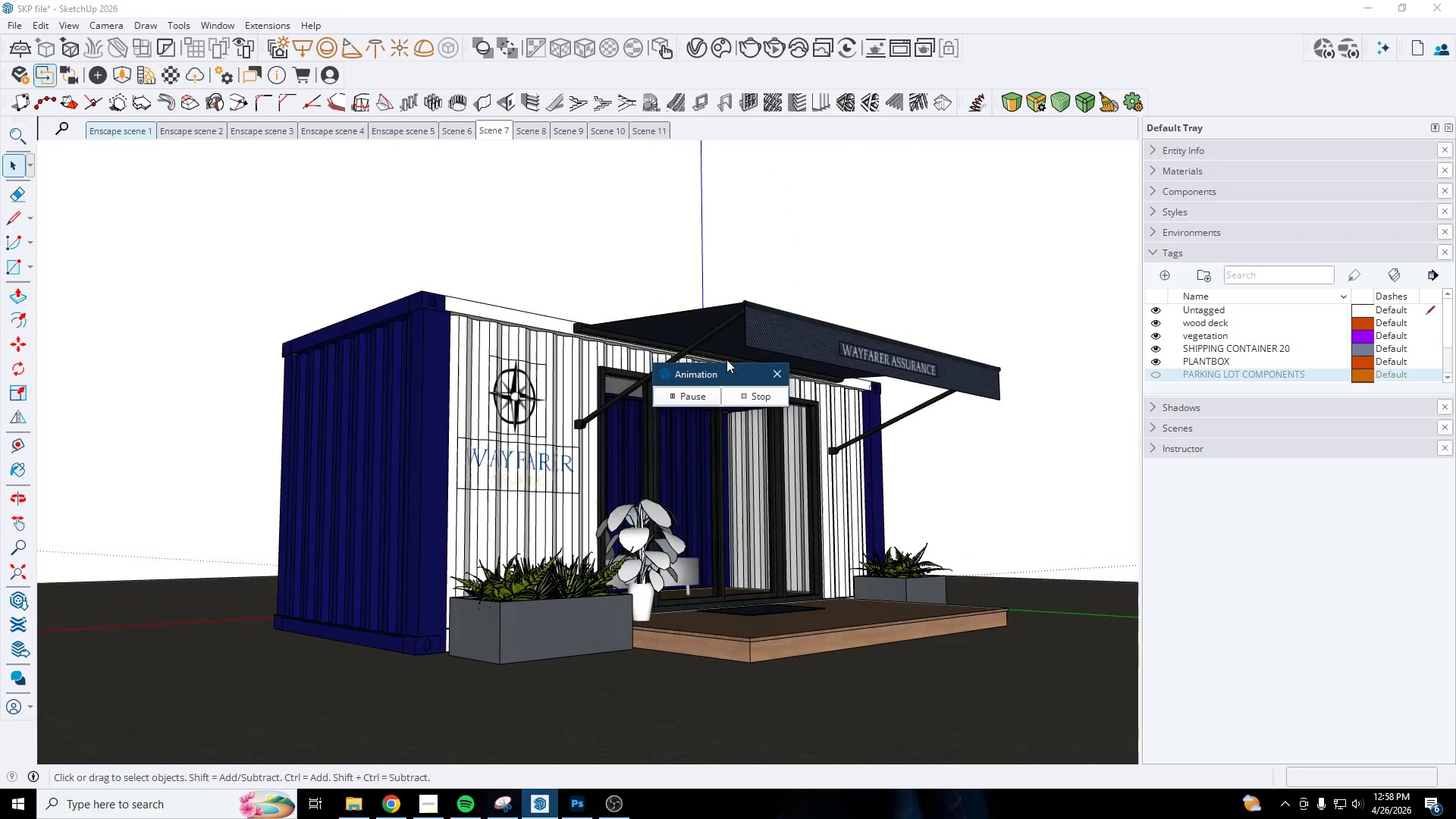 
wait(7.34)
 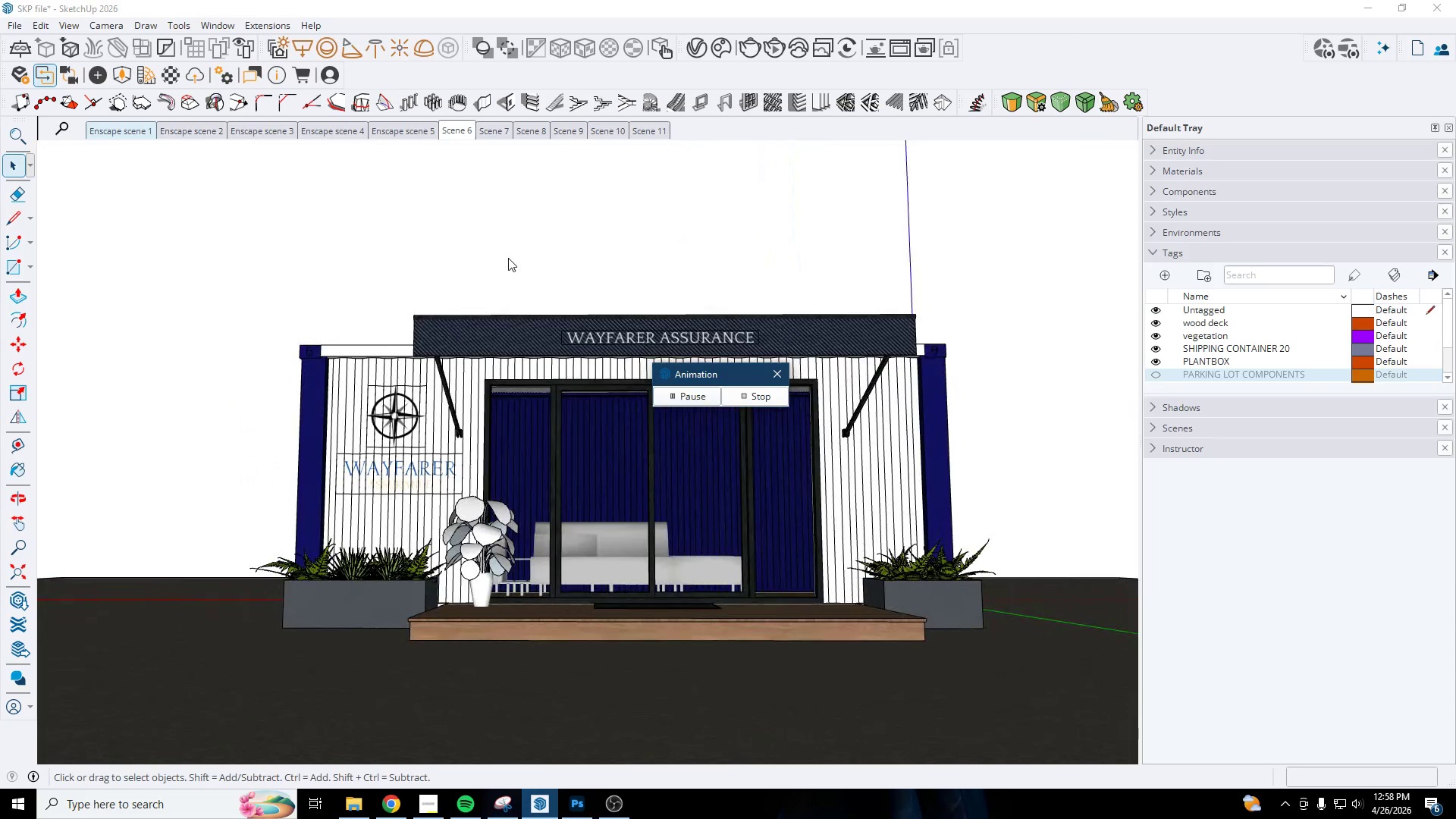 
left_click([742, 400])
 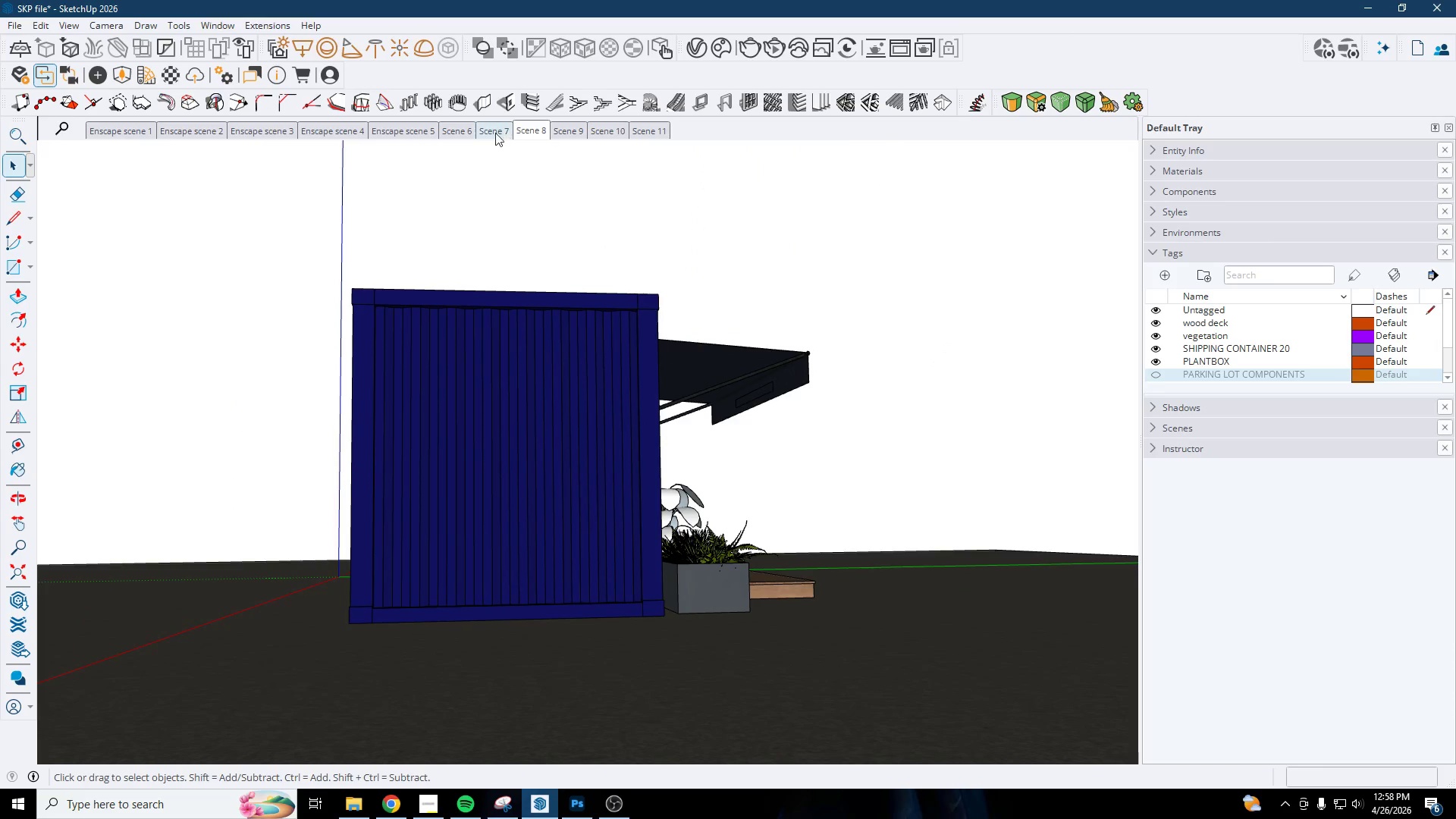 
right_click([464, 130])
 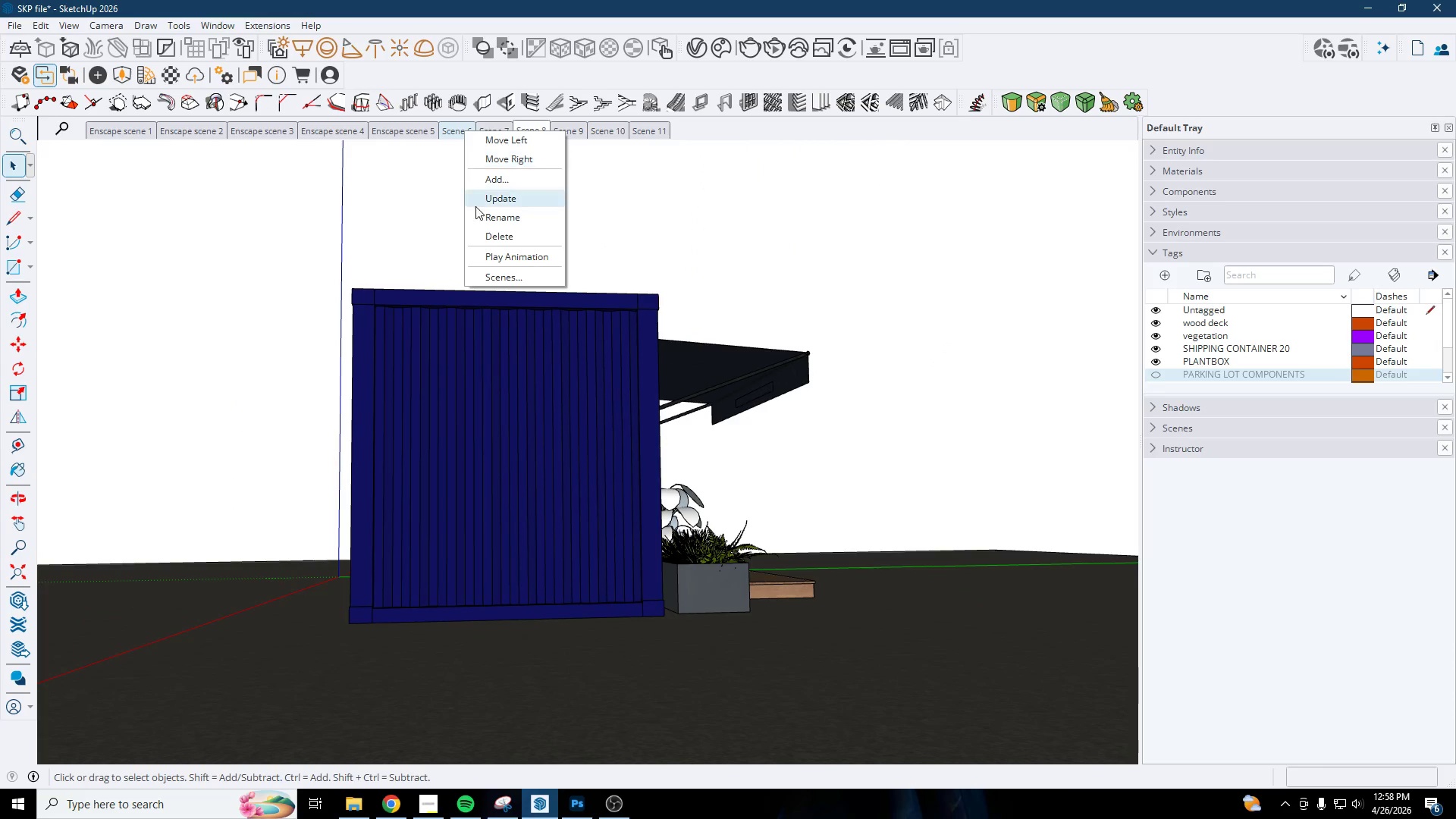 
left_click([489, 281])
 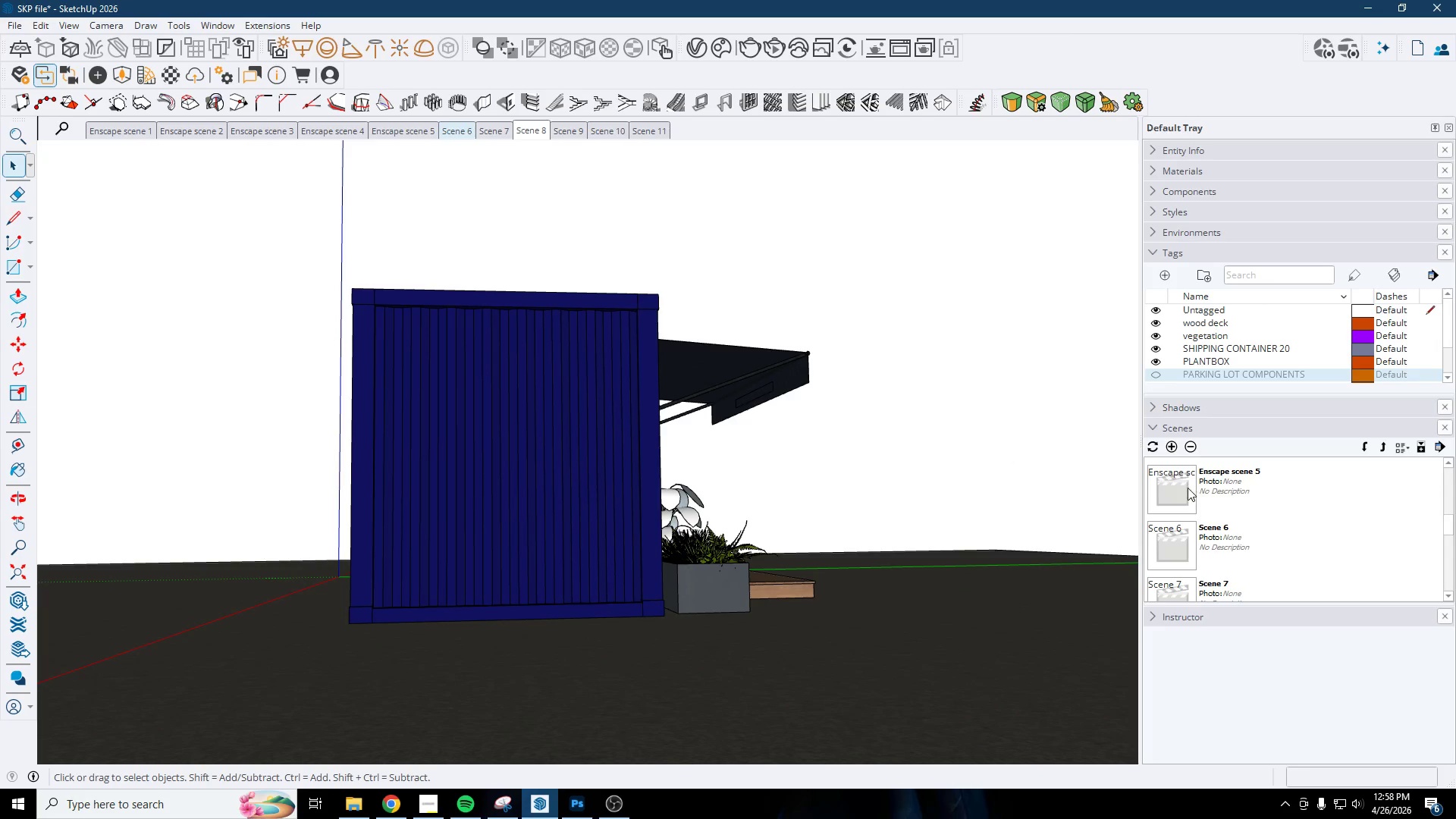 
left_click([1178, 485])
 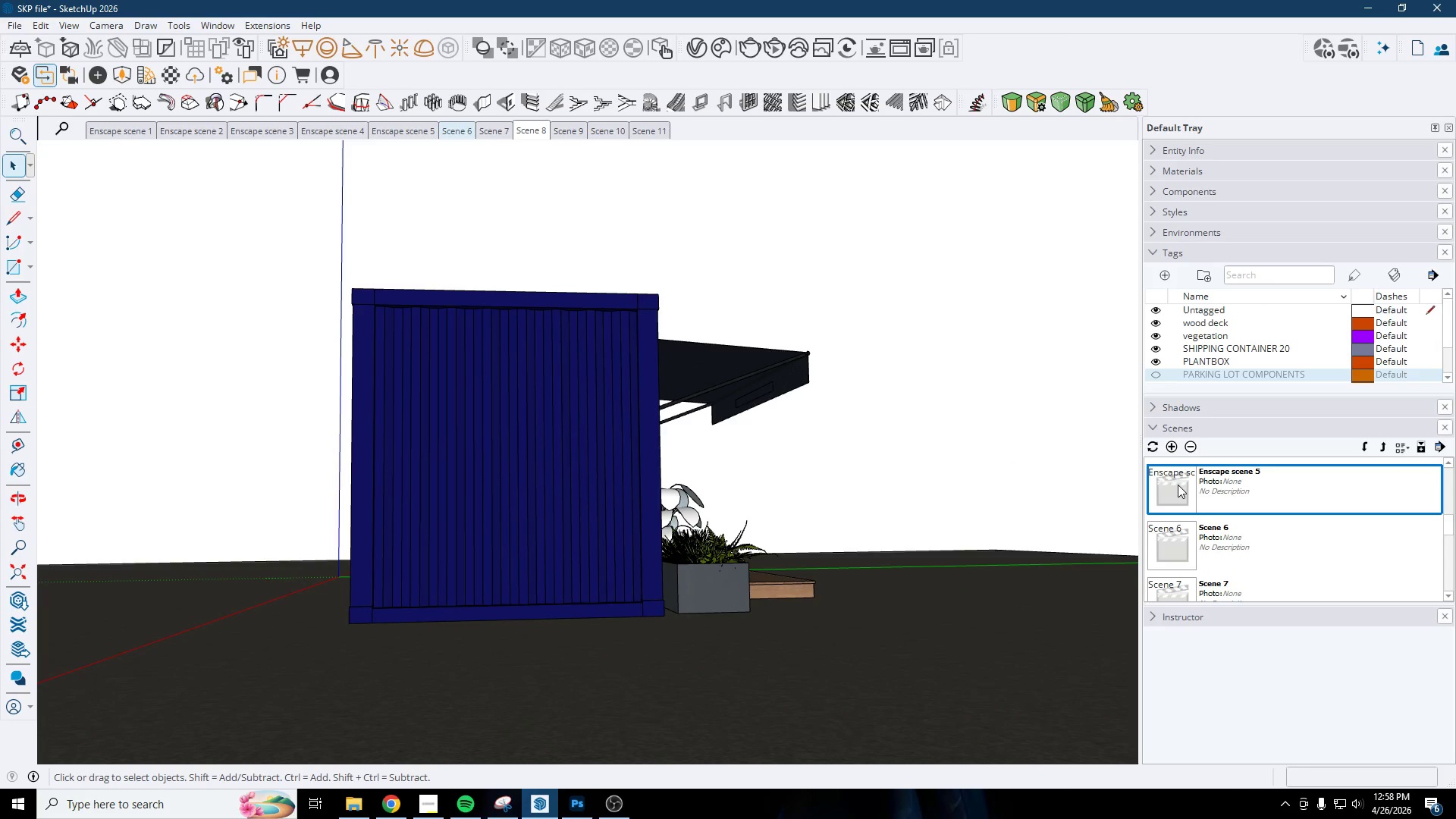 
key(Delete)
 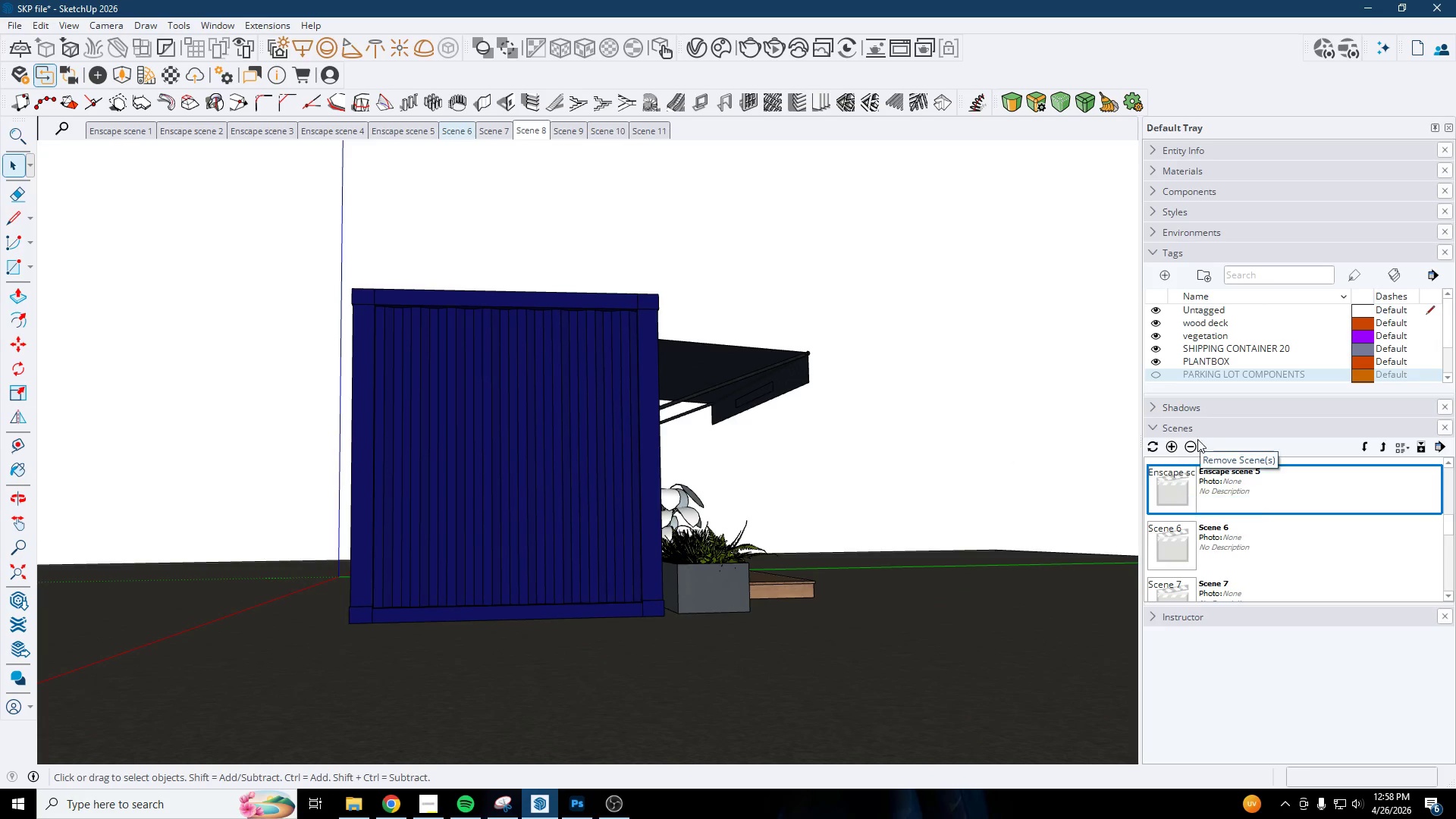 
left_click([1193, 447])
 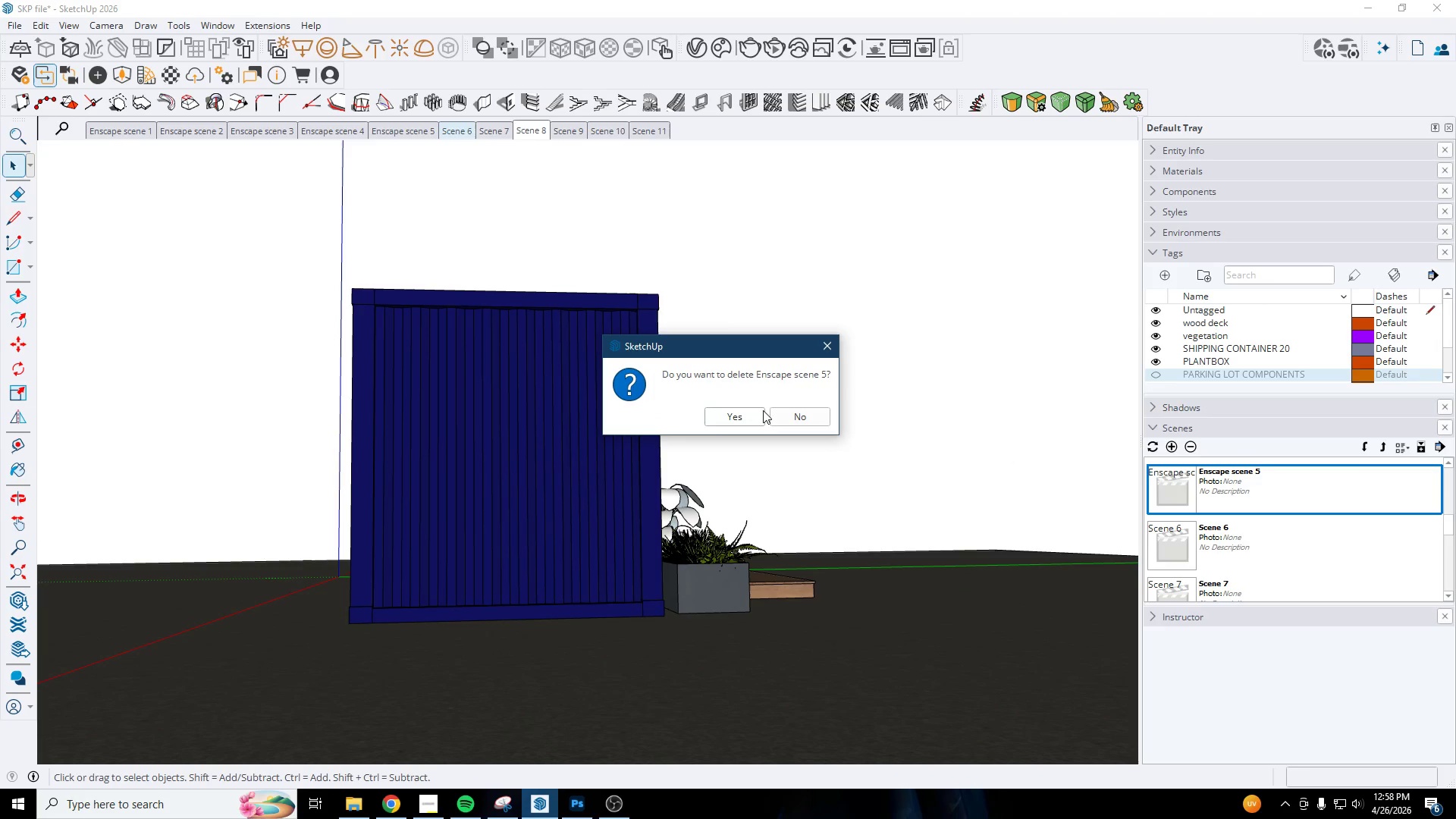 
left_click([754, 412])
 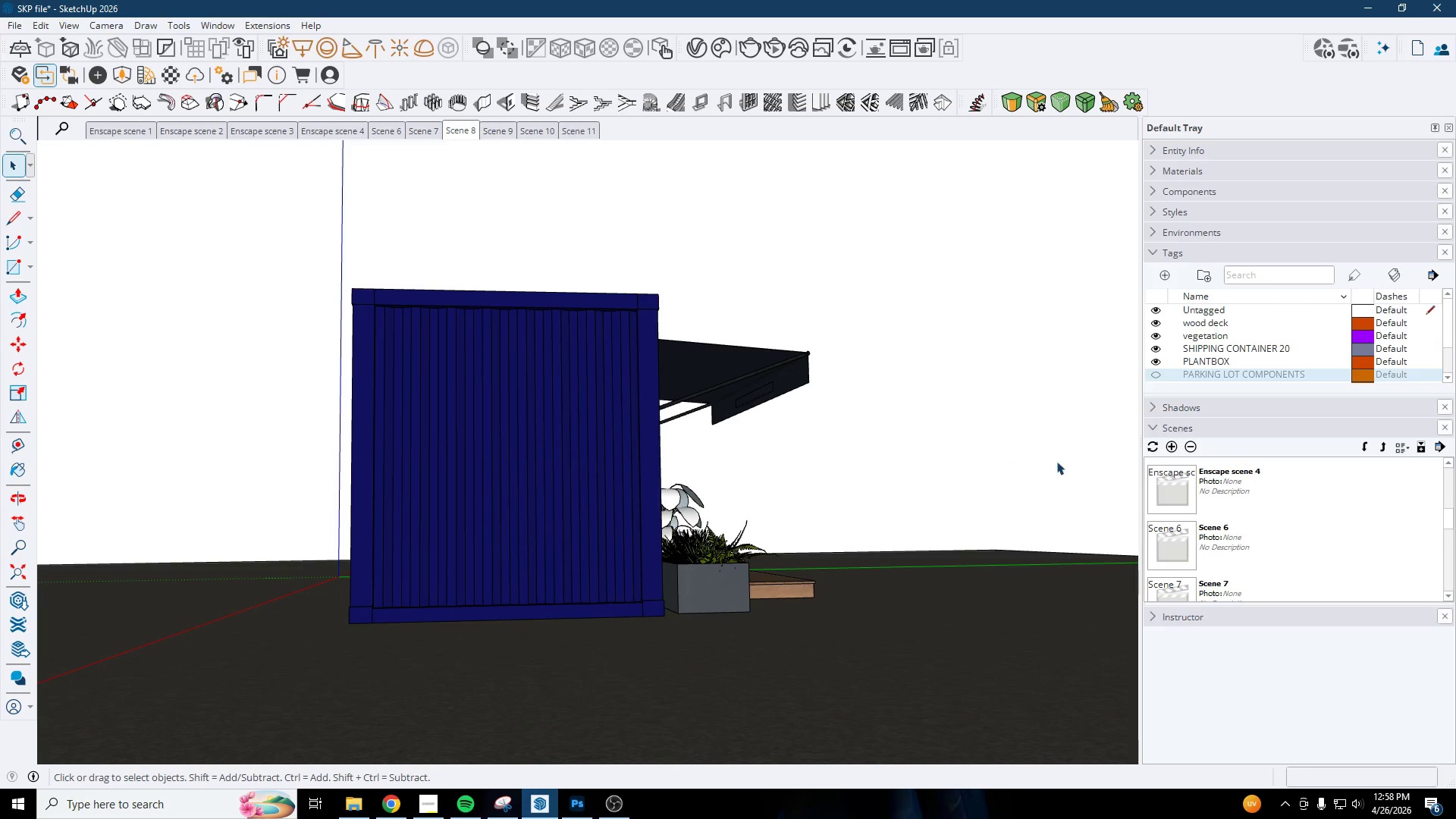 
left_click([1208, 487])
 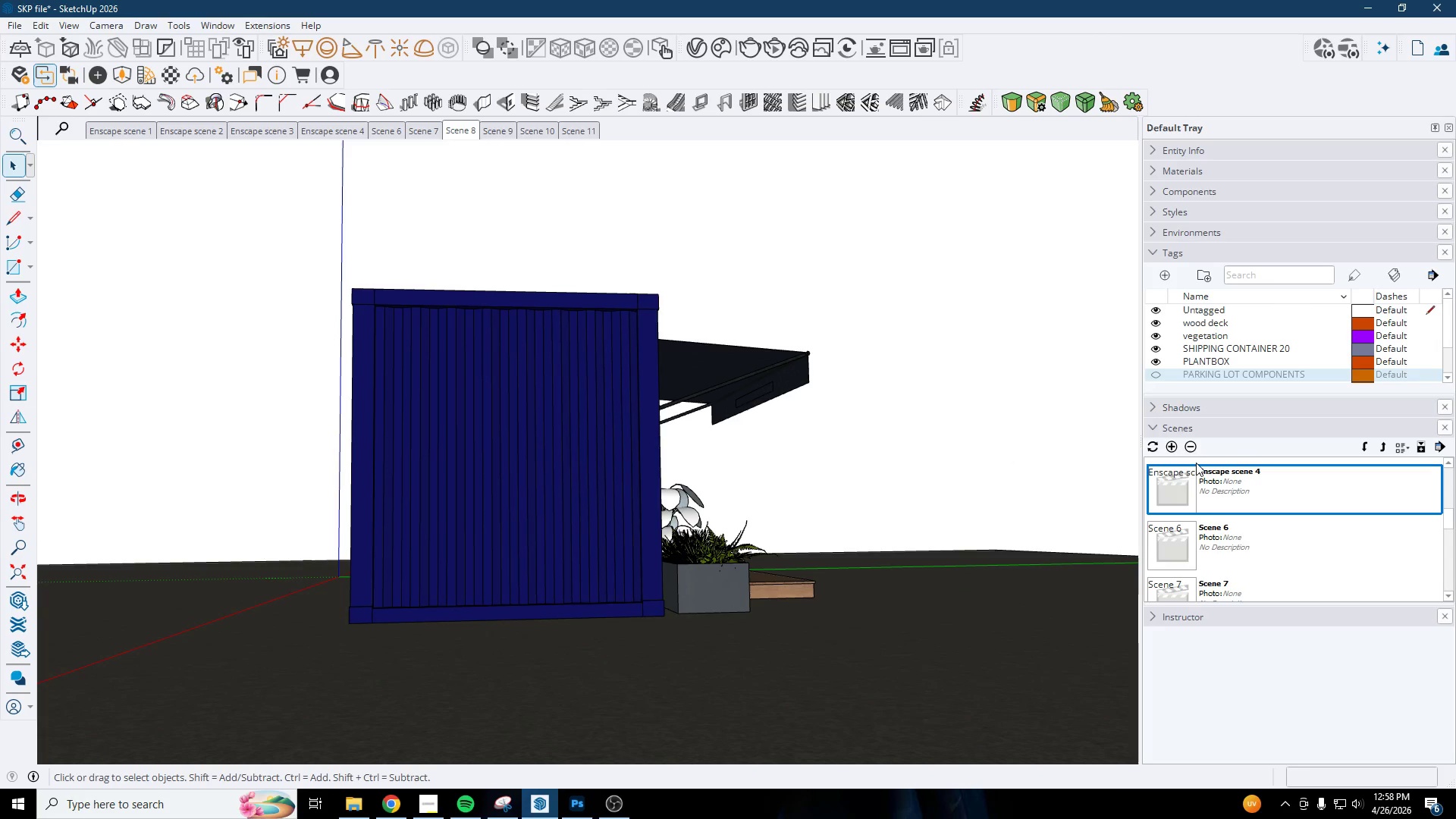 
left_click([1188, 444])
 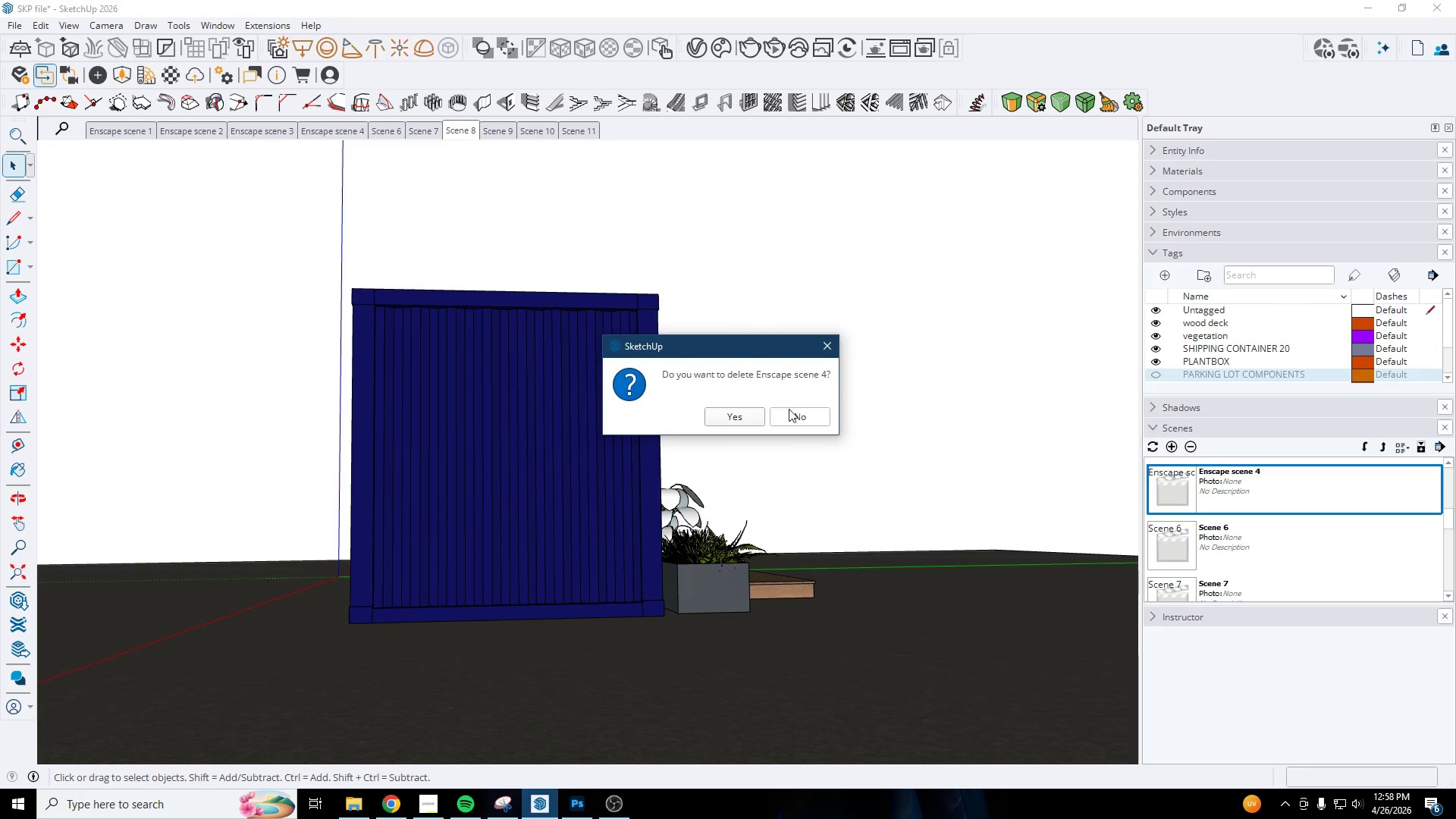 
left_click([725, 406])
 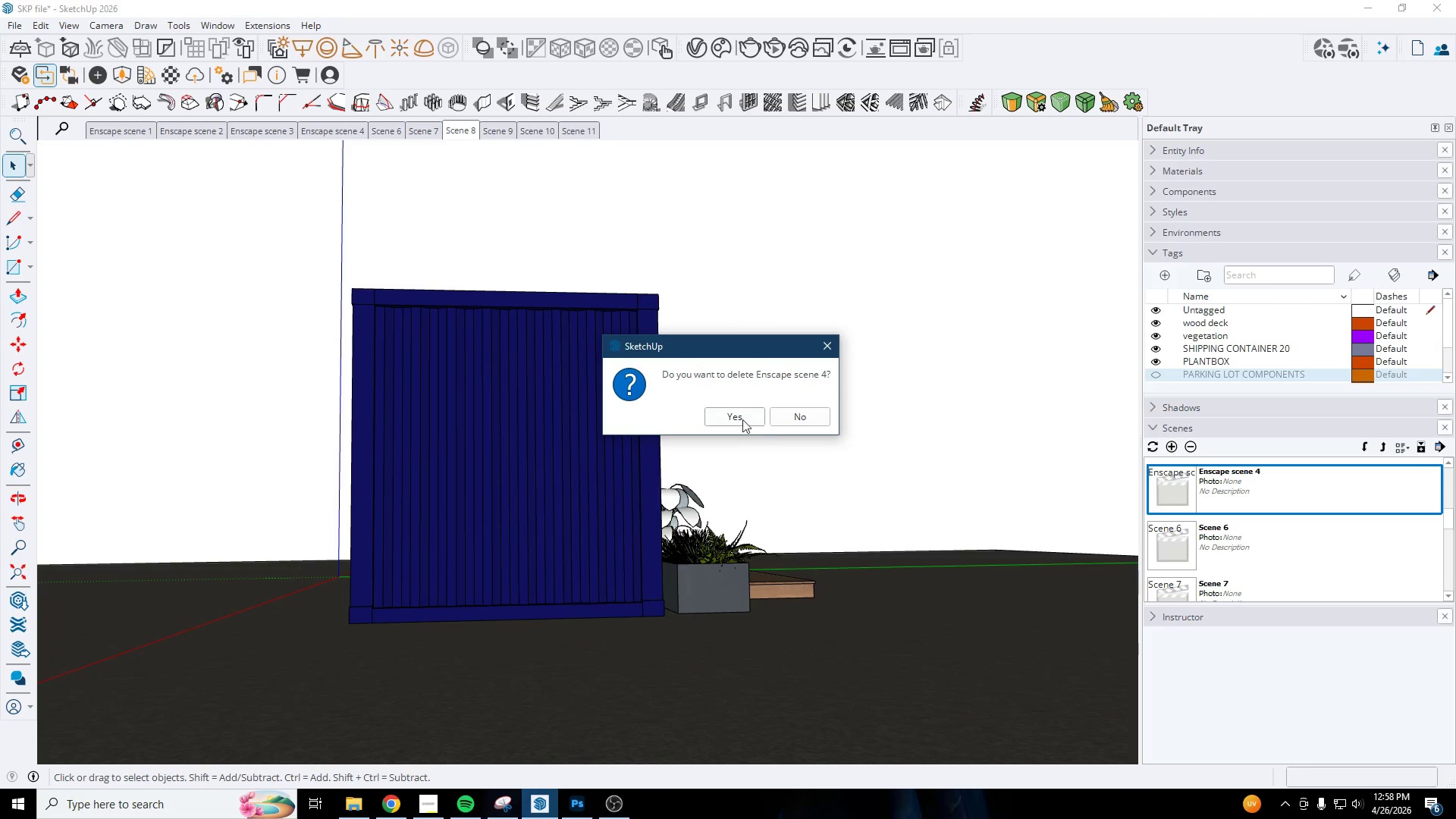 
left_click_drag(start_coordinate=[730, 412], to_coordinate=[734, 414])
 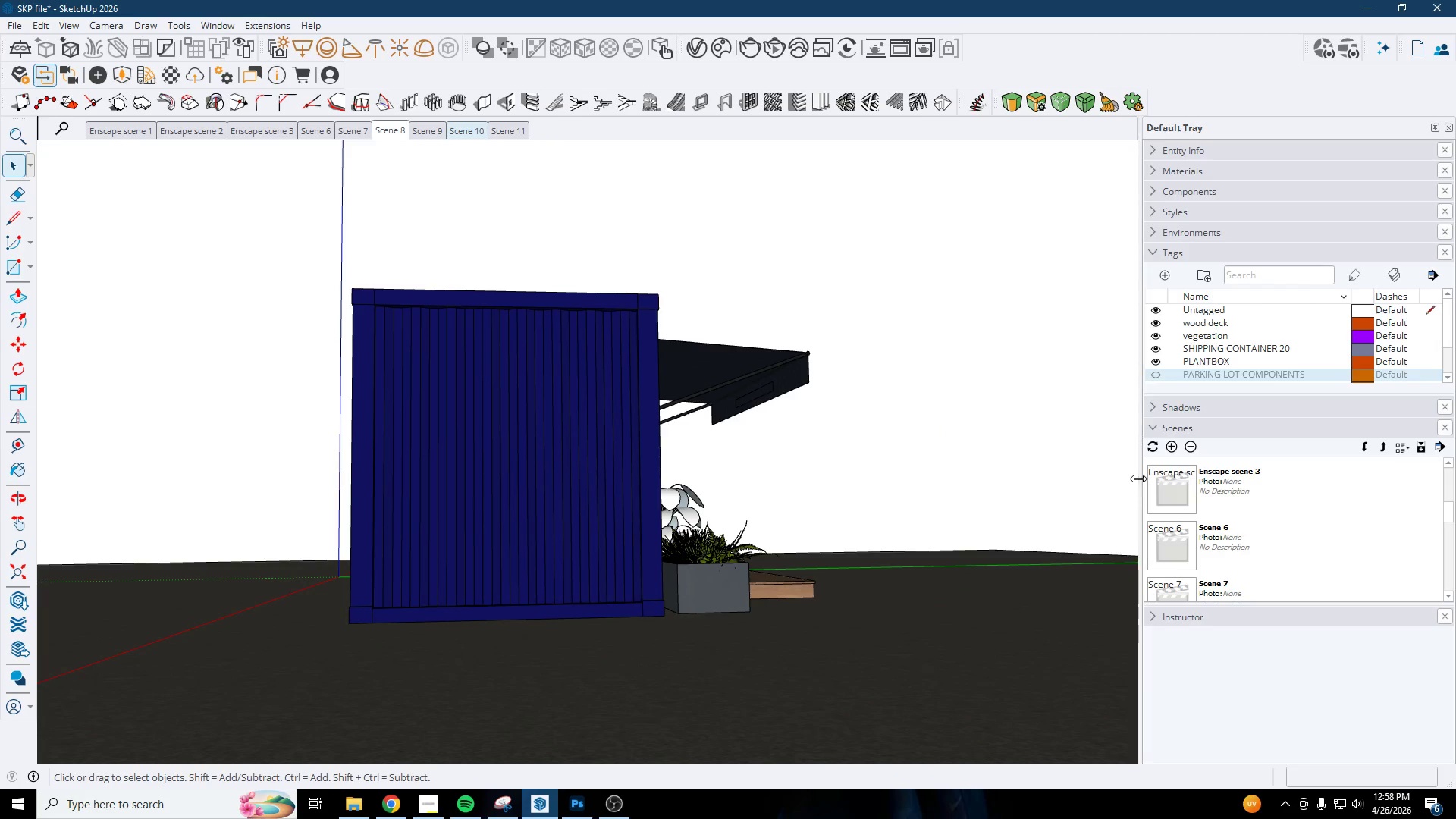 
double_click([1180, 480])
 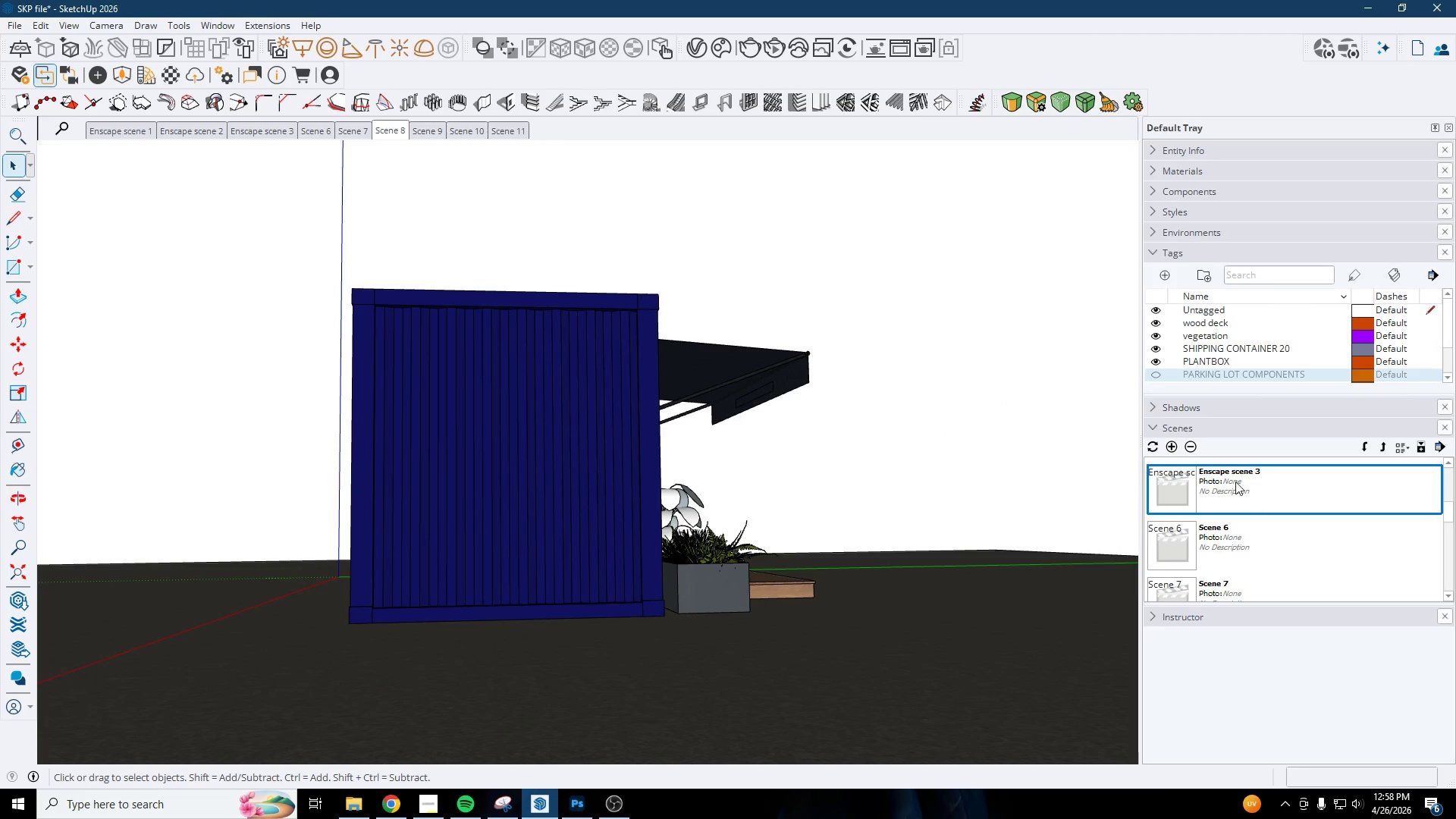 
double_click([1193, 443])
 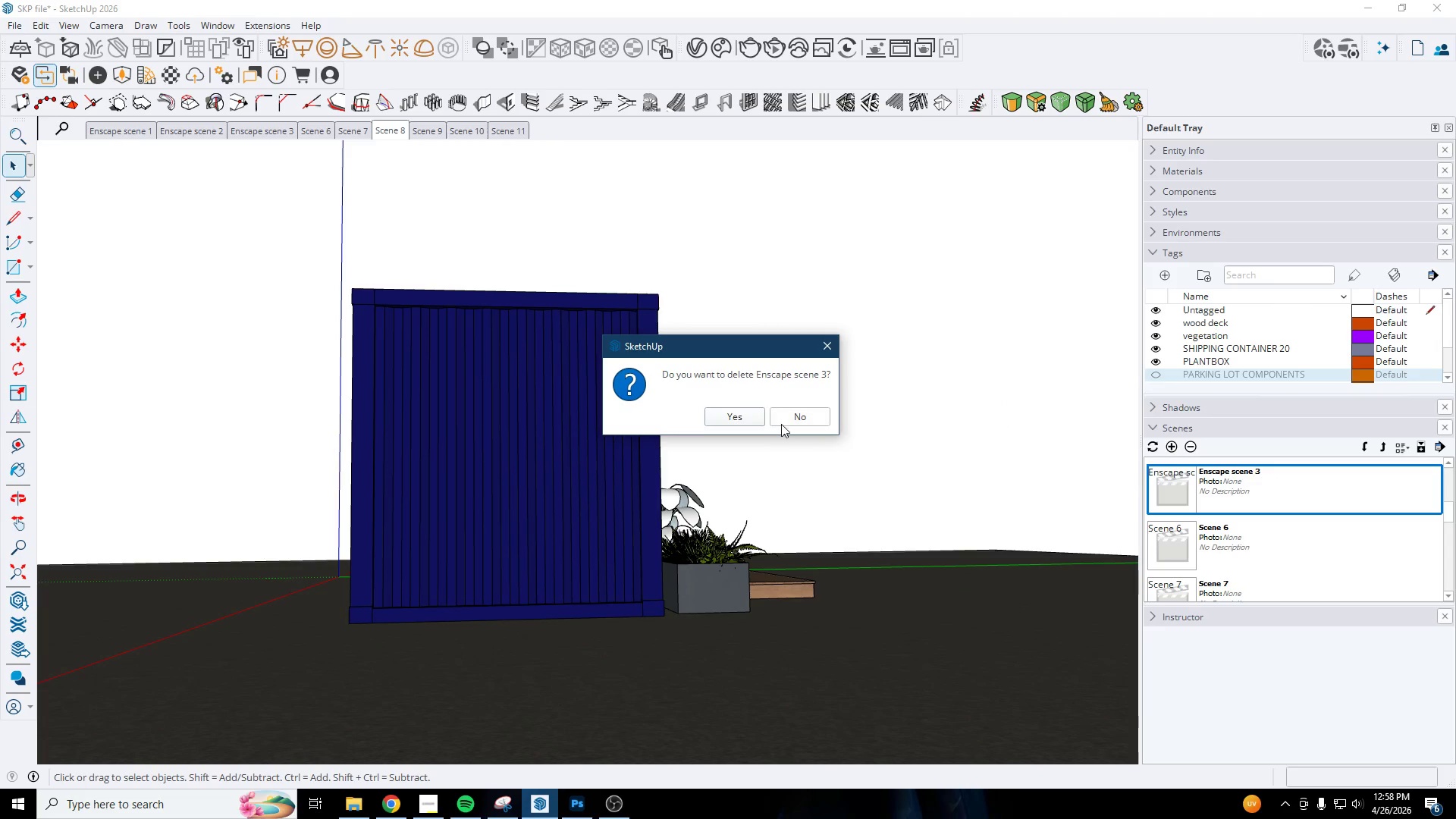 
left_click([737, 420])
 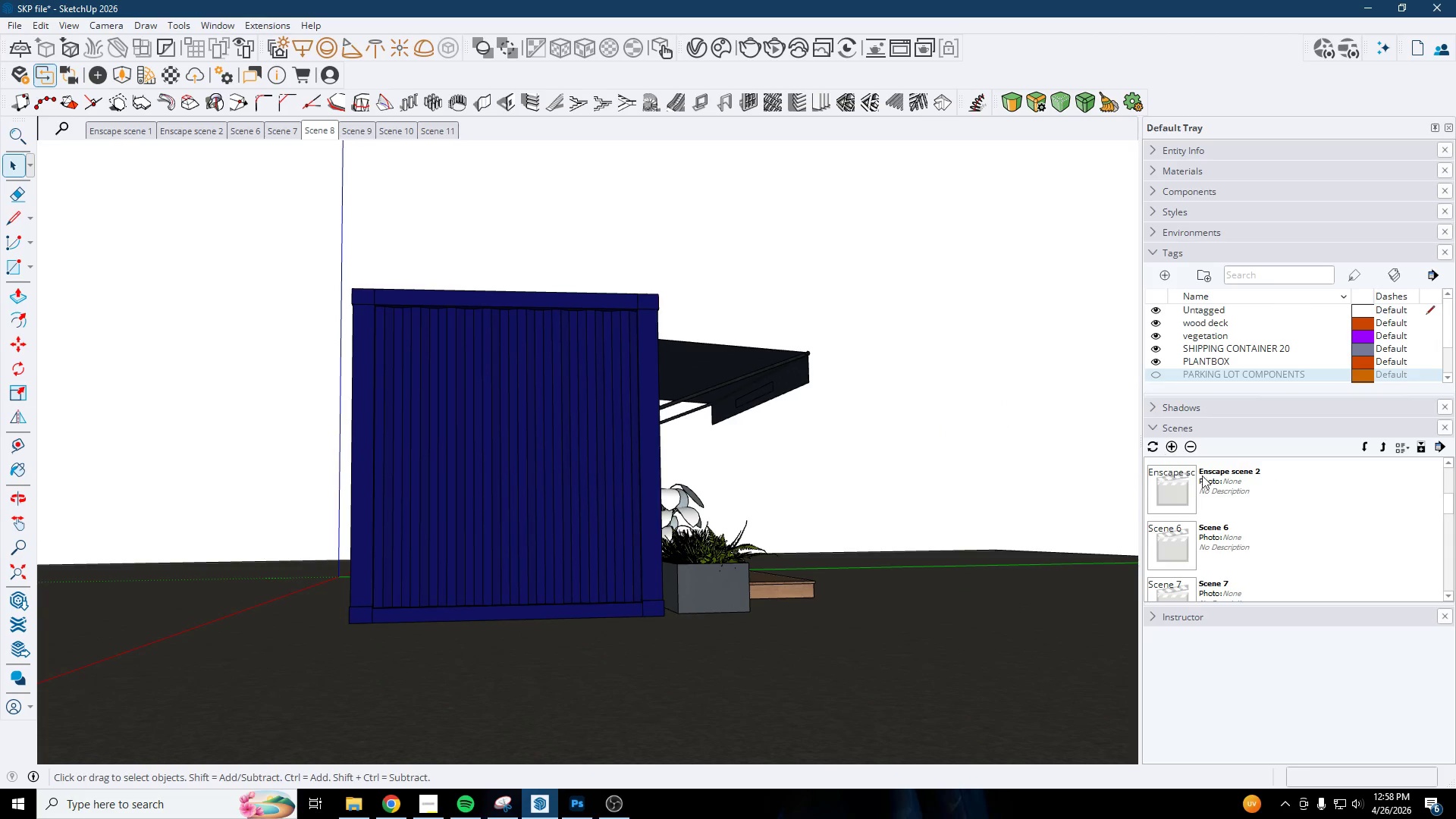 
left_click([1181, 487])
 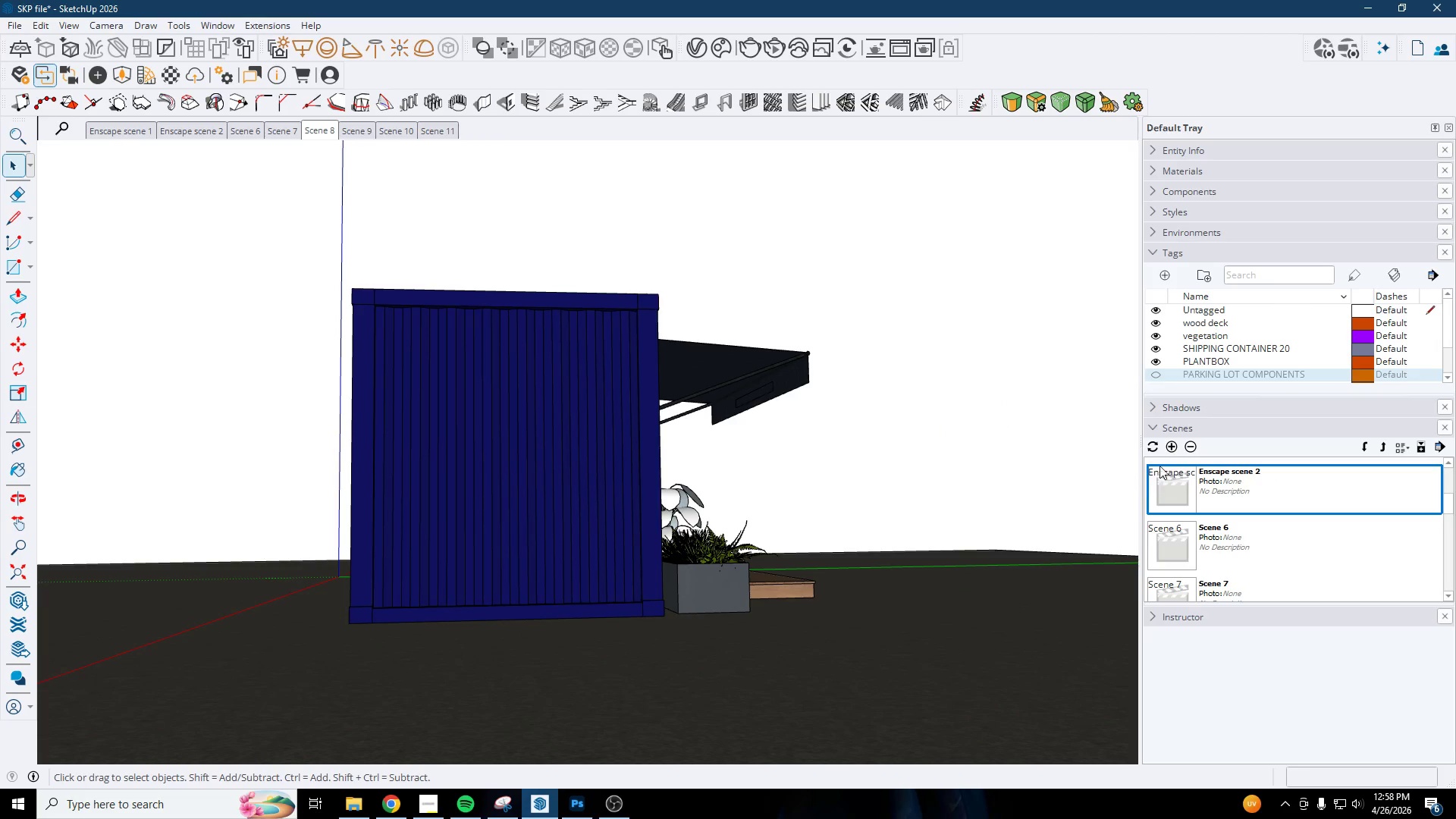 
left_click([1190, 448])
 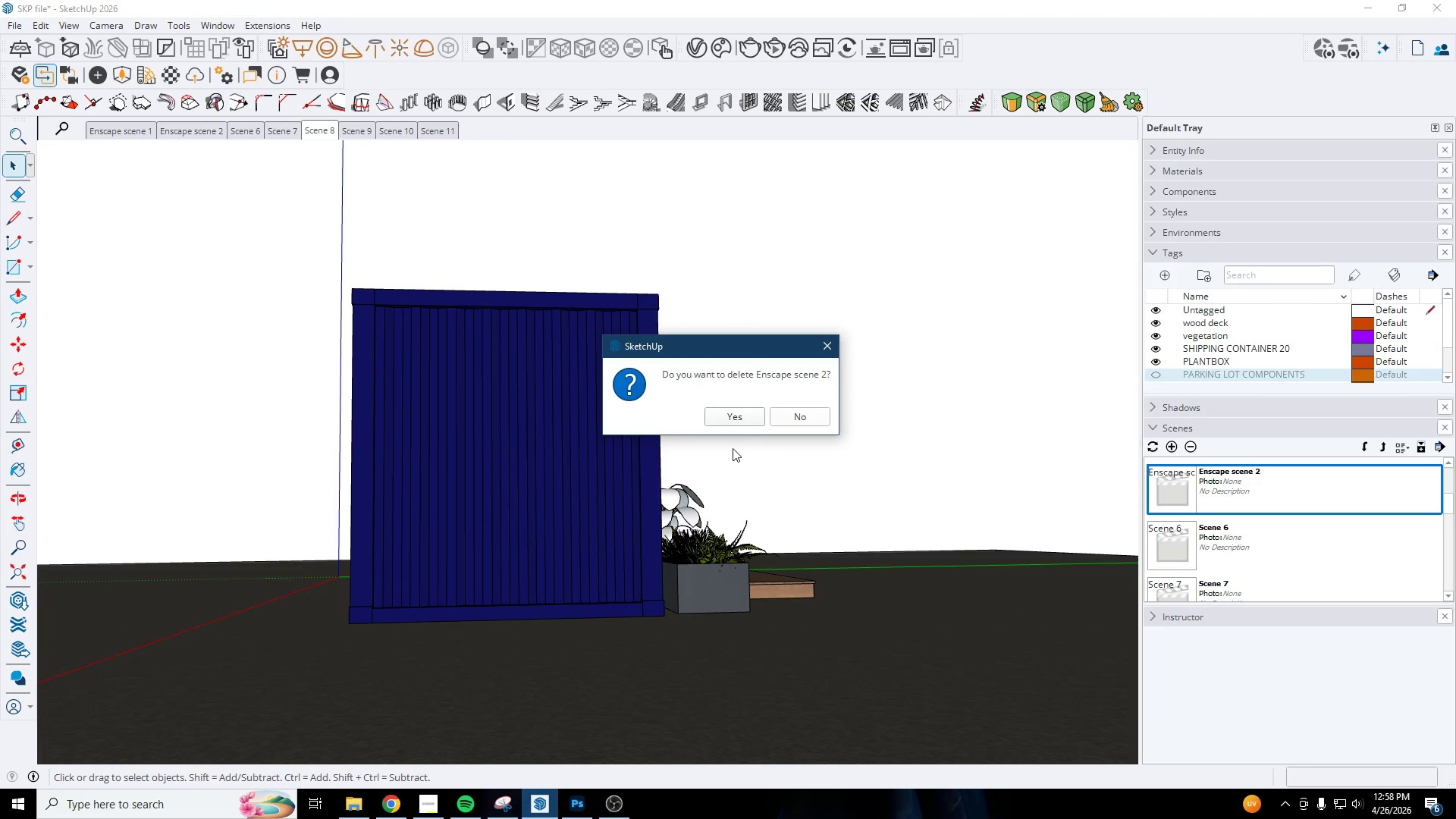 
left_click([755, 417])
 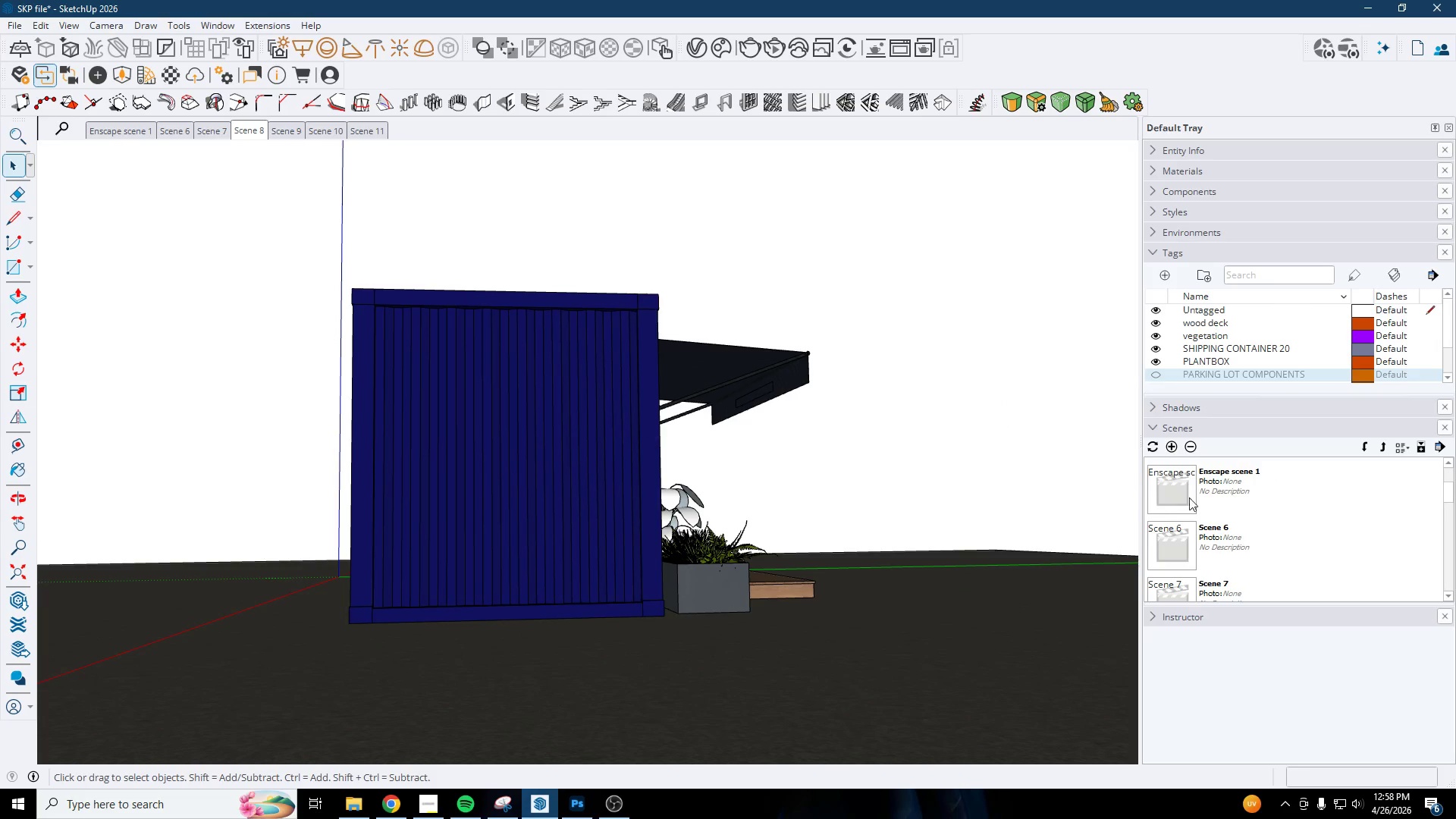 
left_click([1188, 487])
 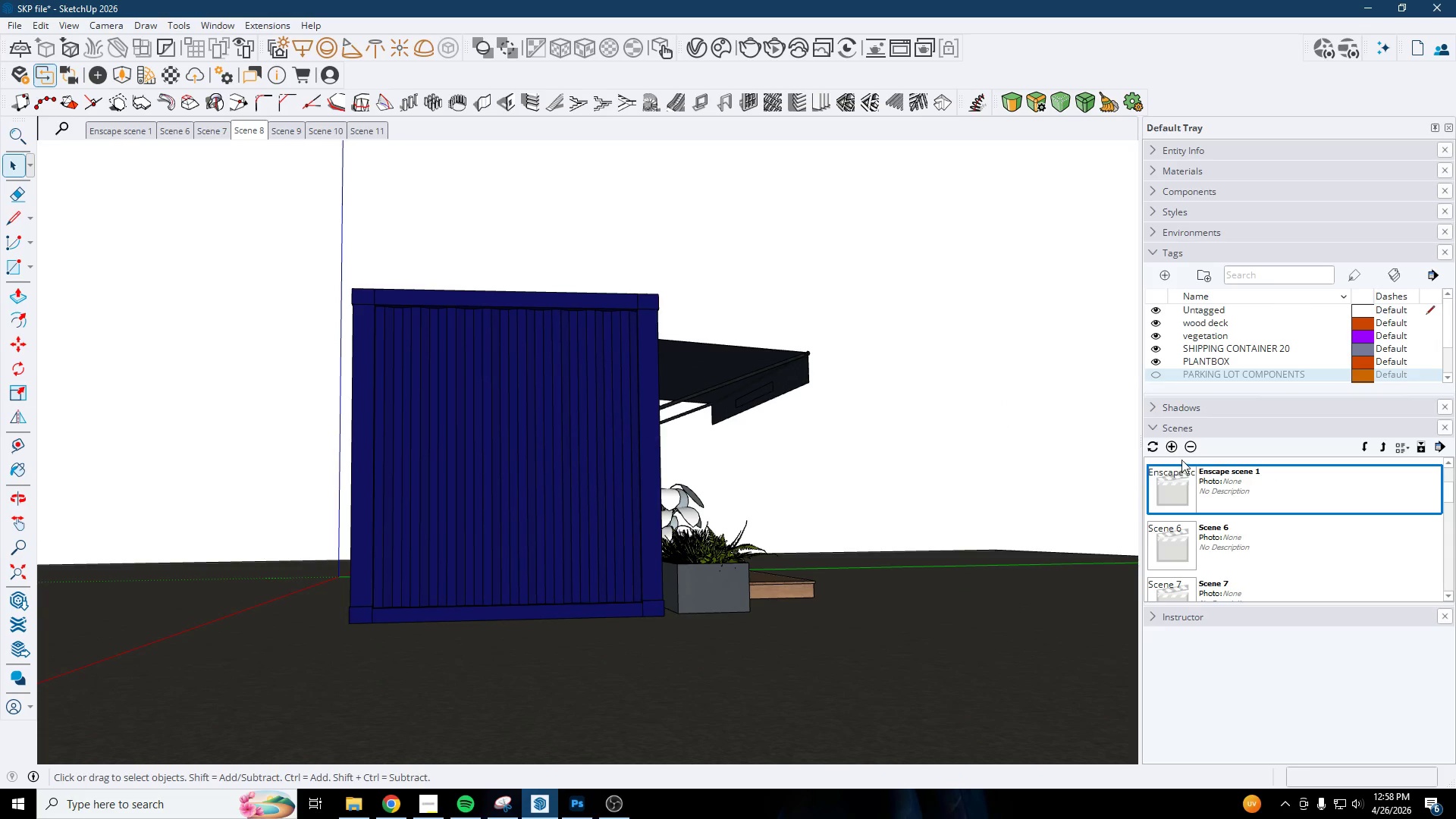 
left_click([1194, 446])
 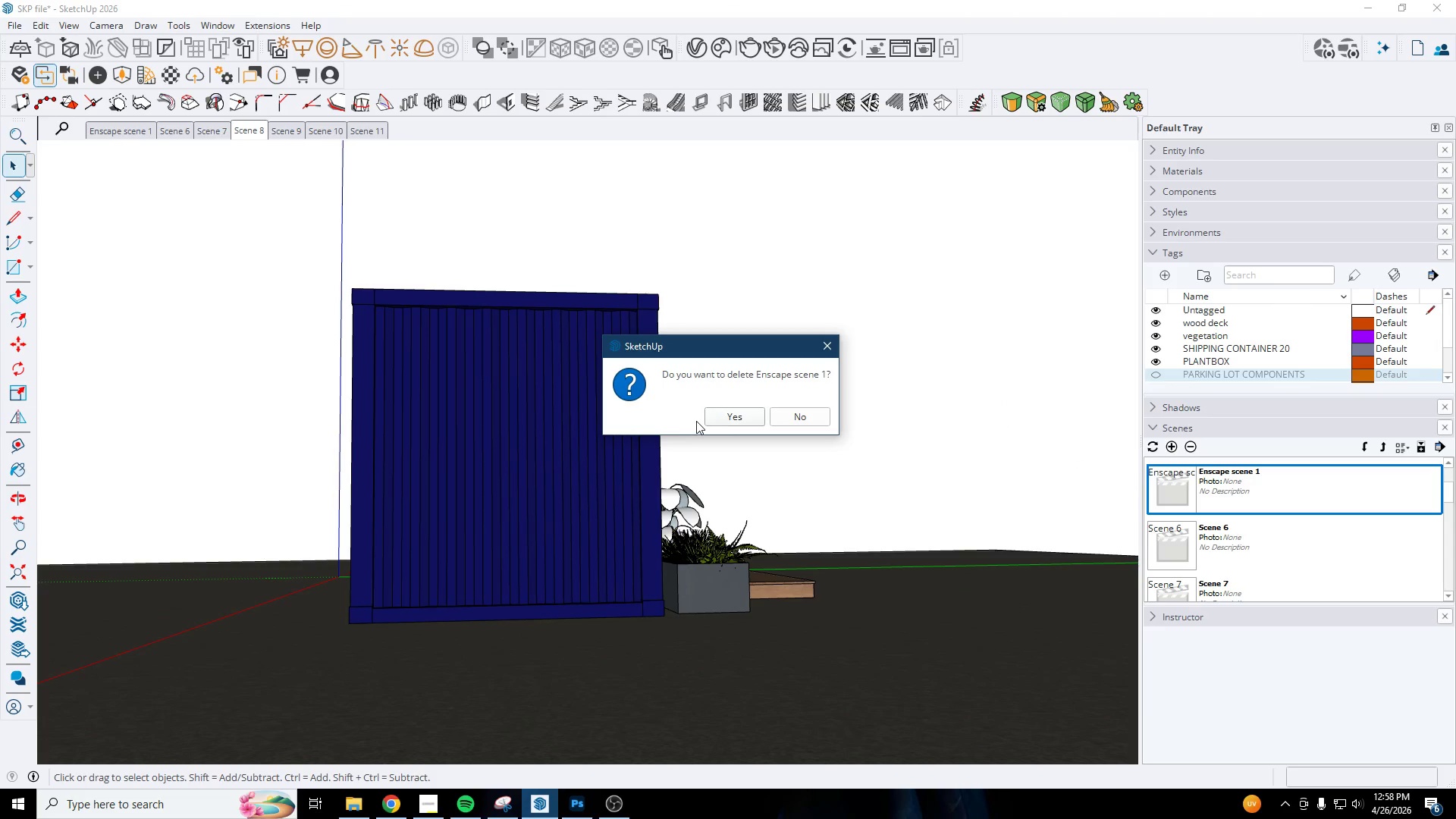 
left_click([757, 416])
 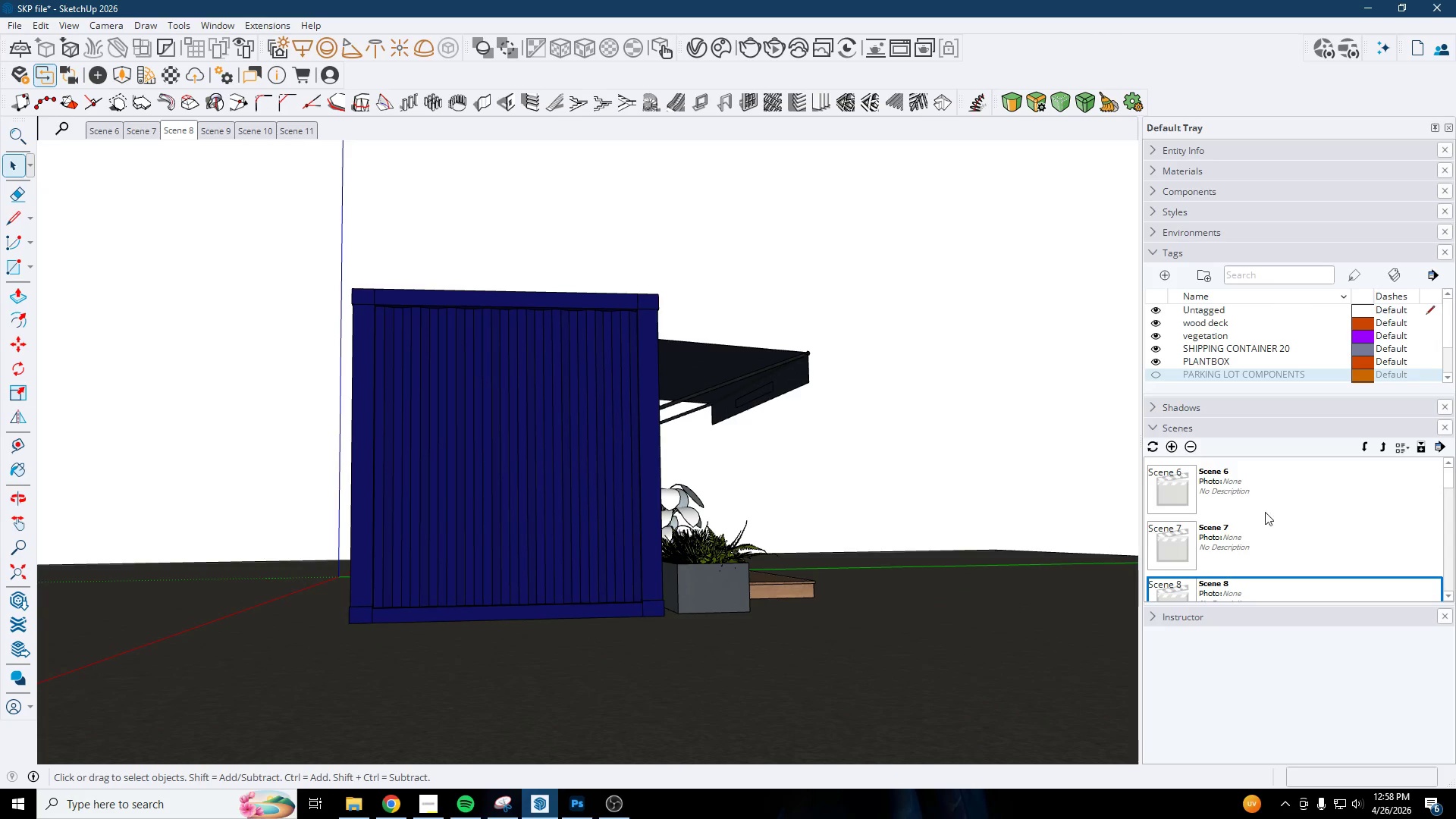 
left_click([1188, 479])
 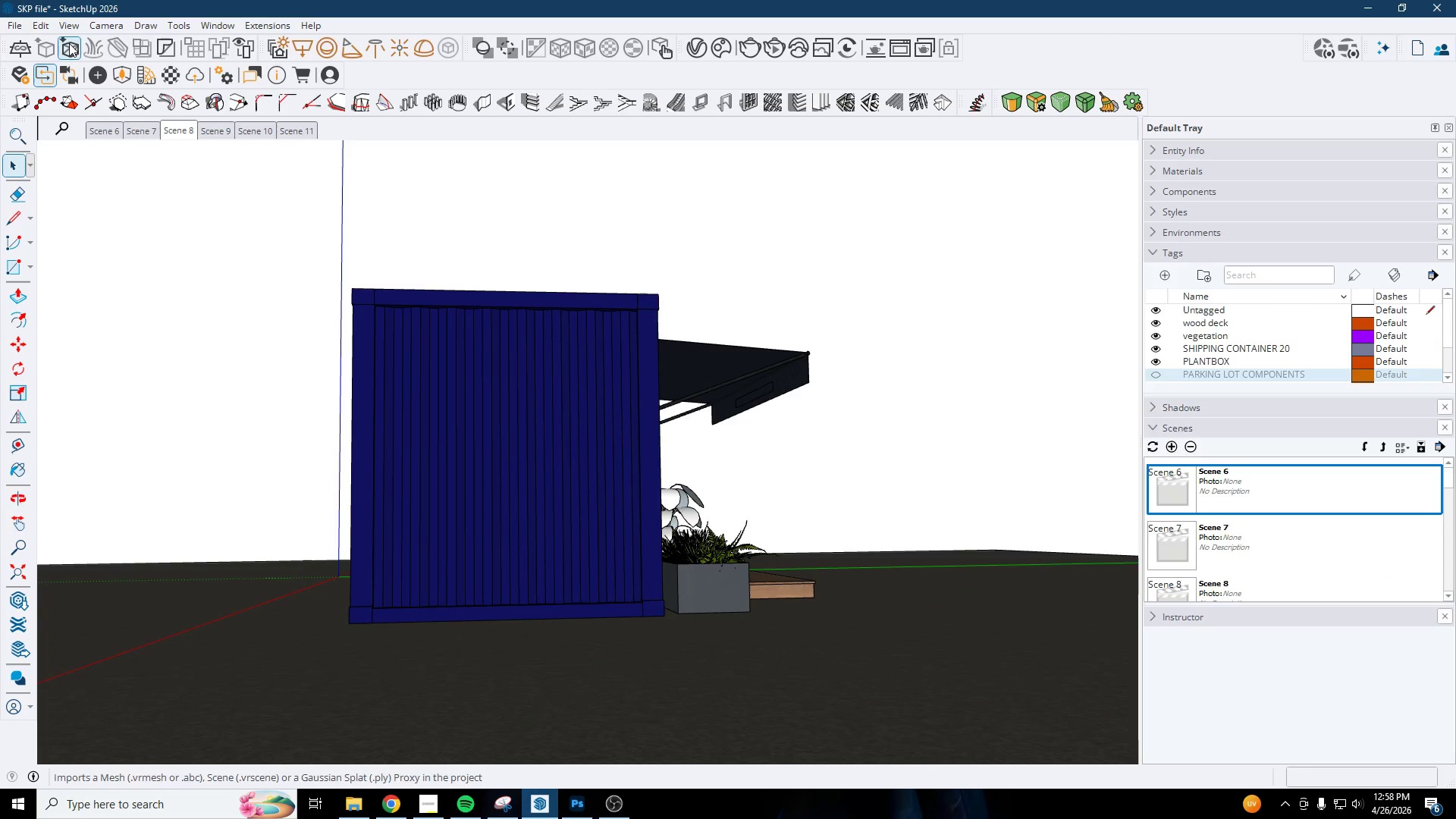 
left_click([17, 20])
 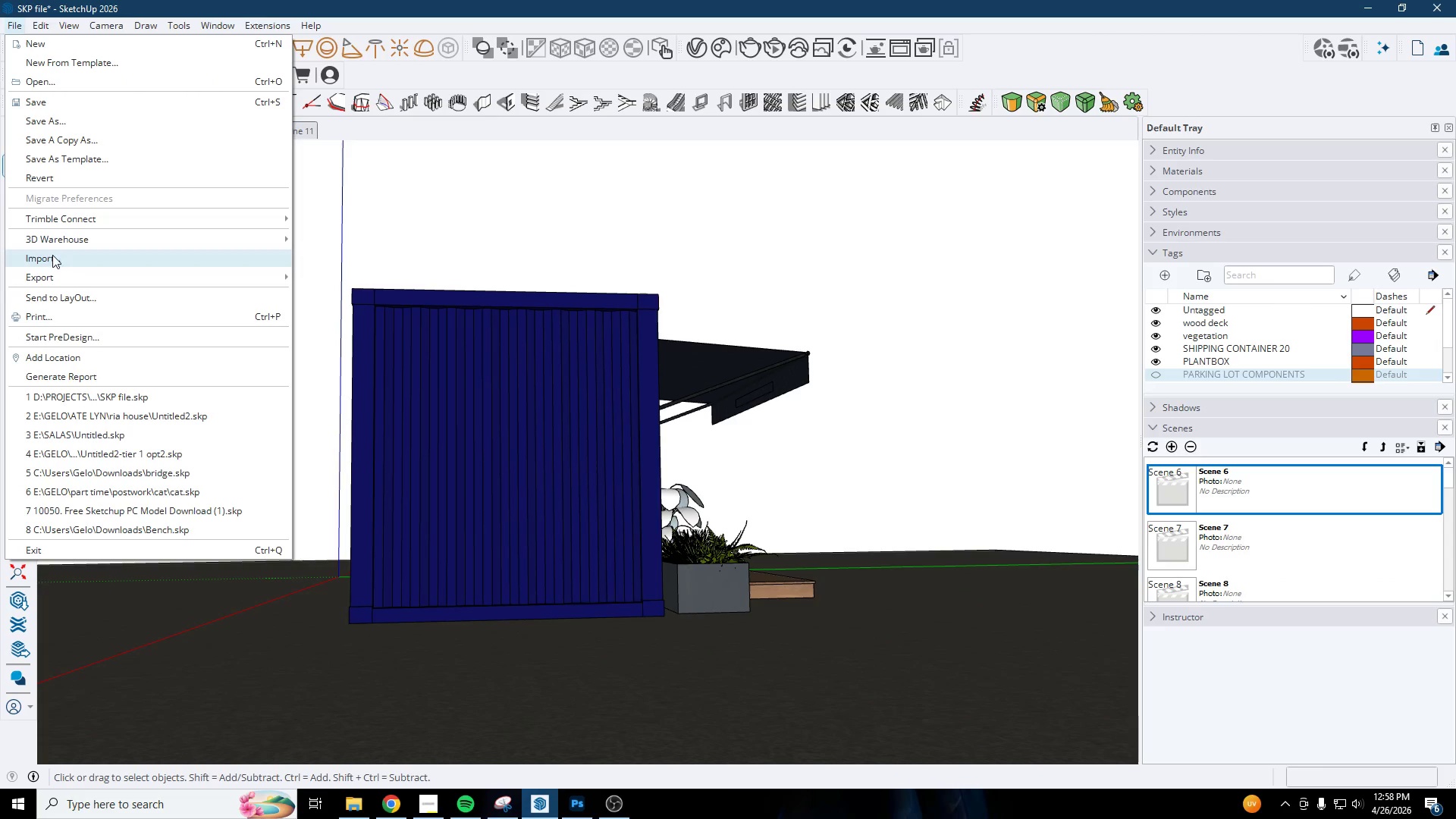 
left_click([61, 281])
 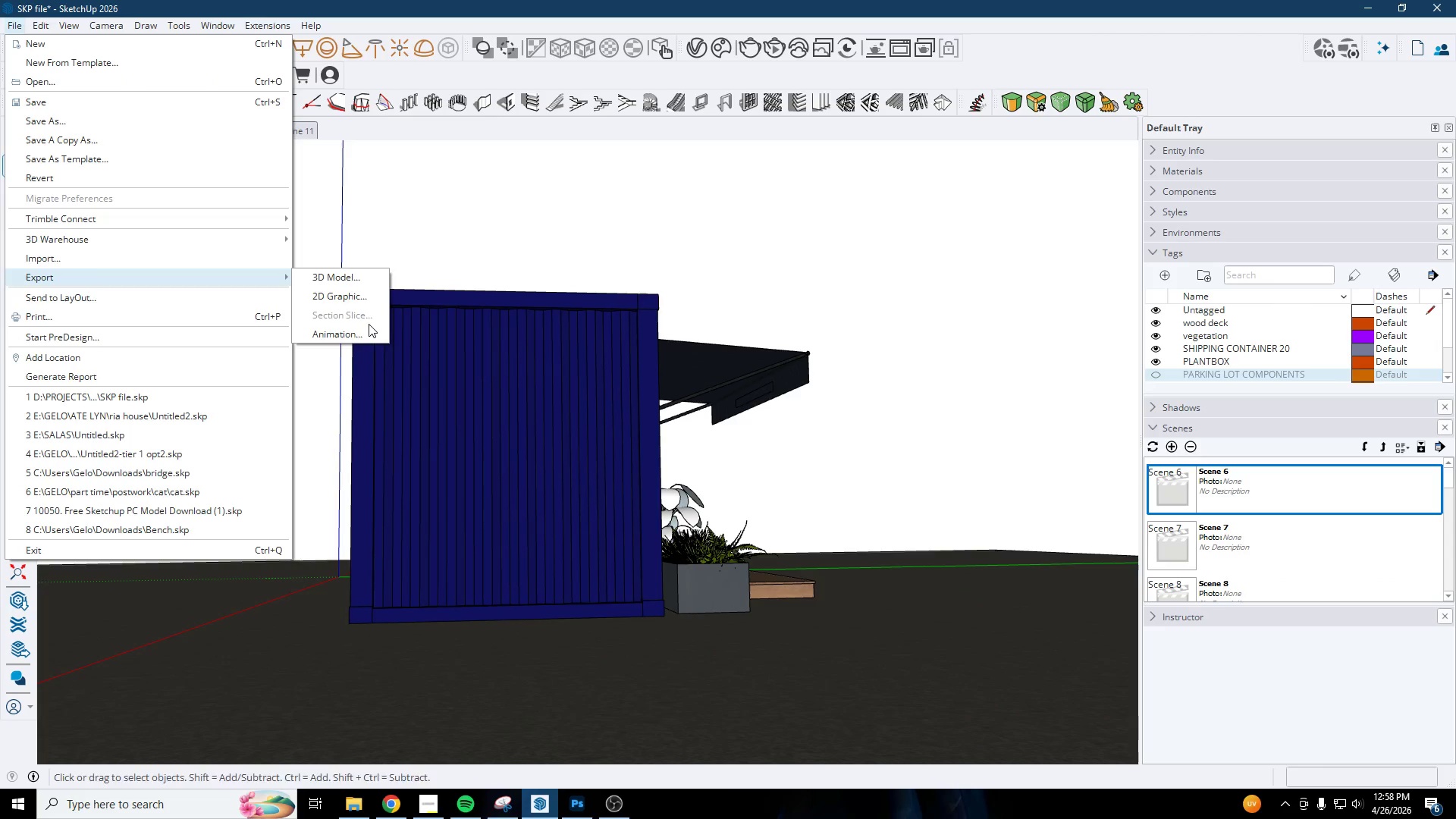 
left_click([366, 327])
 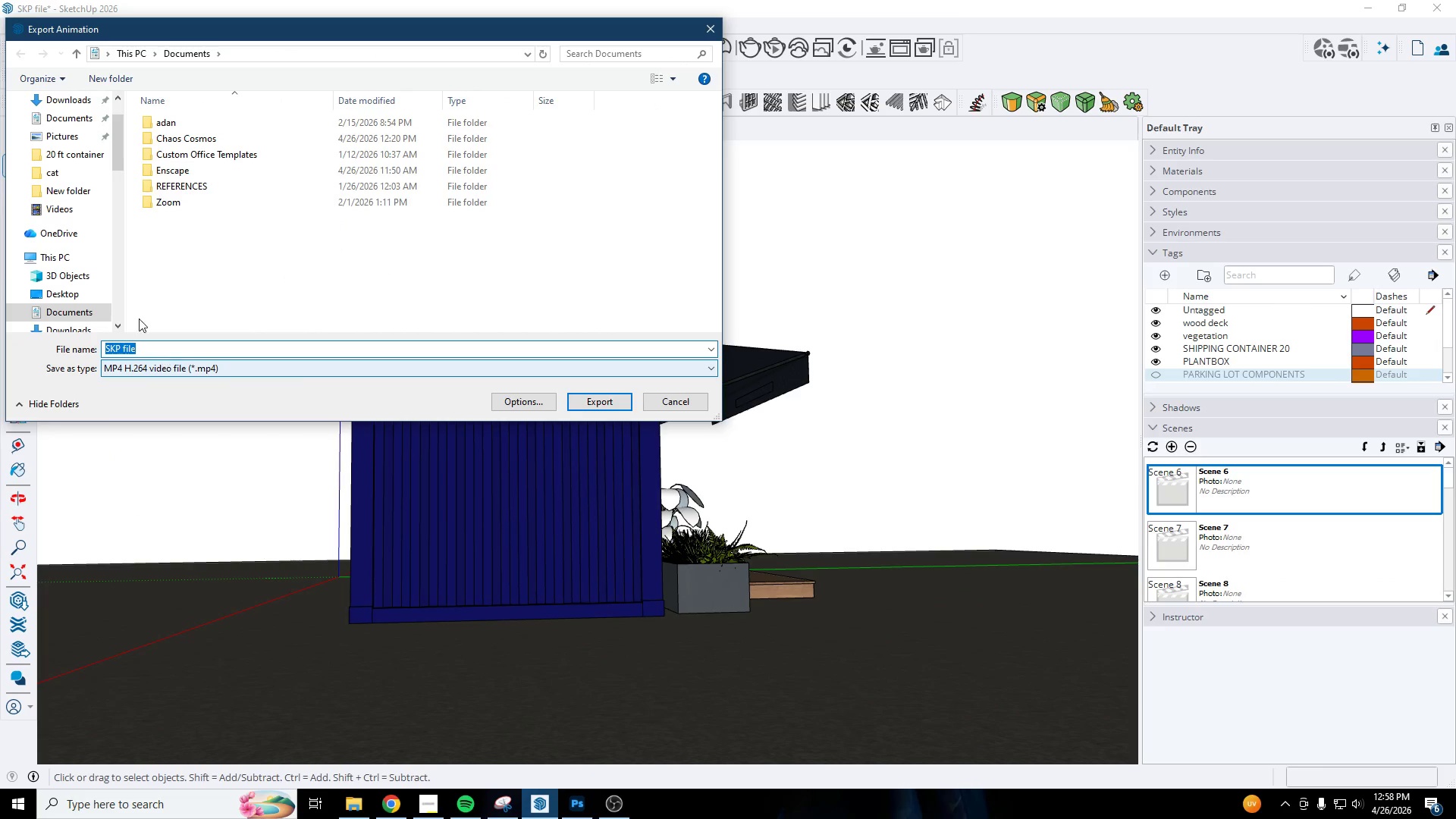 
scroll: coordinate [71, 306], scroll_direction: down, amount: 10.0
 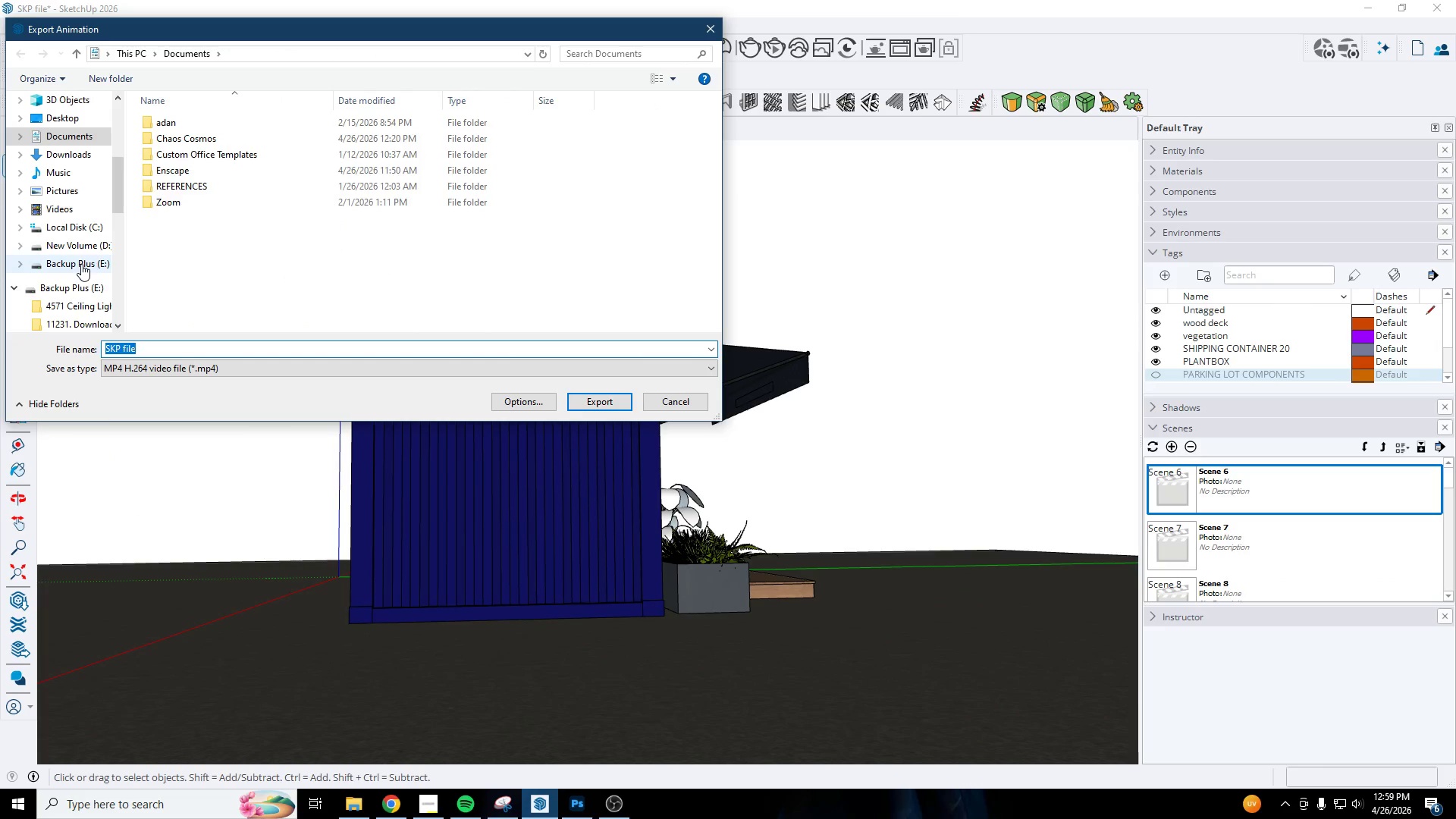 
double_click([83, 243])
 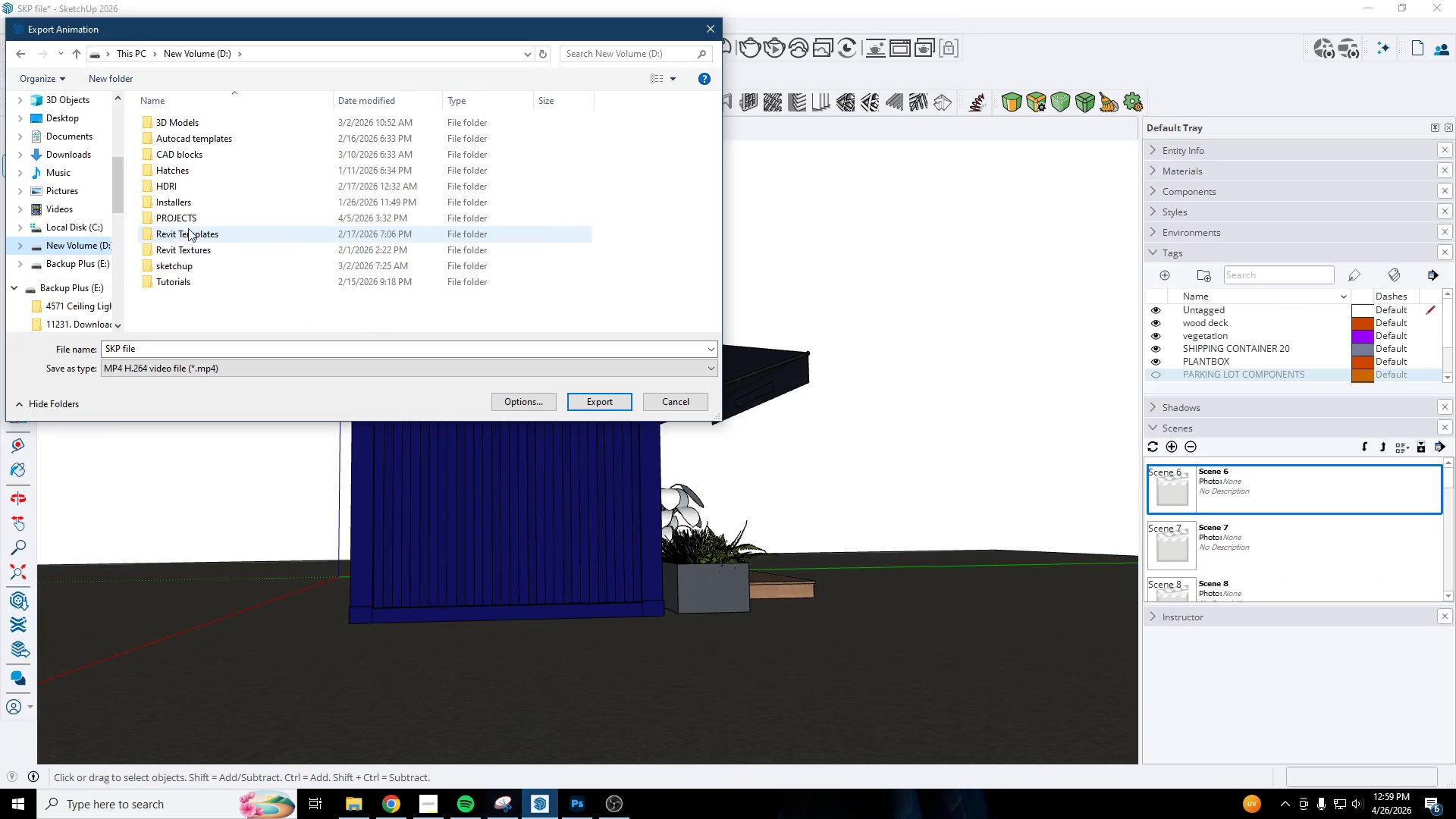 
double_click([197, 221])
 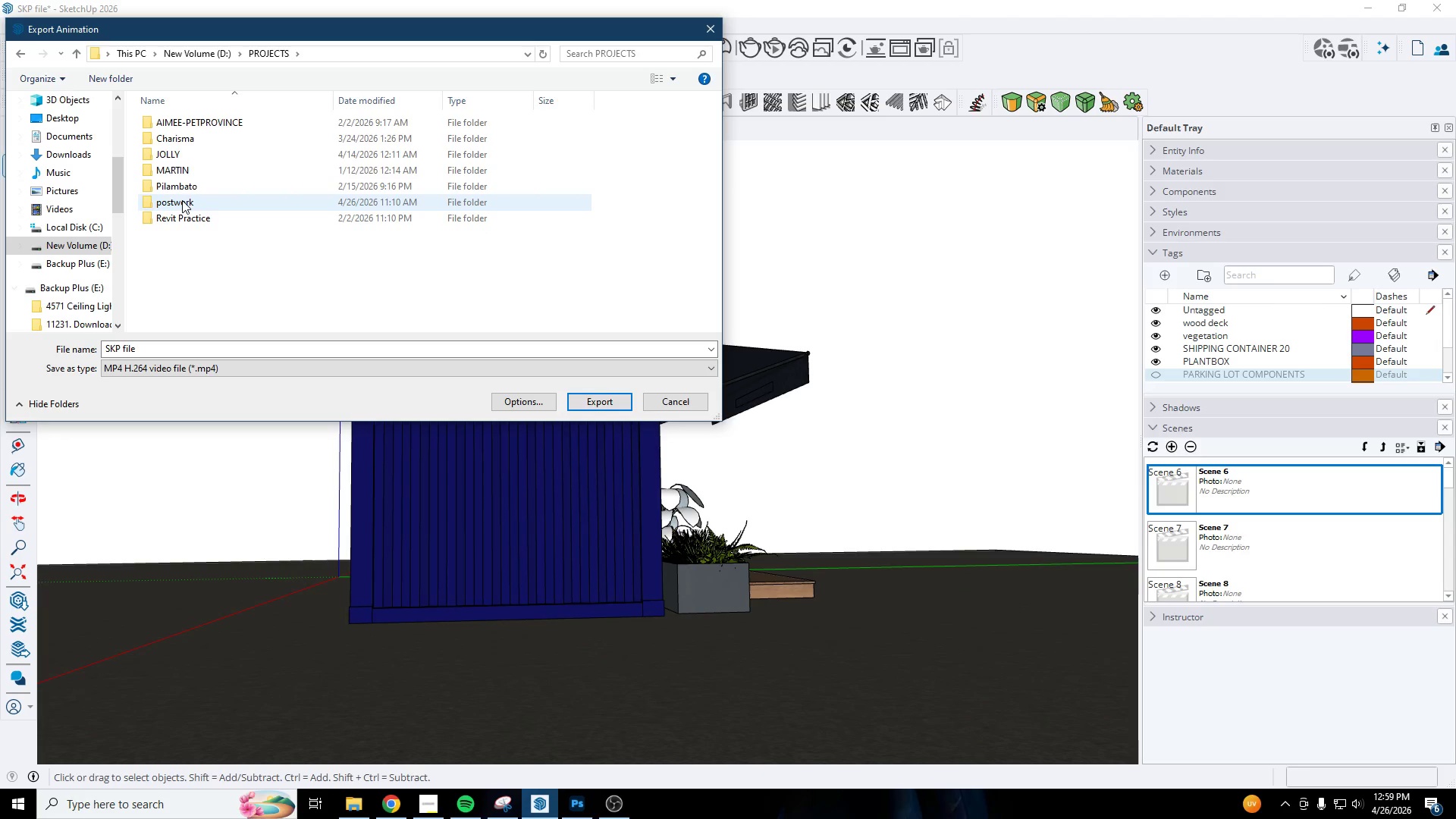 
double_click([182, 200])
 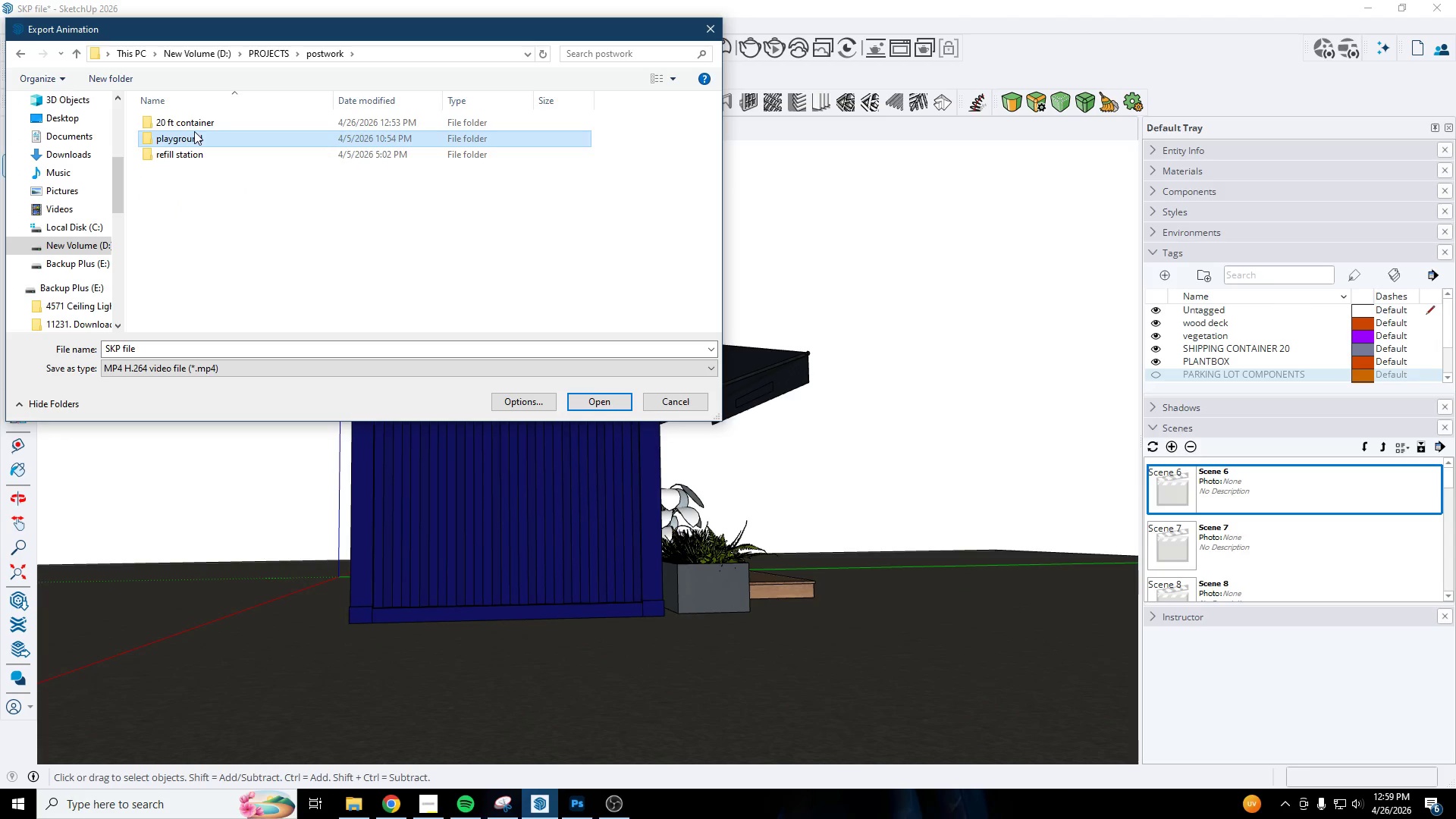 
double_click([199, 118])
 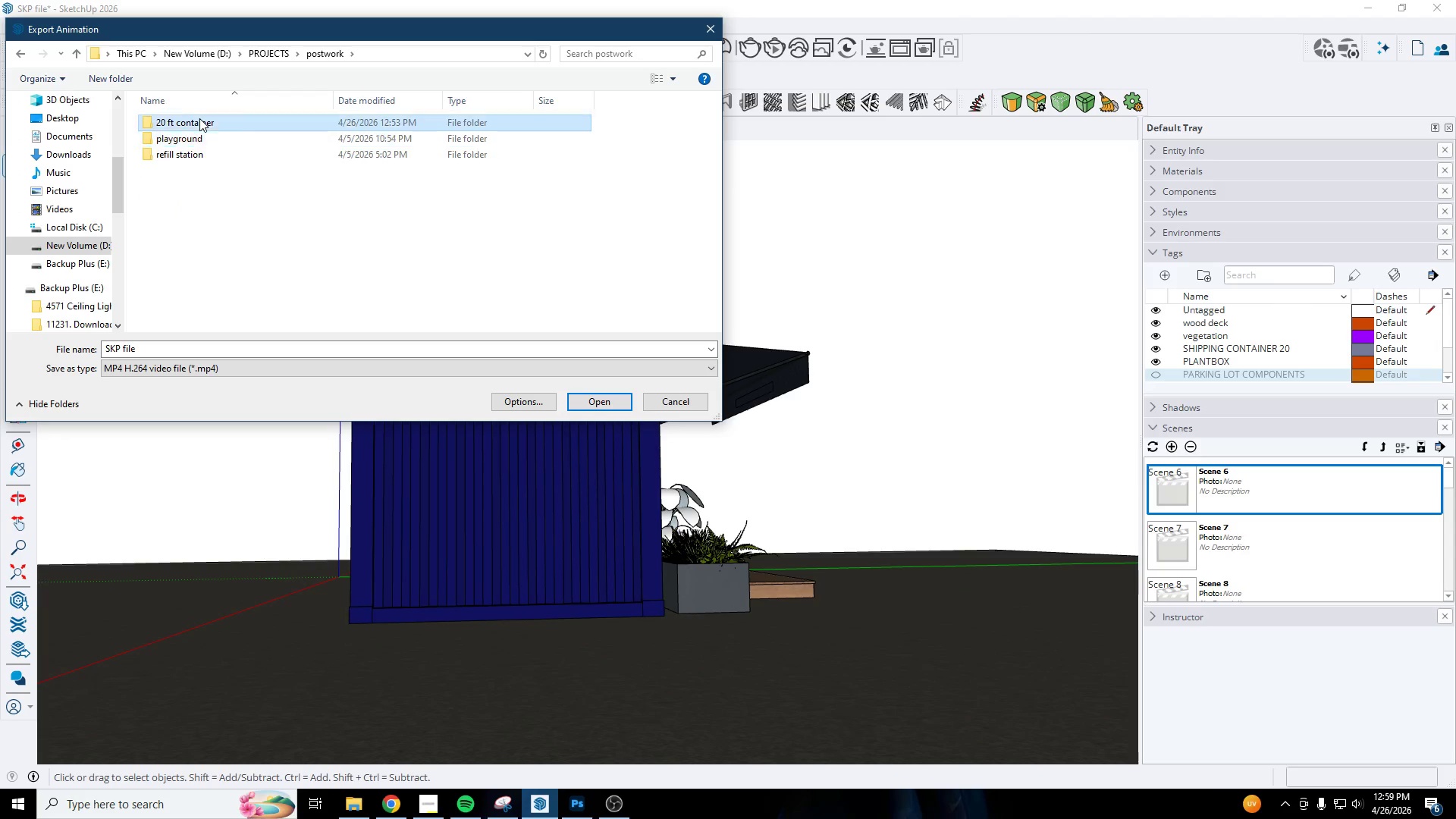 
triple_click([199, 118])
 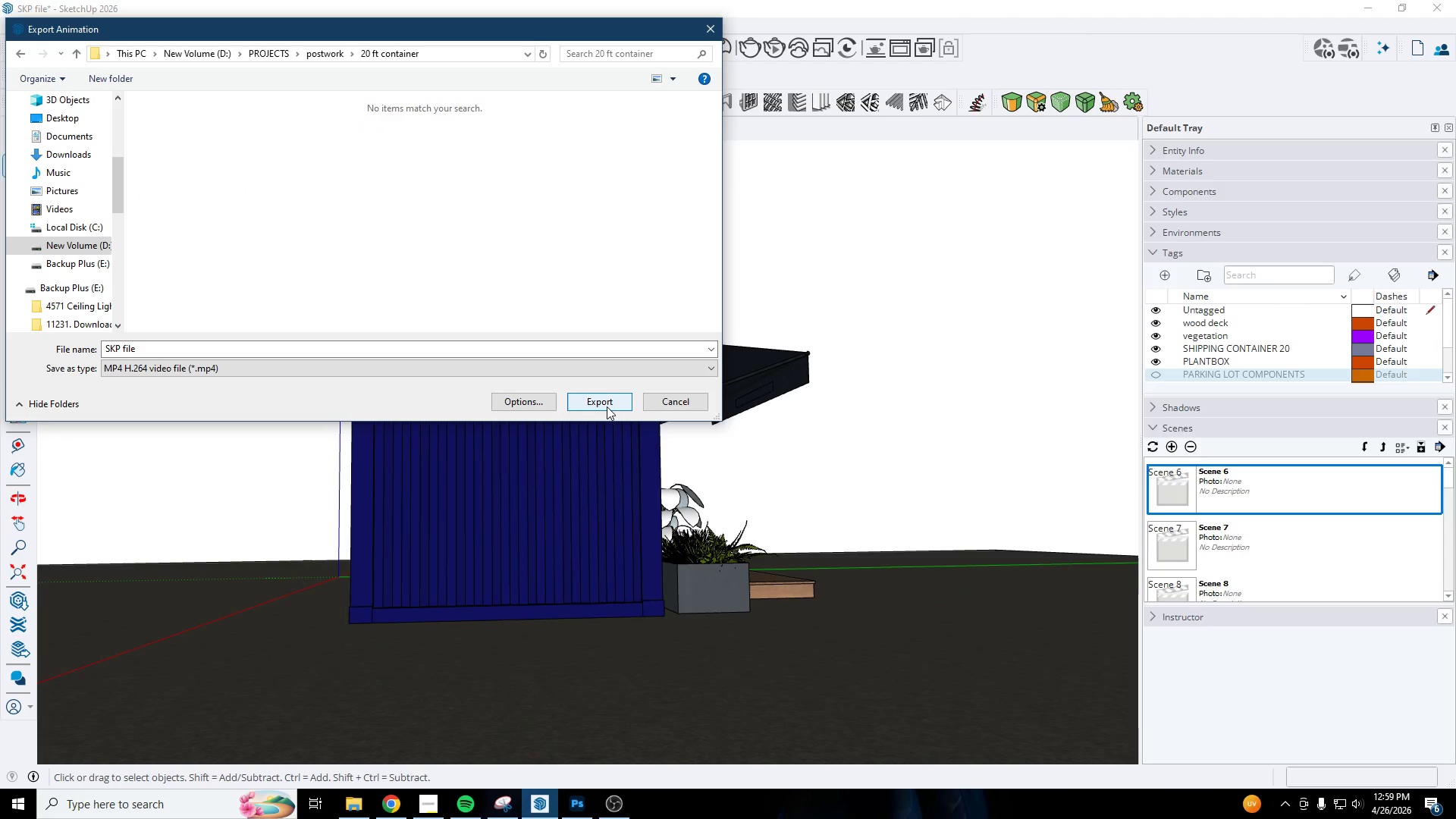 
left_click([607, 406])
 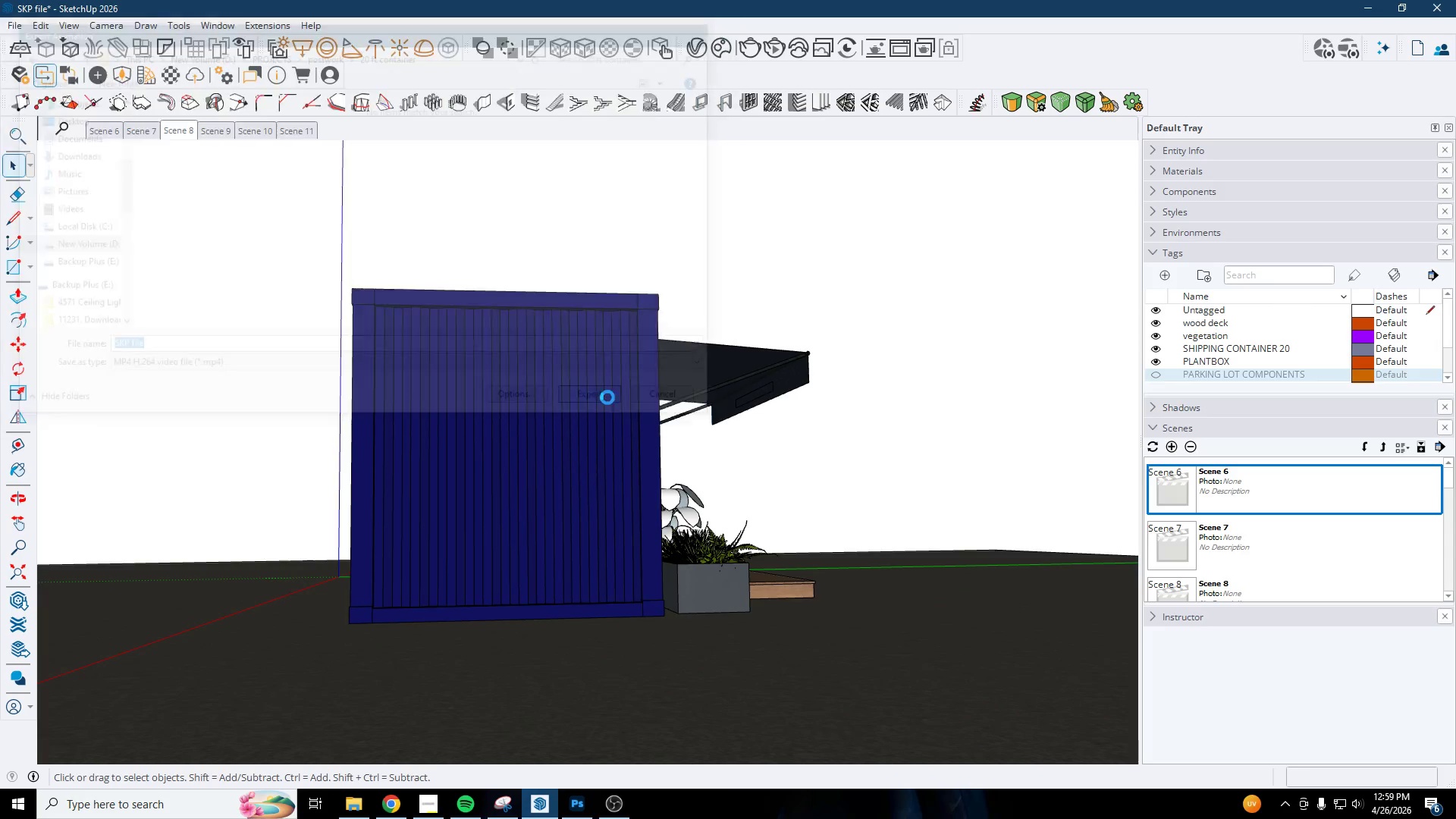 
mouse_move([582, 365])
 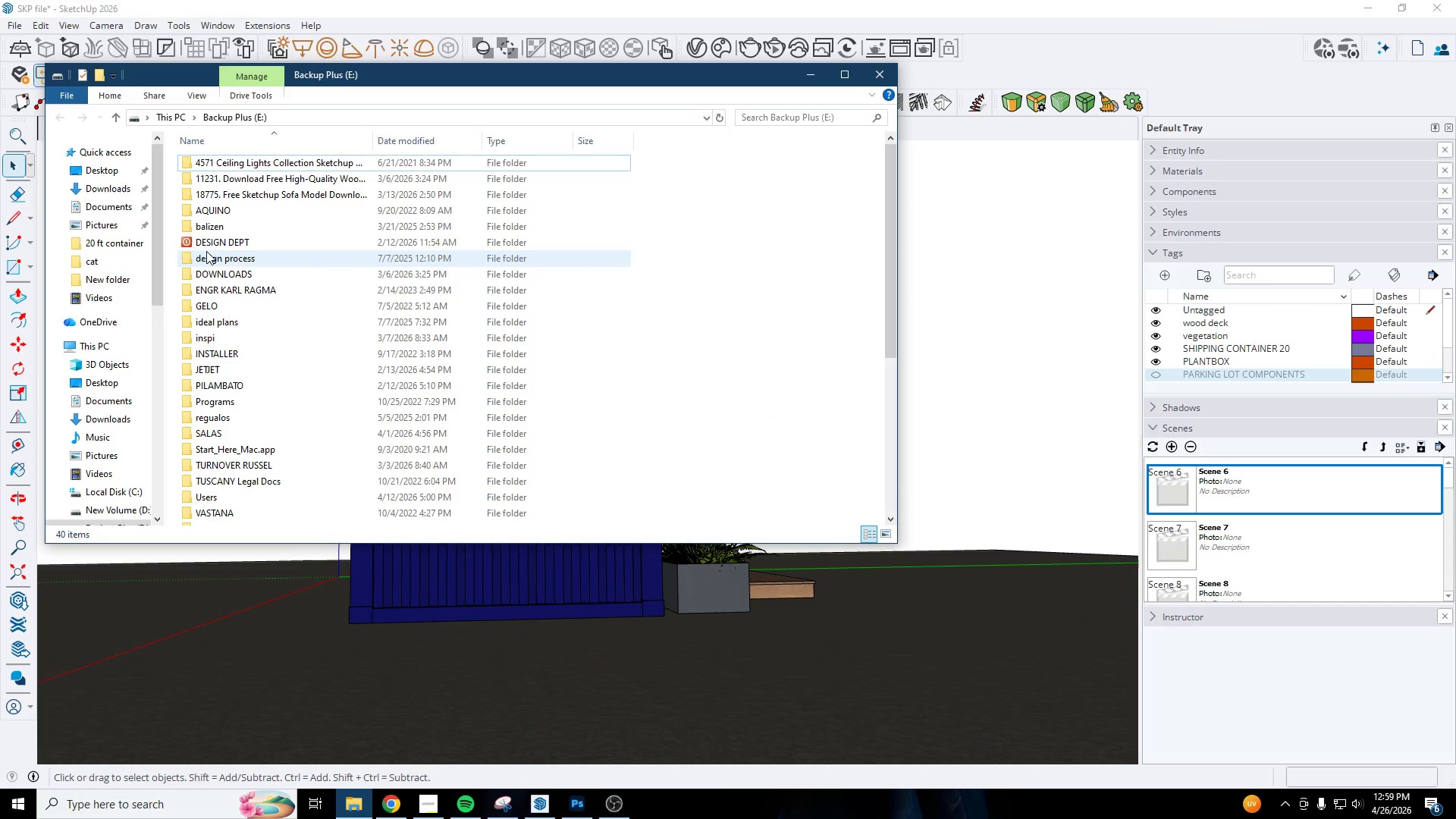 
scroll: coordinate [119, 480], scroll_direction: down, amount: 2.0
 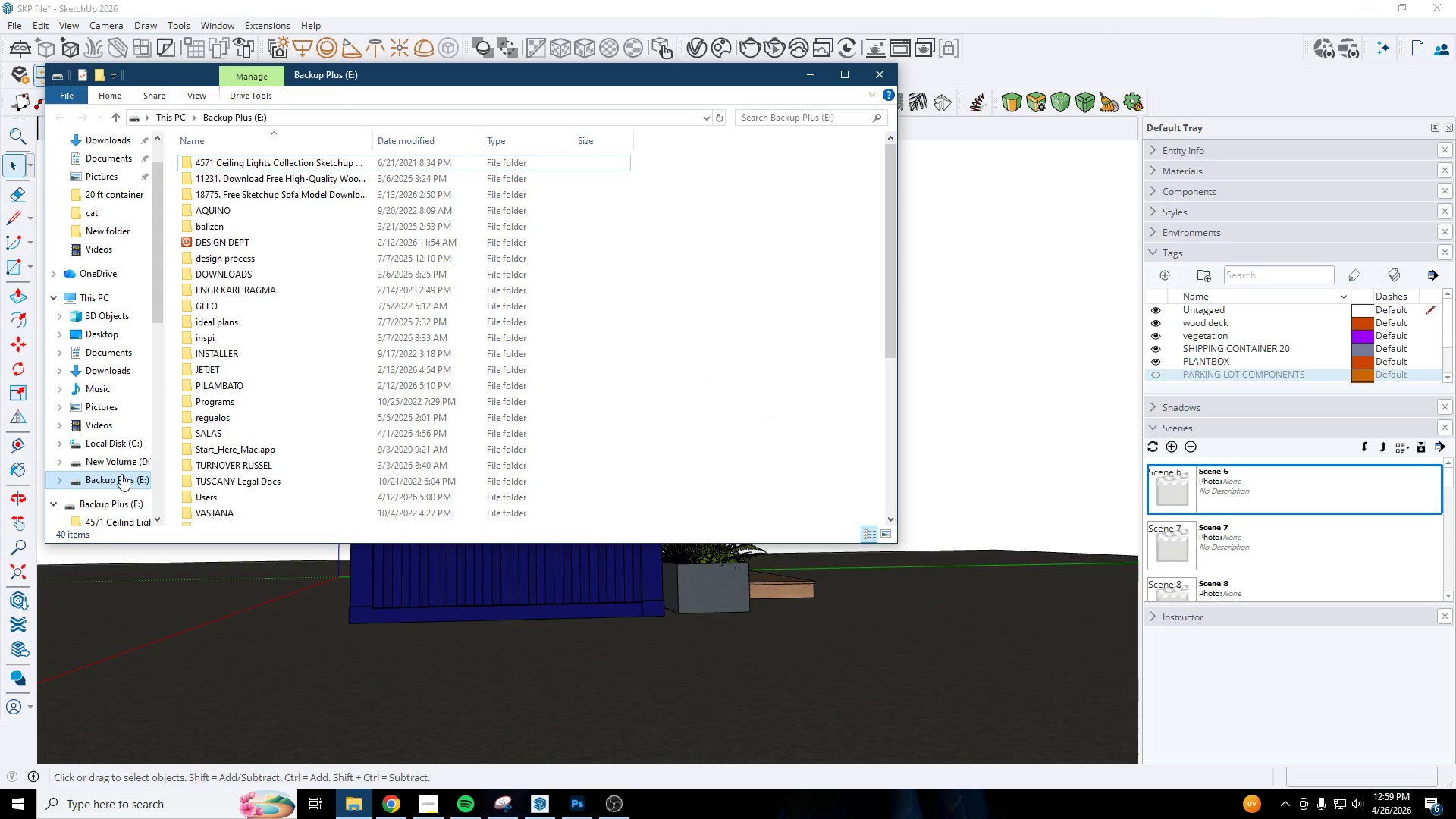 
left_click([129, 466])
 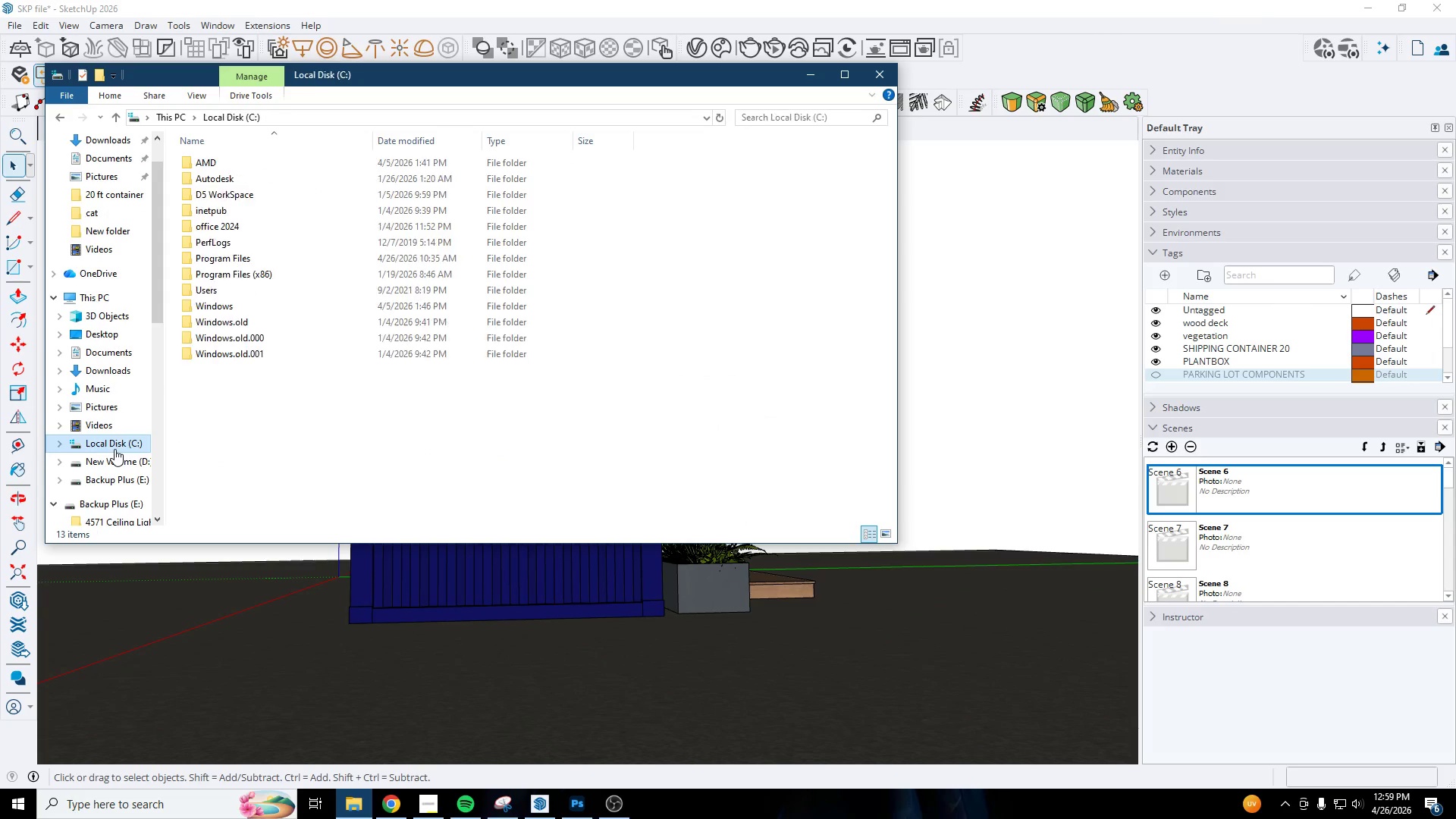 
double_click([118, 460])
 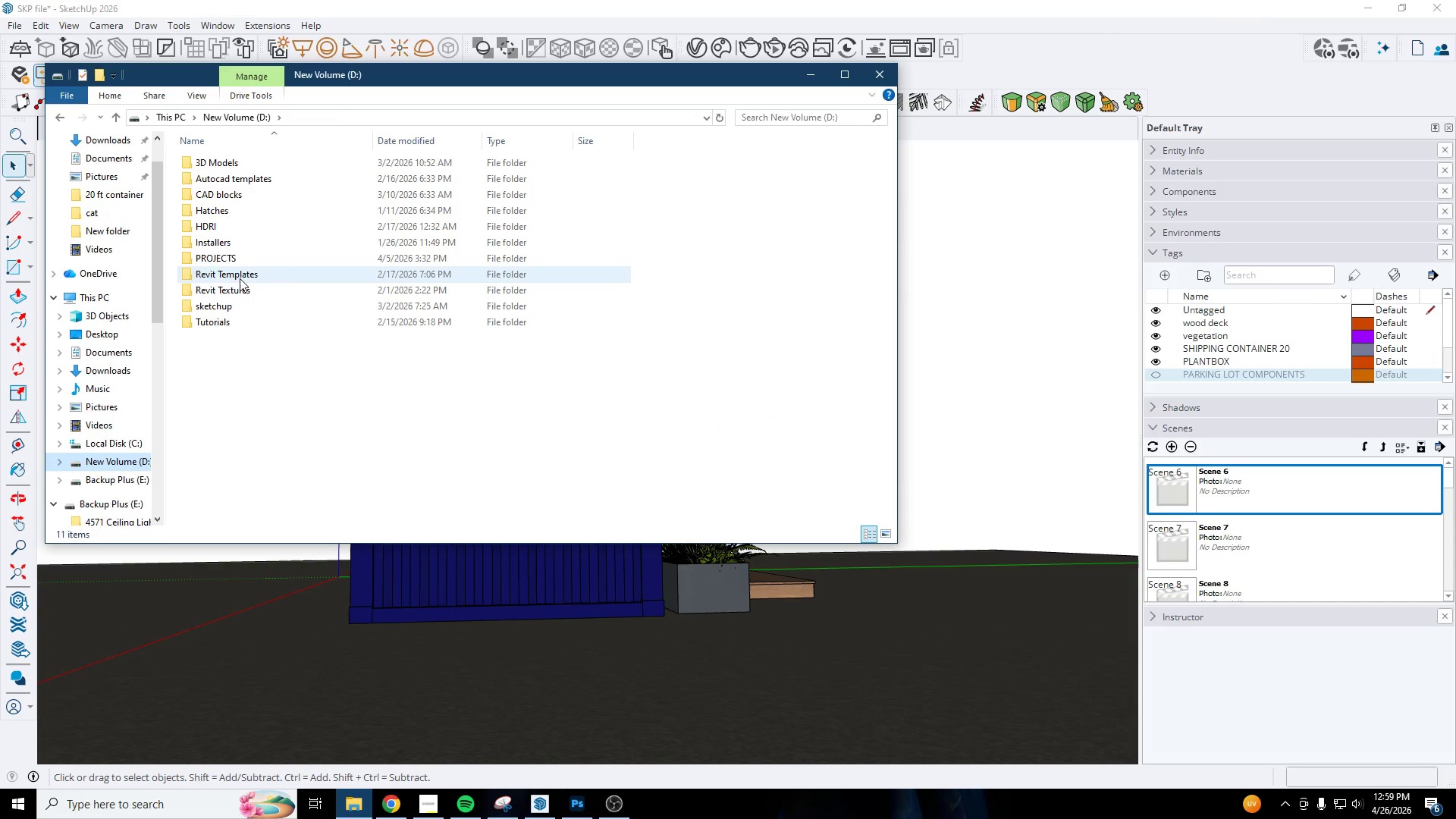 
double_click([246, 253])
 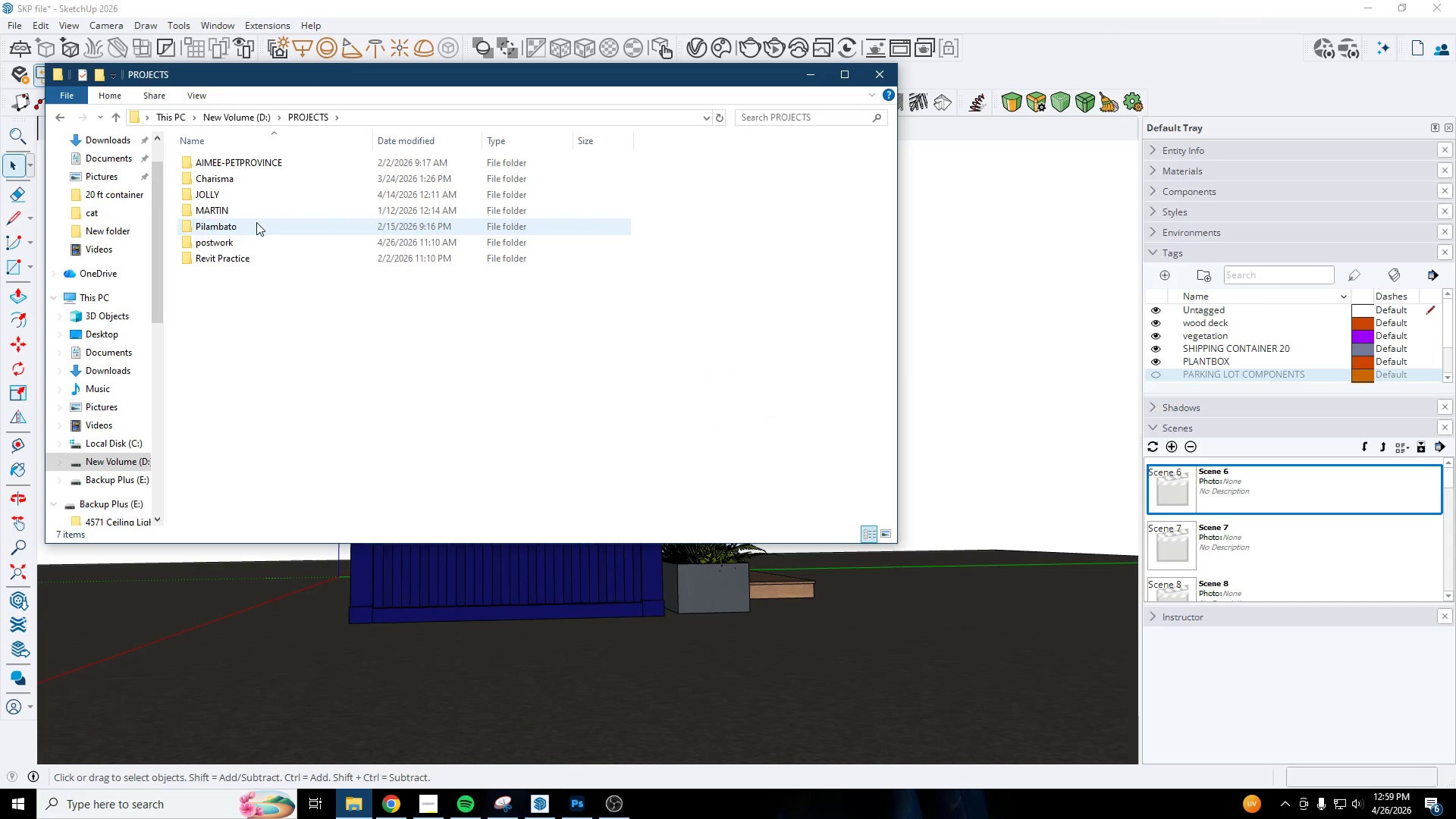 
double_click([240, 246])
 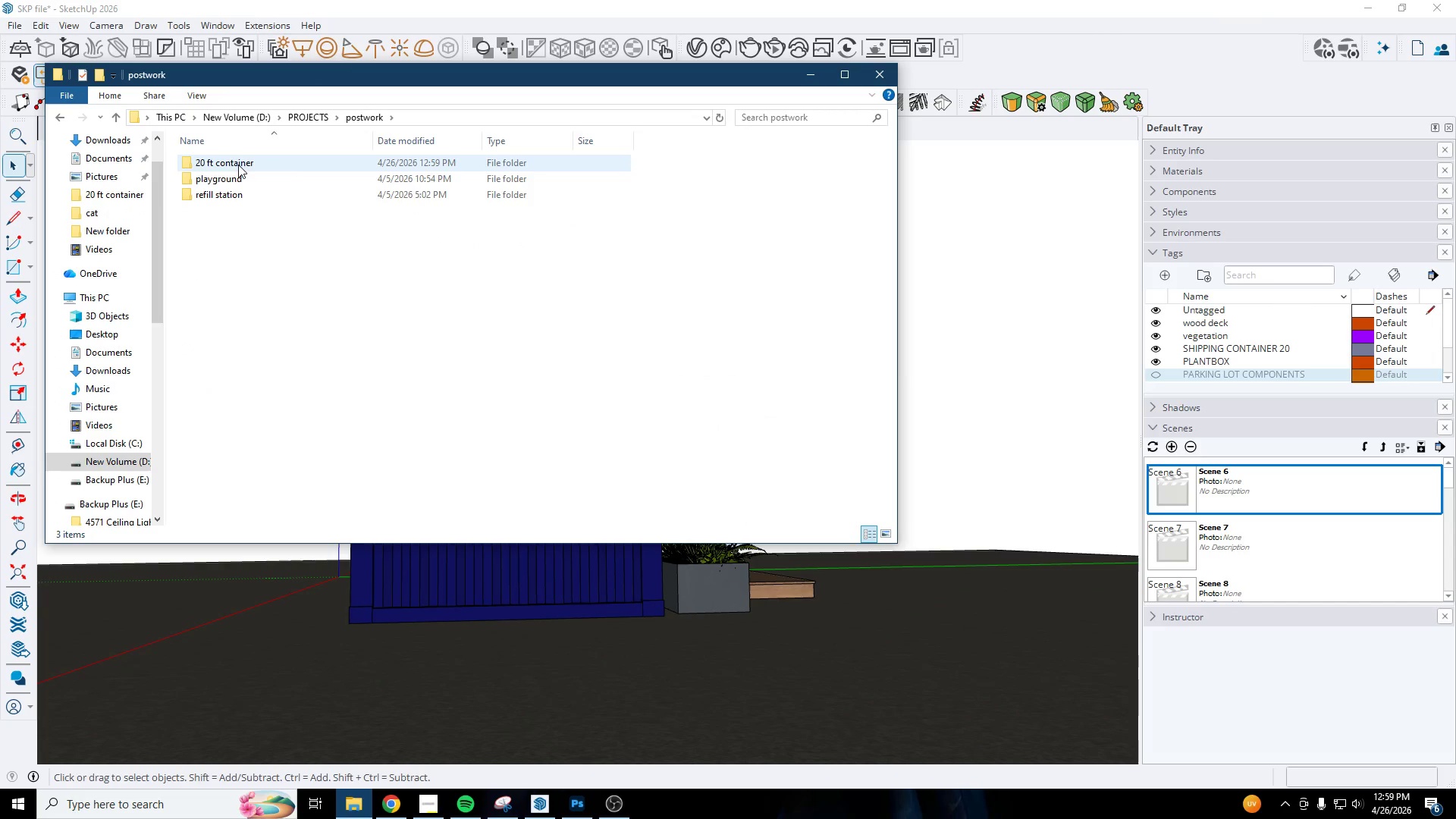 
double_click([238, 163])
 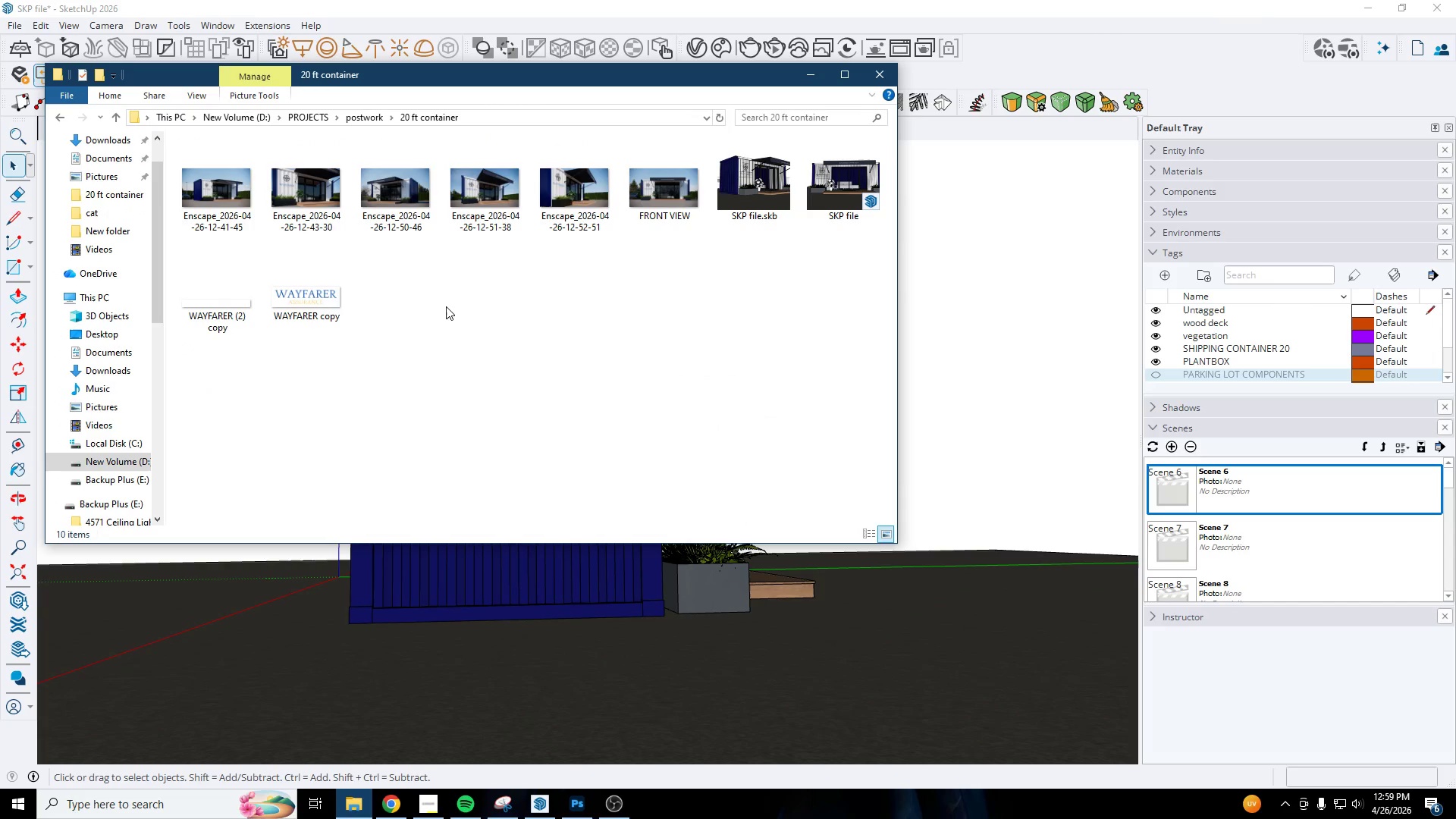 
left_click_drag(start_coordinate=[555, 77], to_coordinate=[585, 177])
 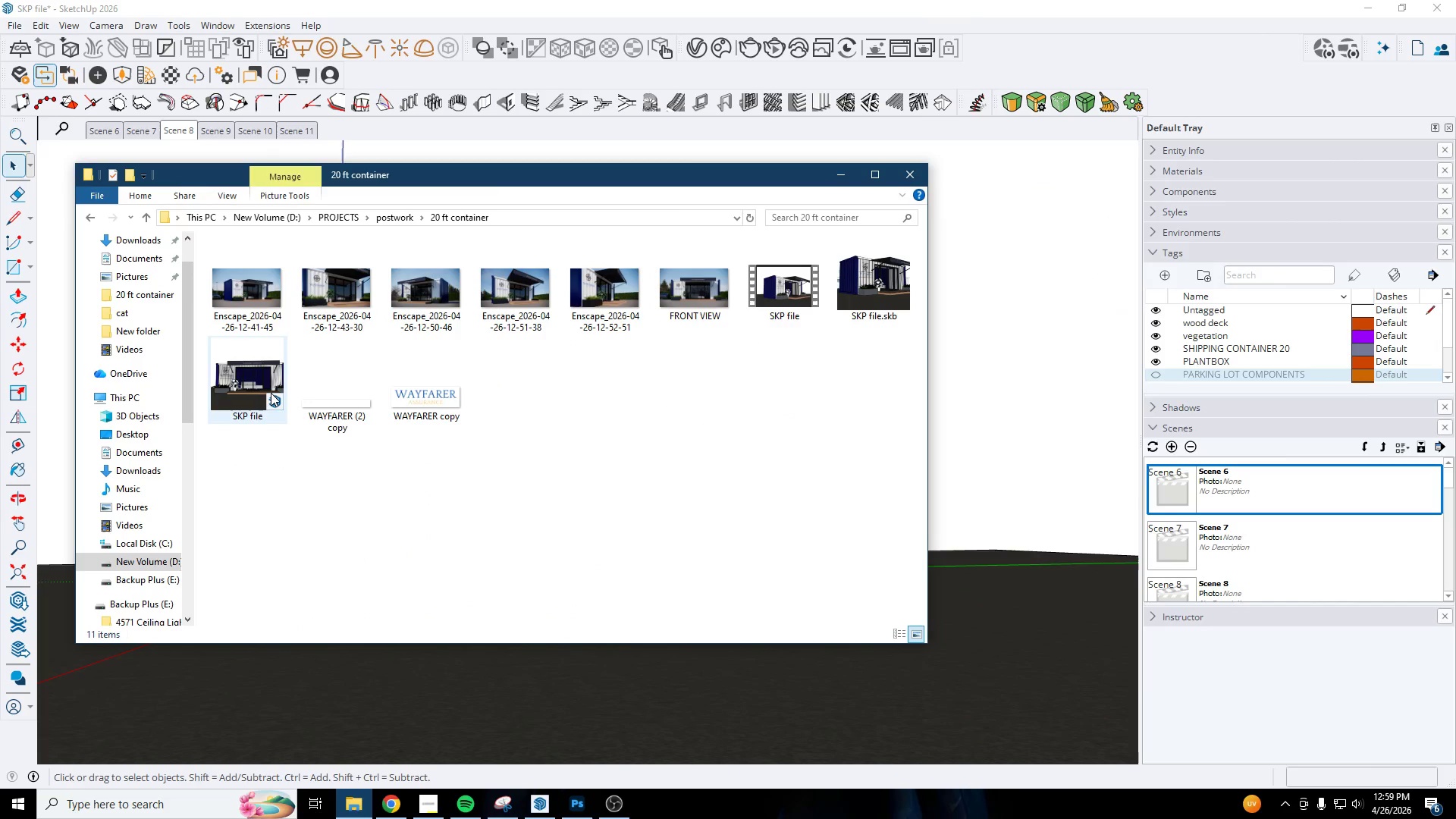 
double_click([354, 393])
 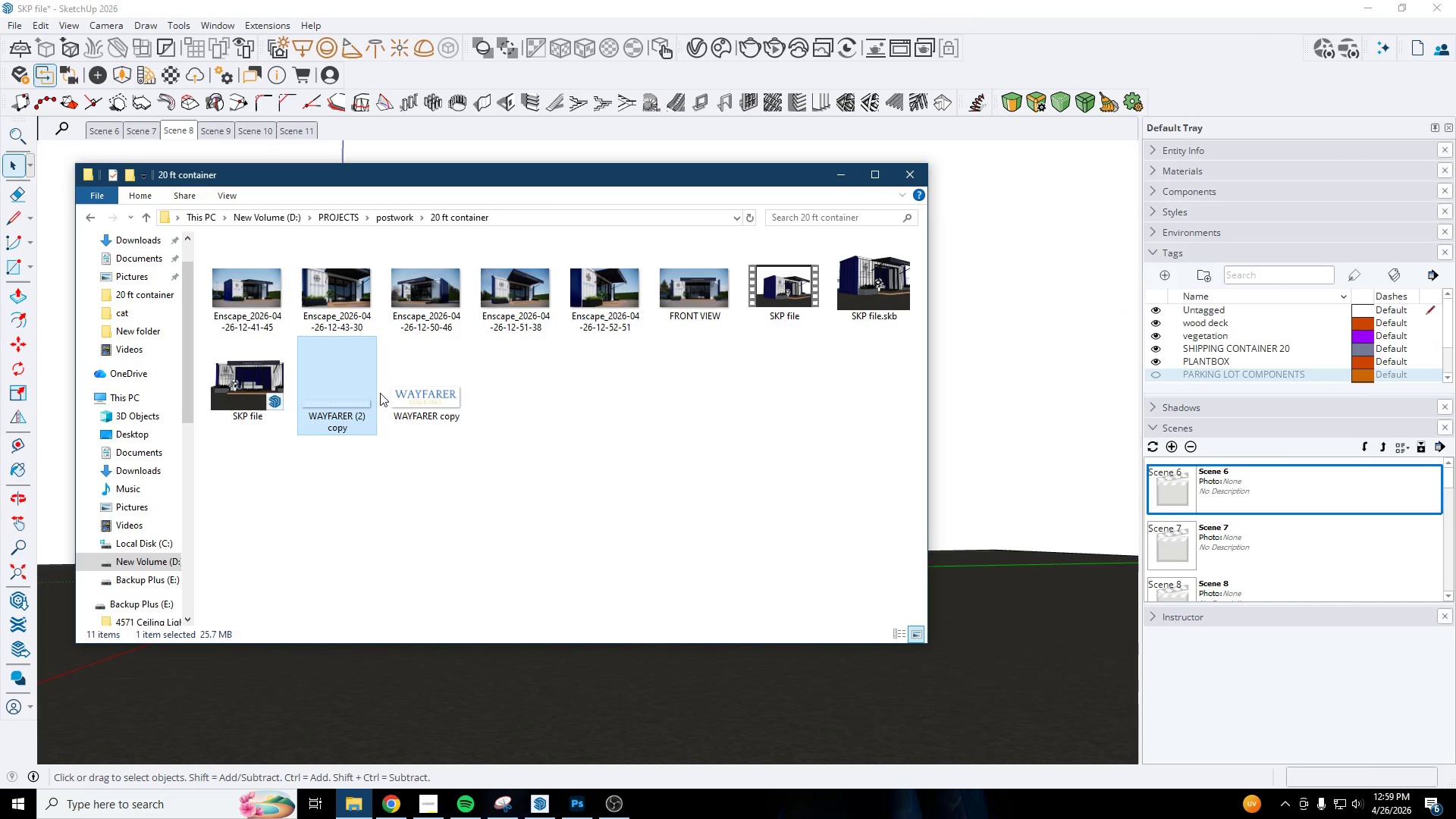 
triple_click([443, 389])
 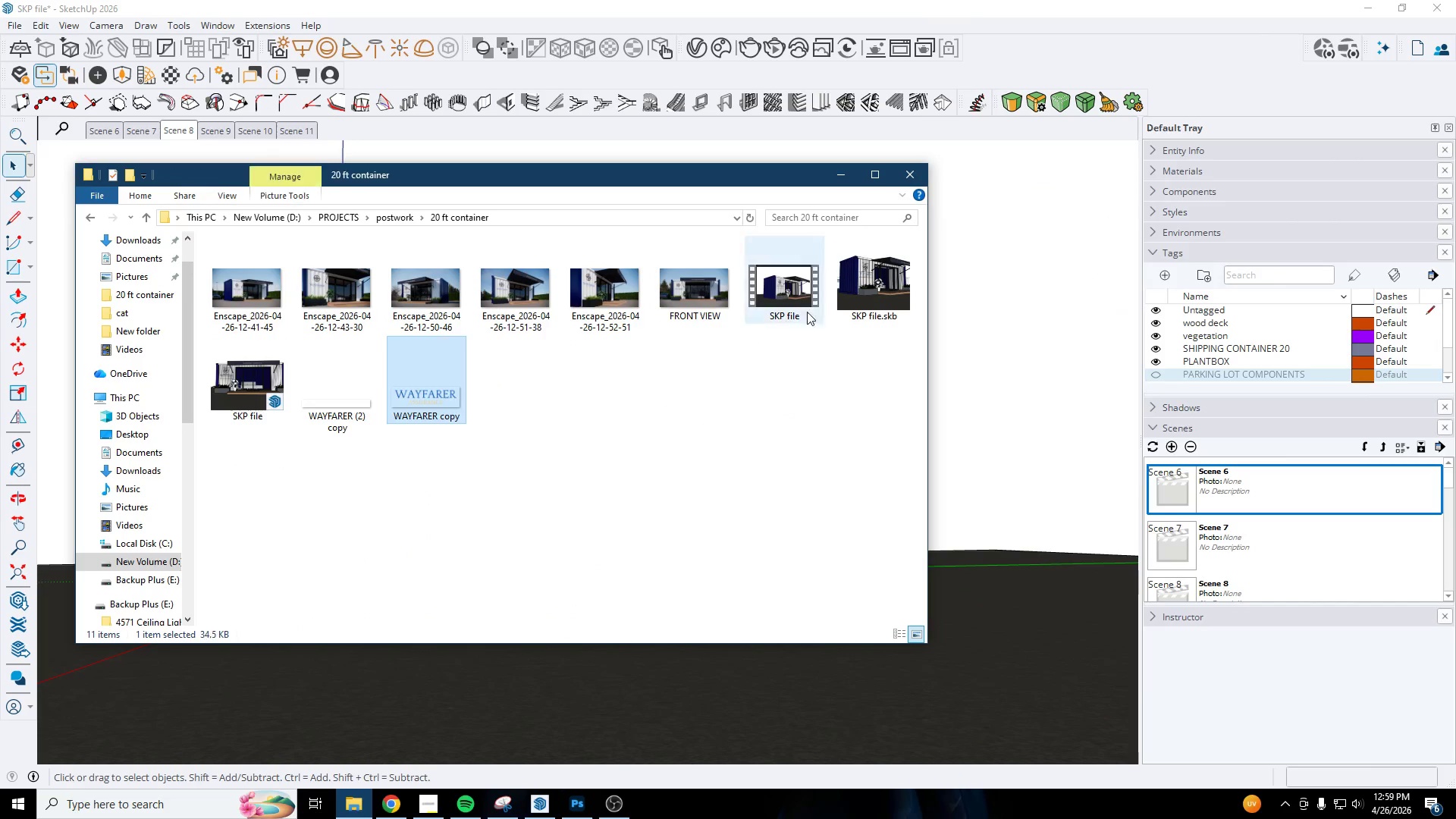 
triple_click([844, 288])
 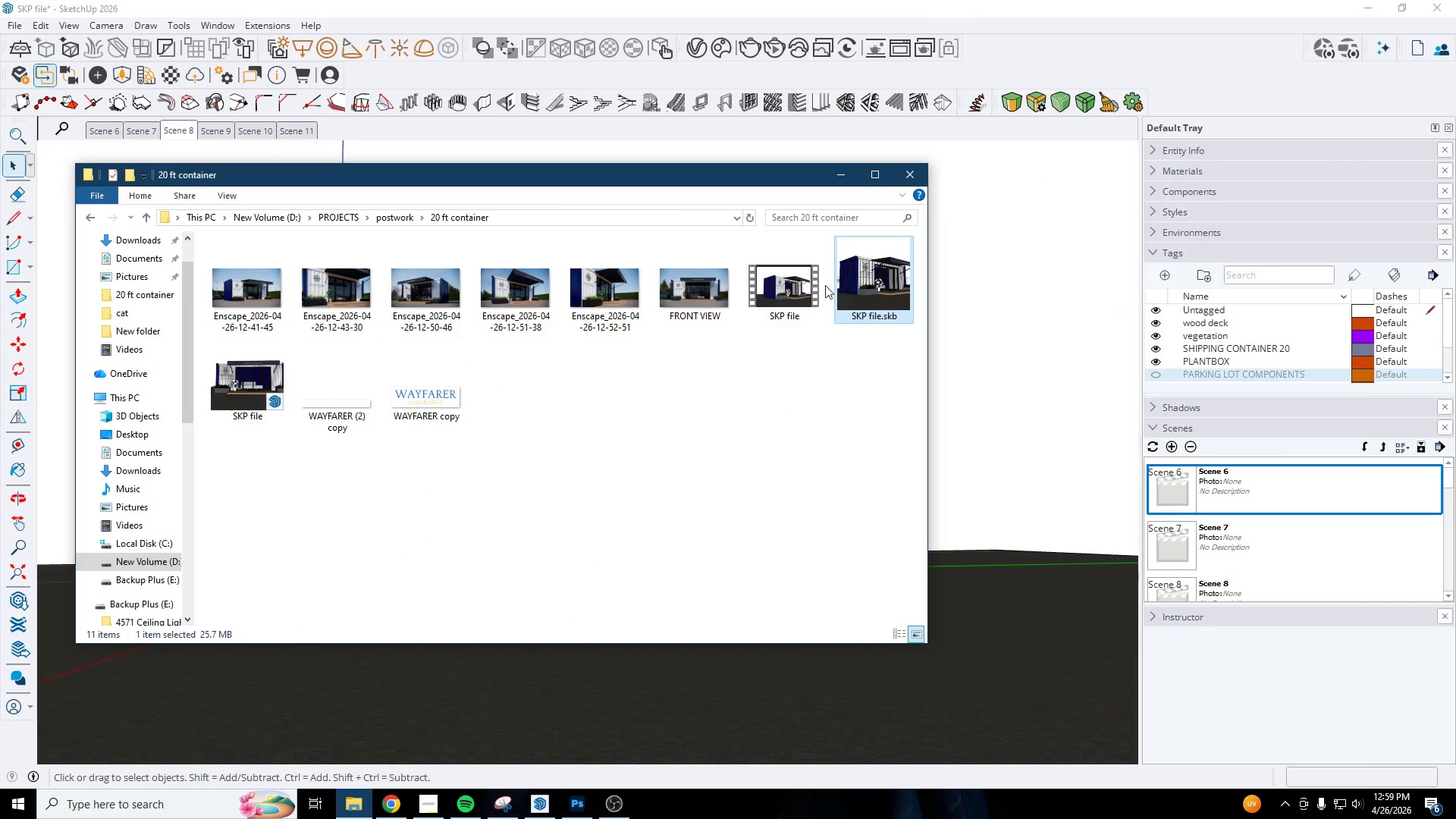 
triple_click([802, 283])
 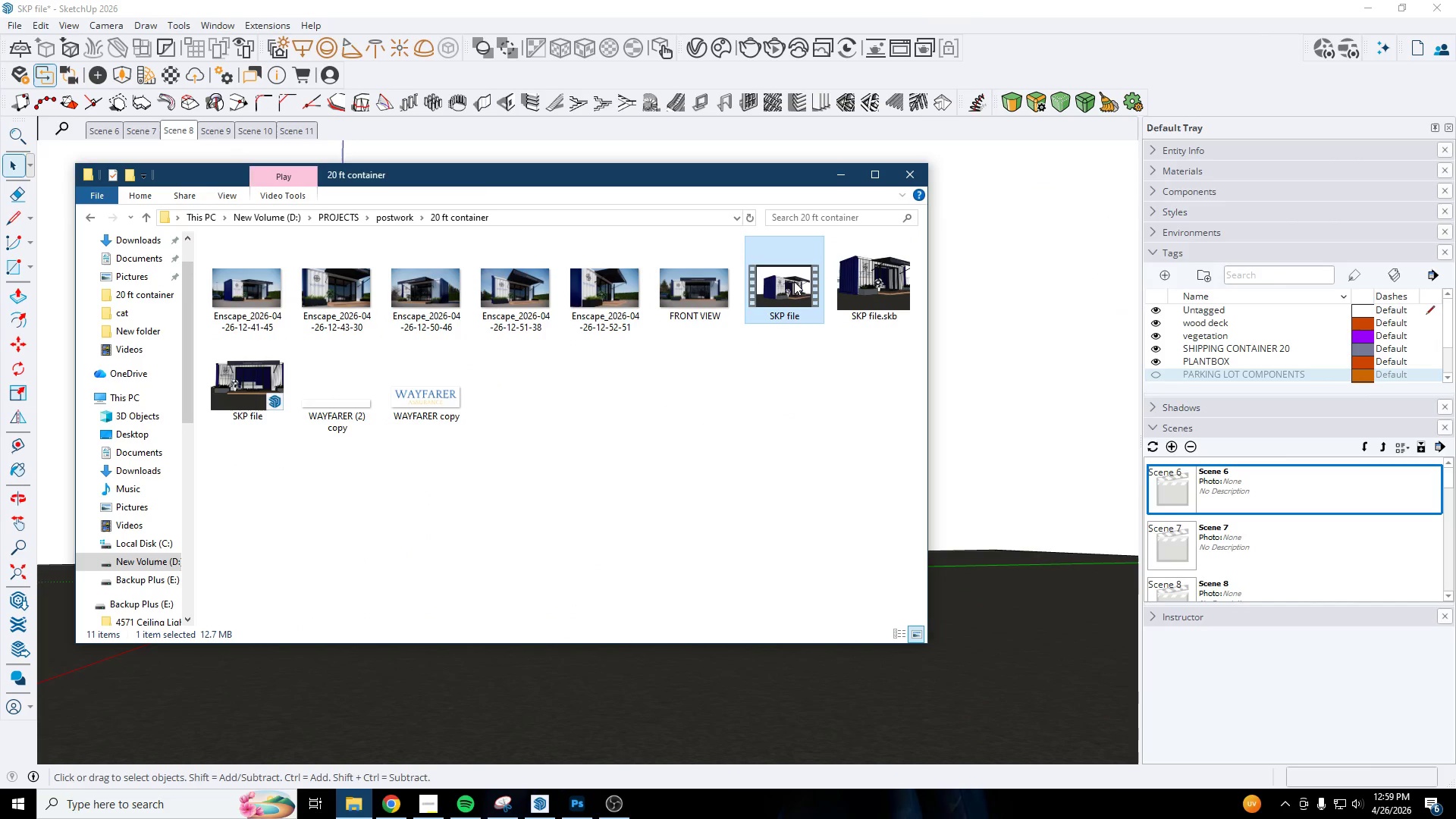 
triple_click([780, 281])
 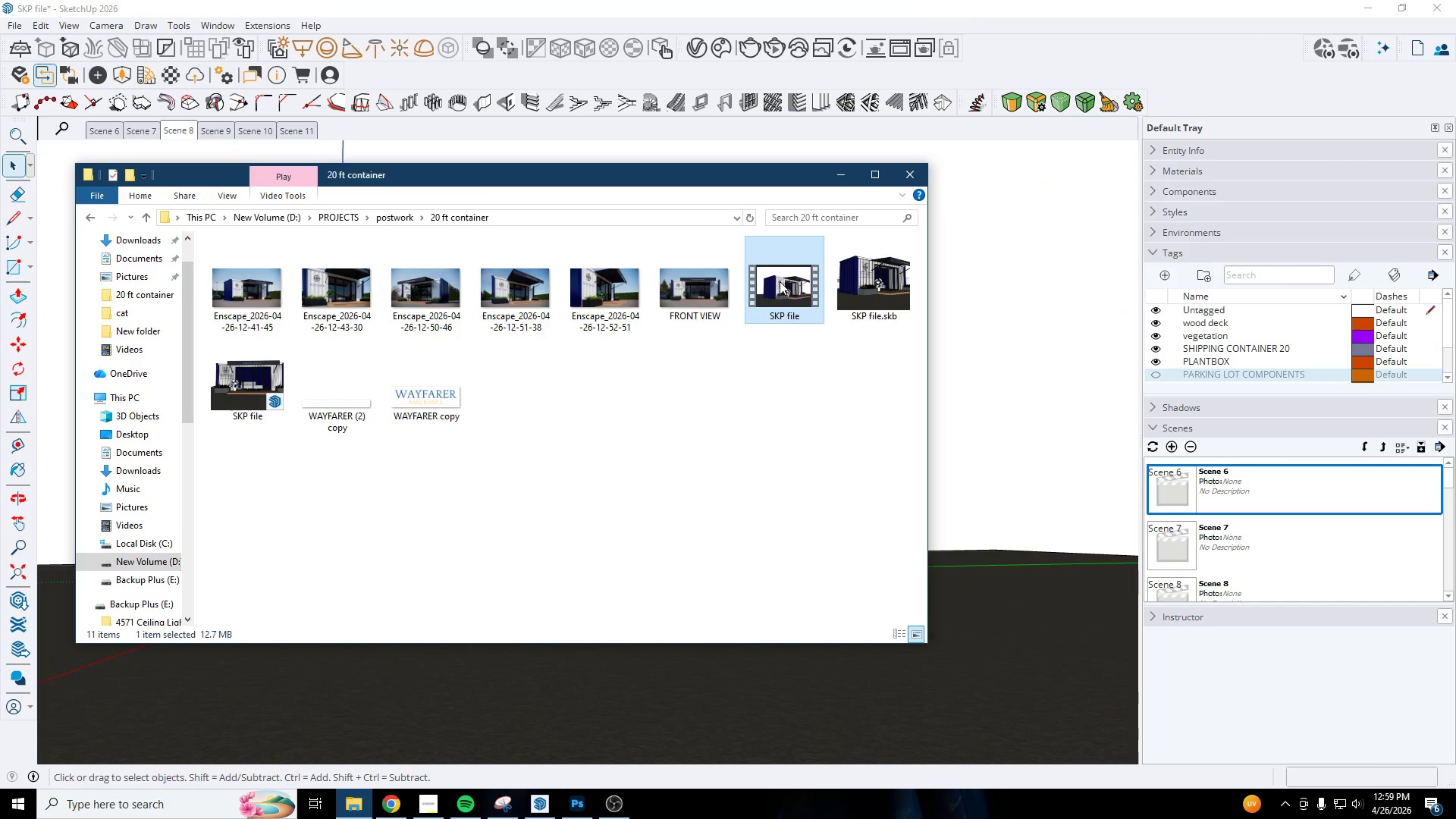 
triple_click([780, 281])
 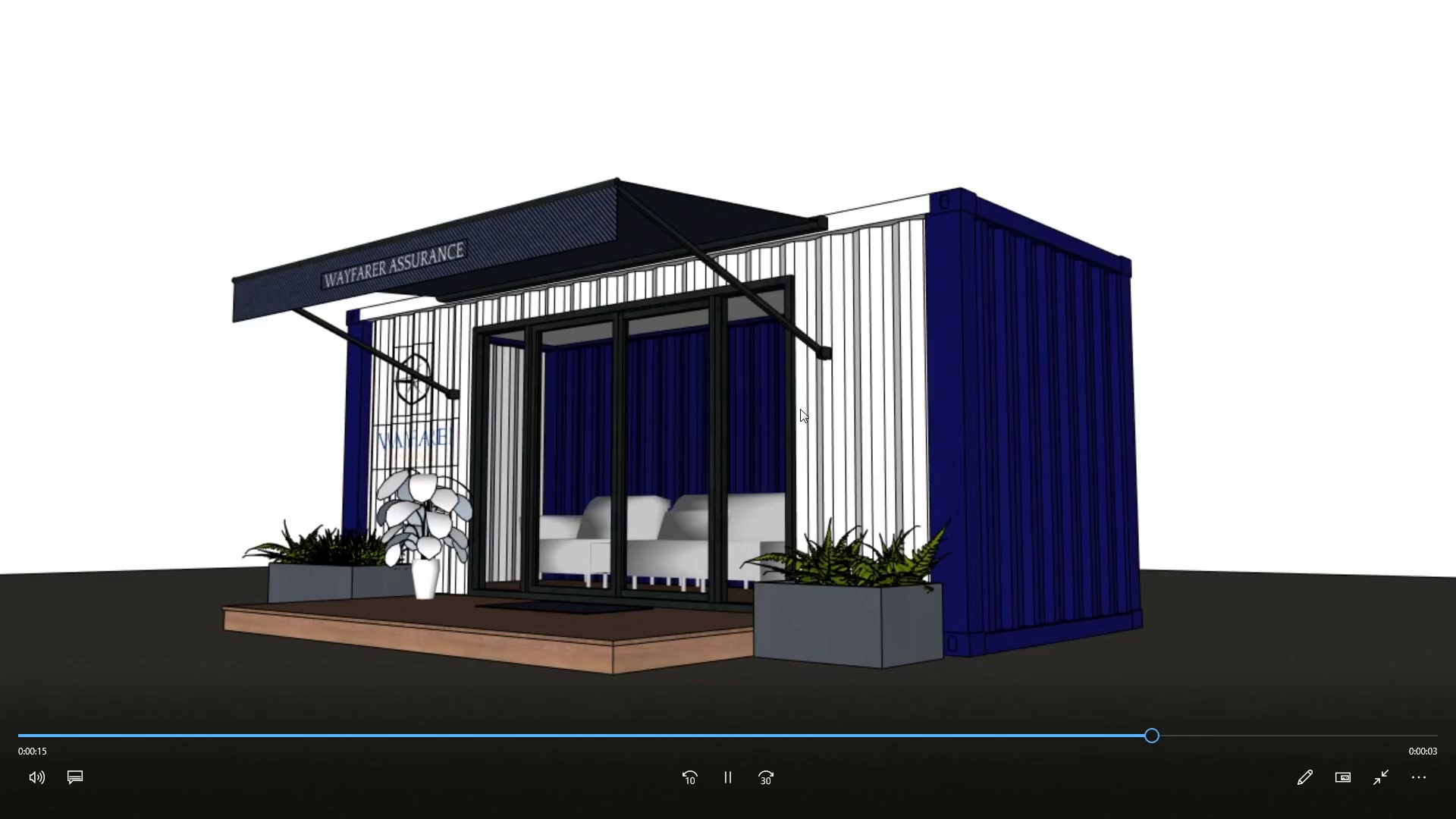 
wait(20.89)
 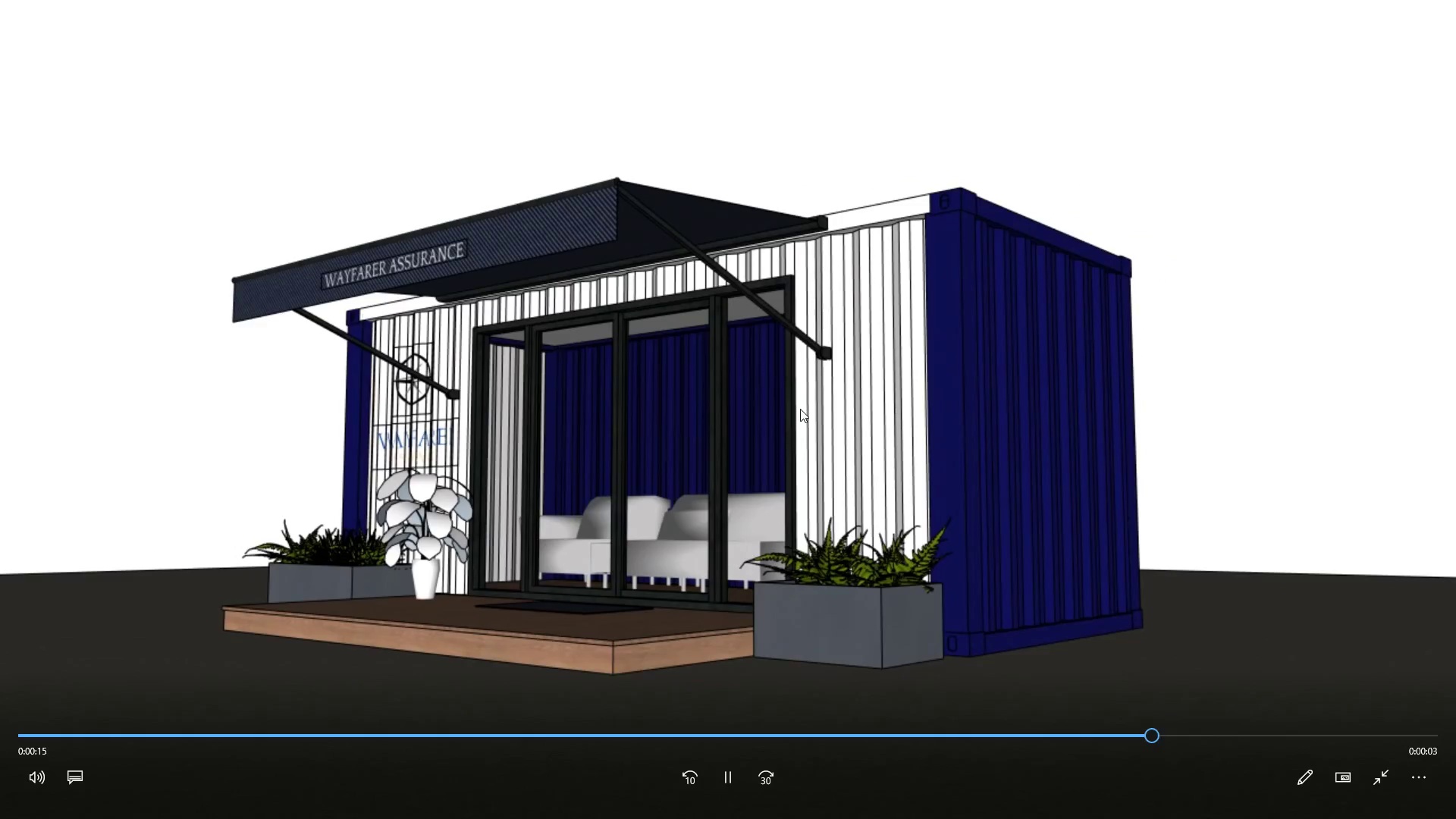 
left_click([1439, 17])
 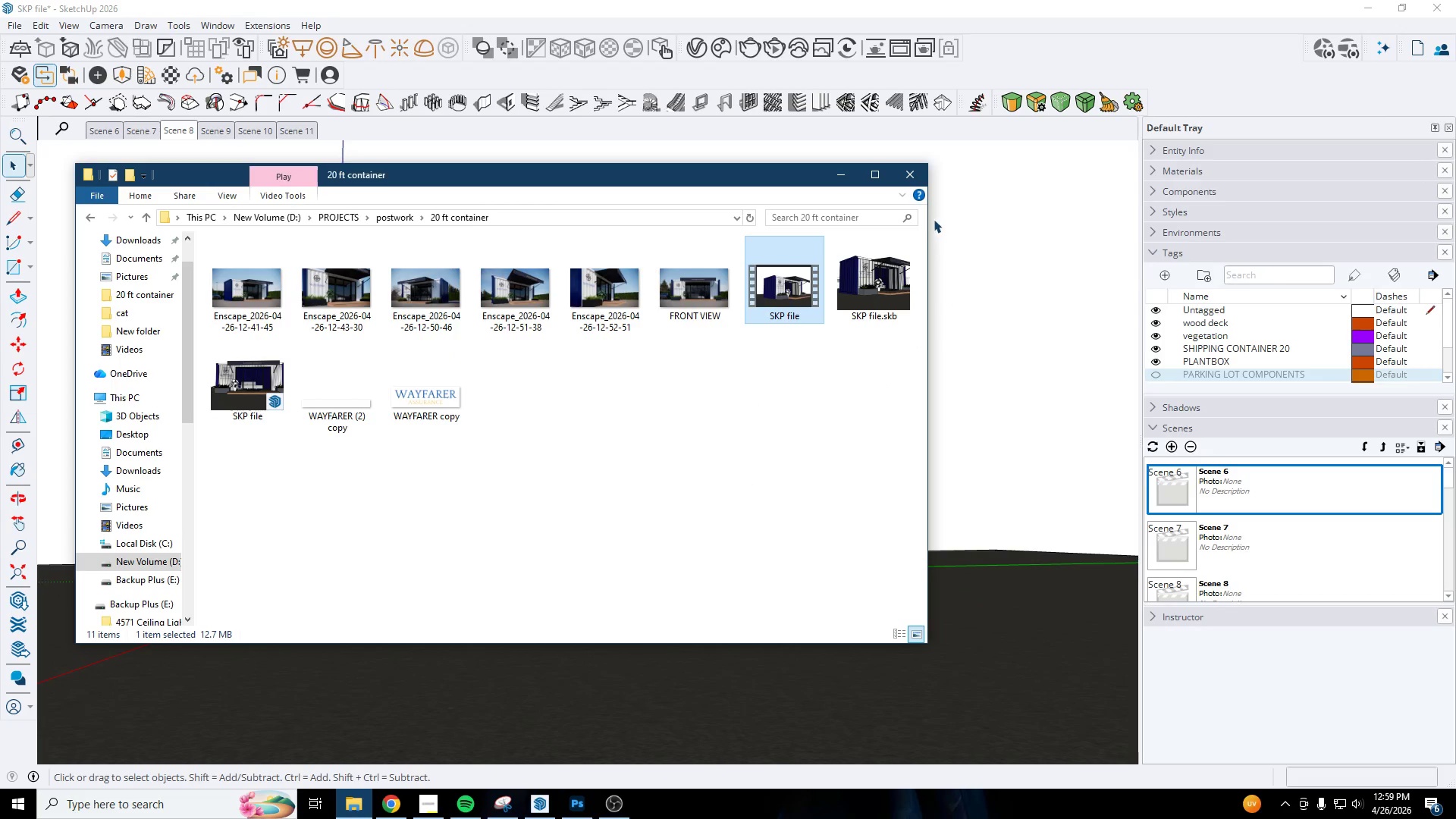 
left_click([921, 180])
 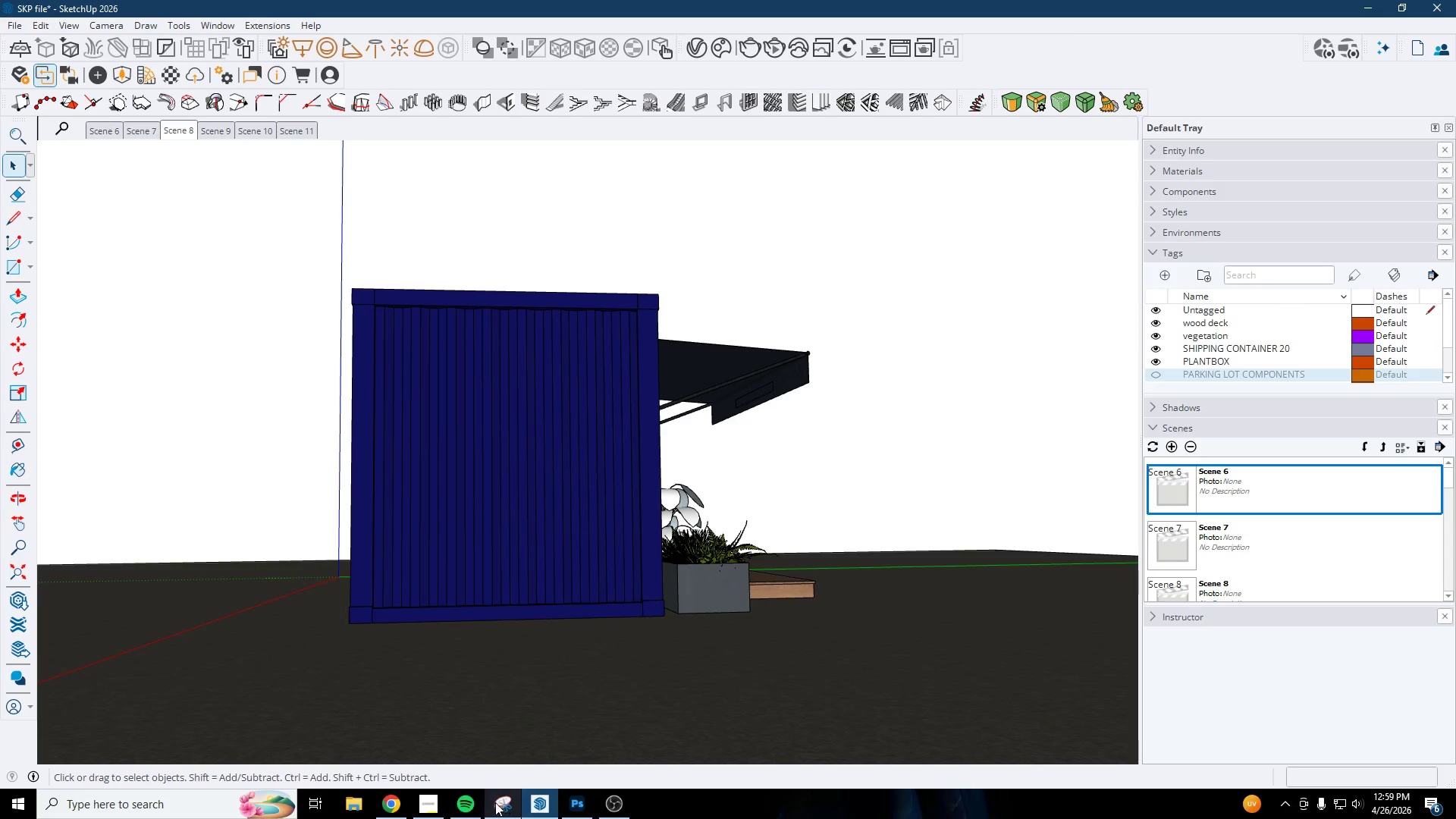 